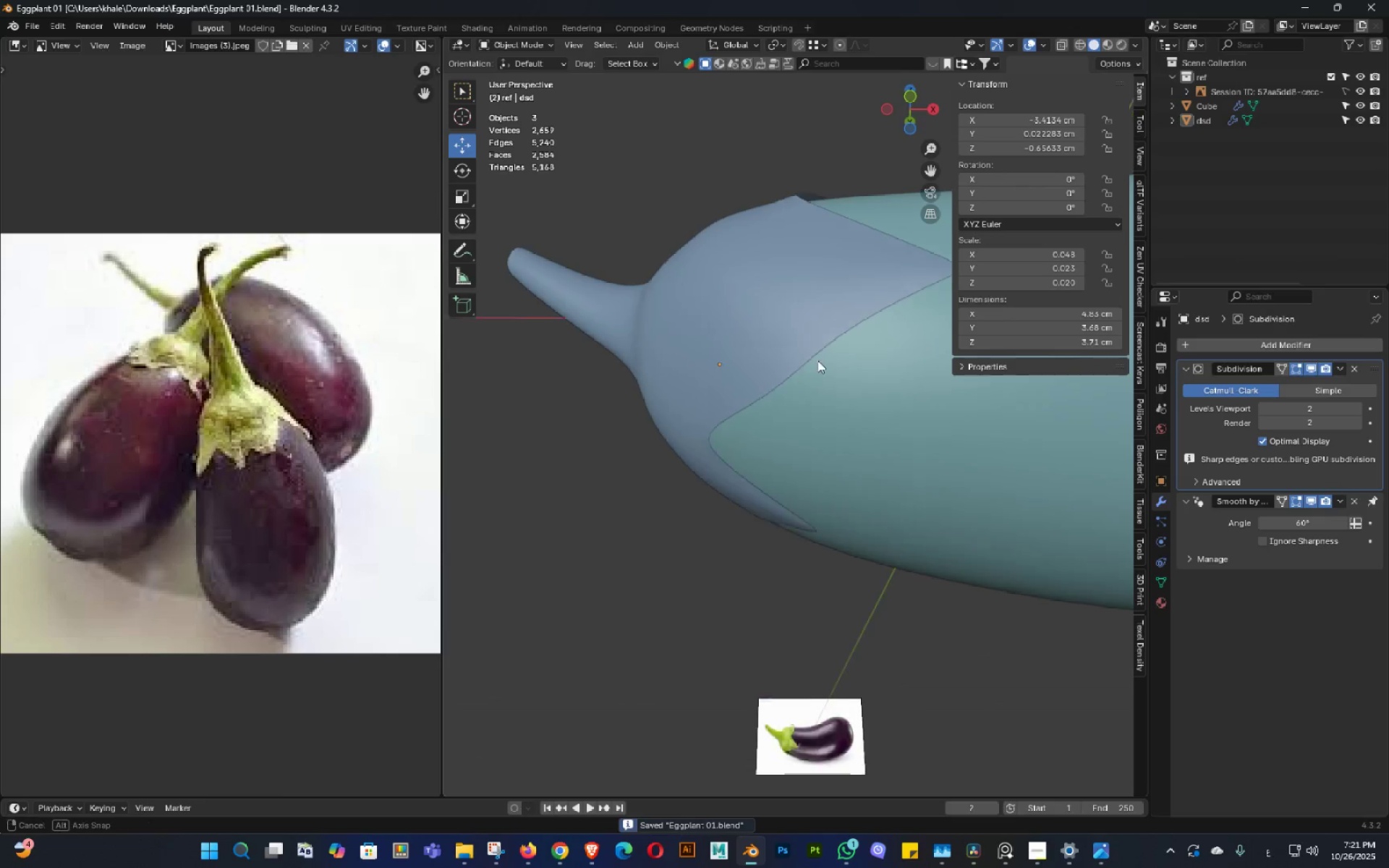 
double_click([818, 347])
 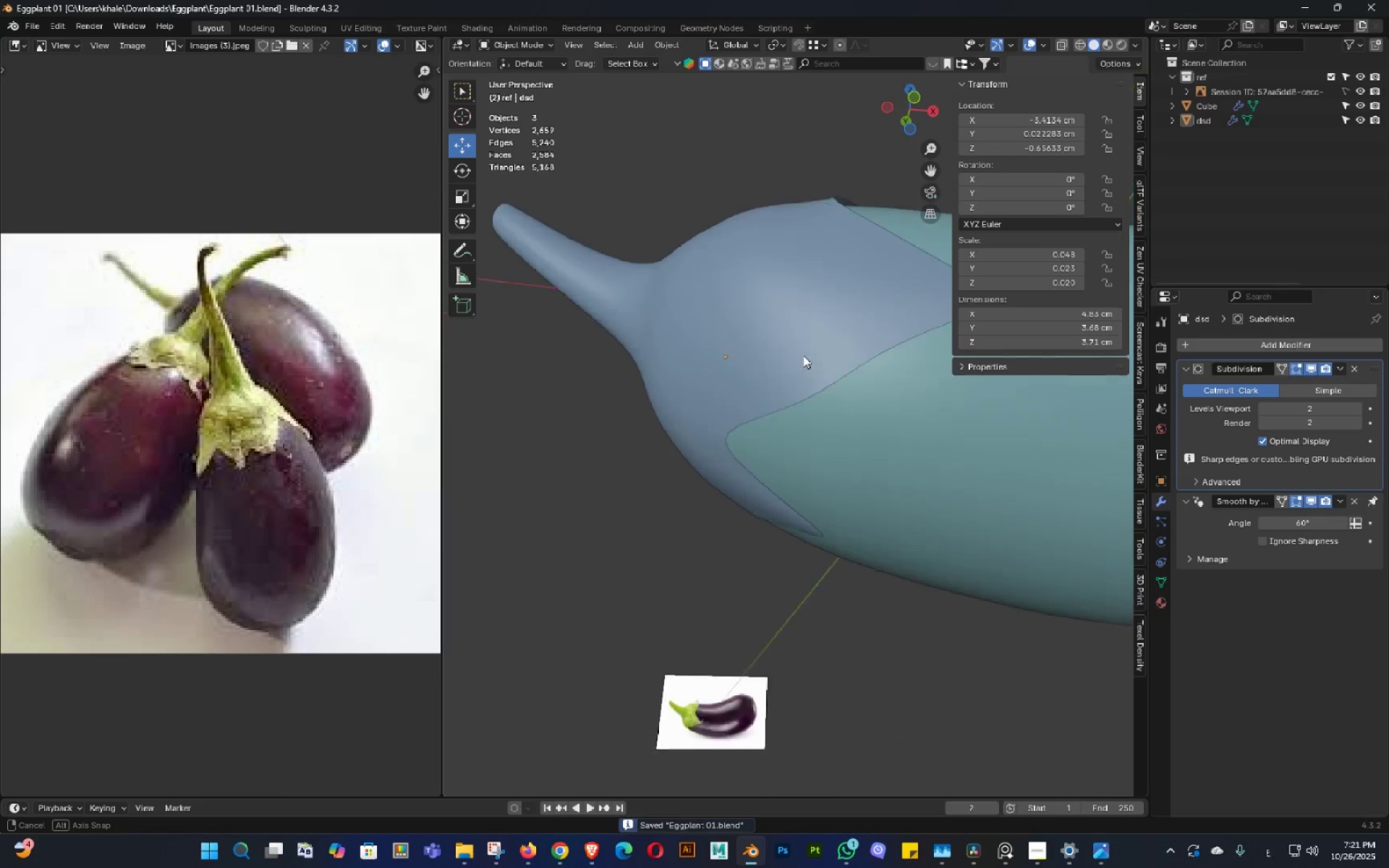 
triple_click([803, 355])
 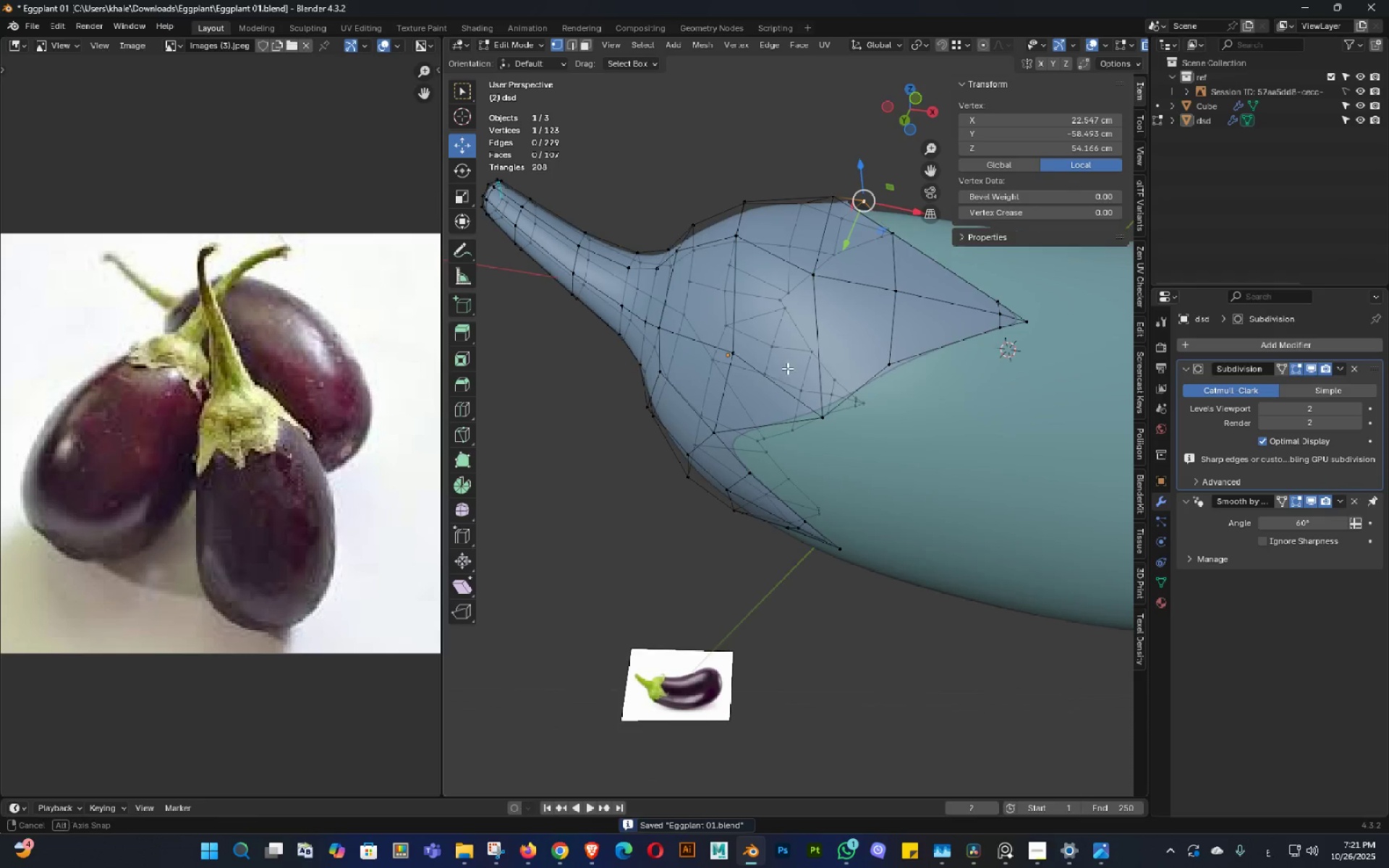 
key(1)
 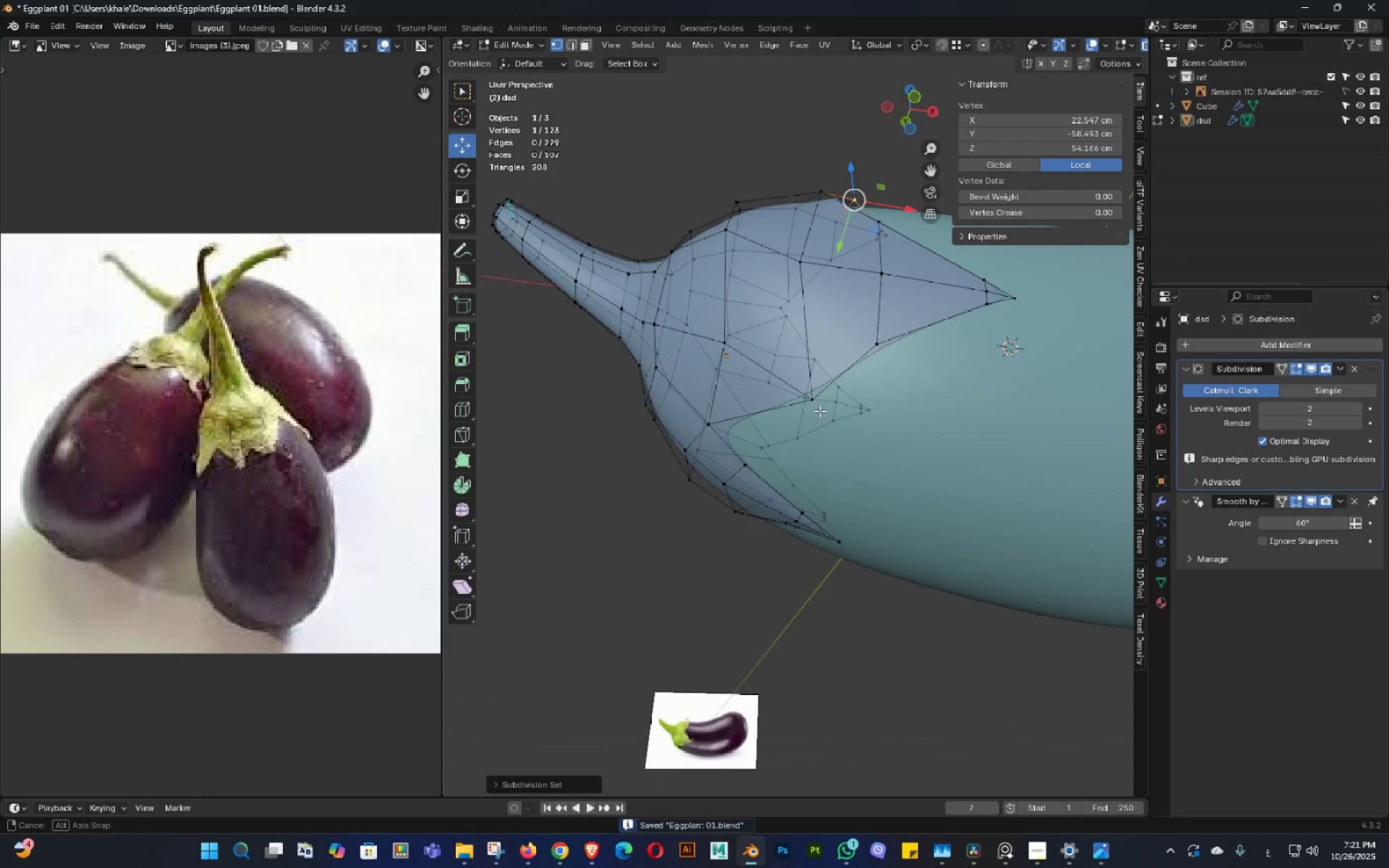 
key(Alt+AltLeft)
 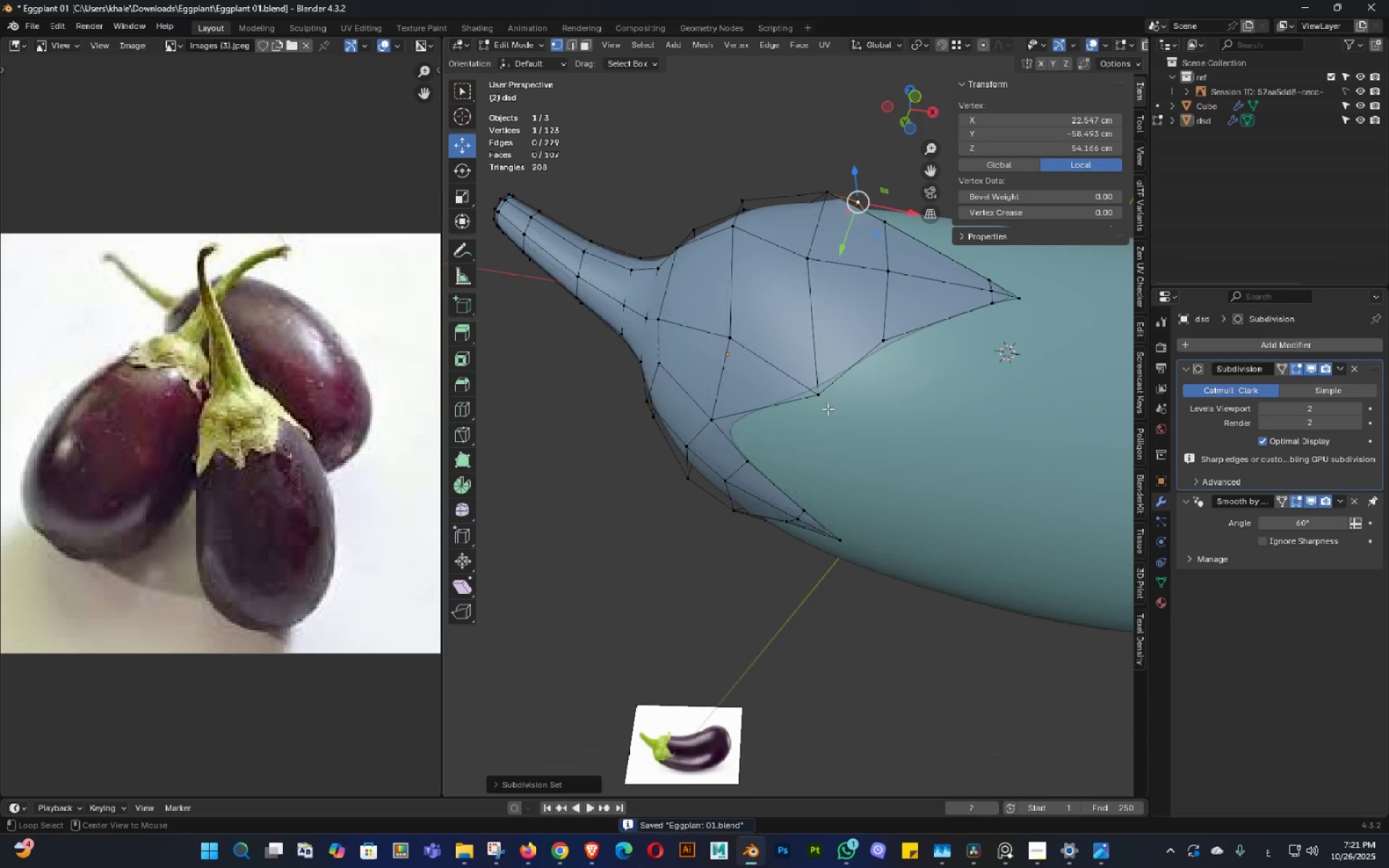 
key(Alt+Z)
 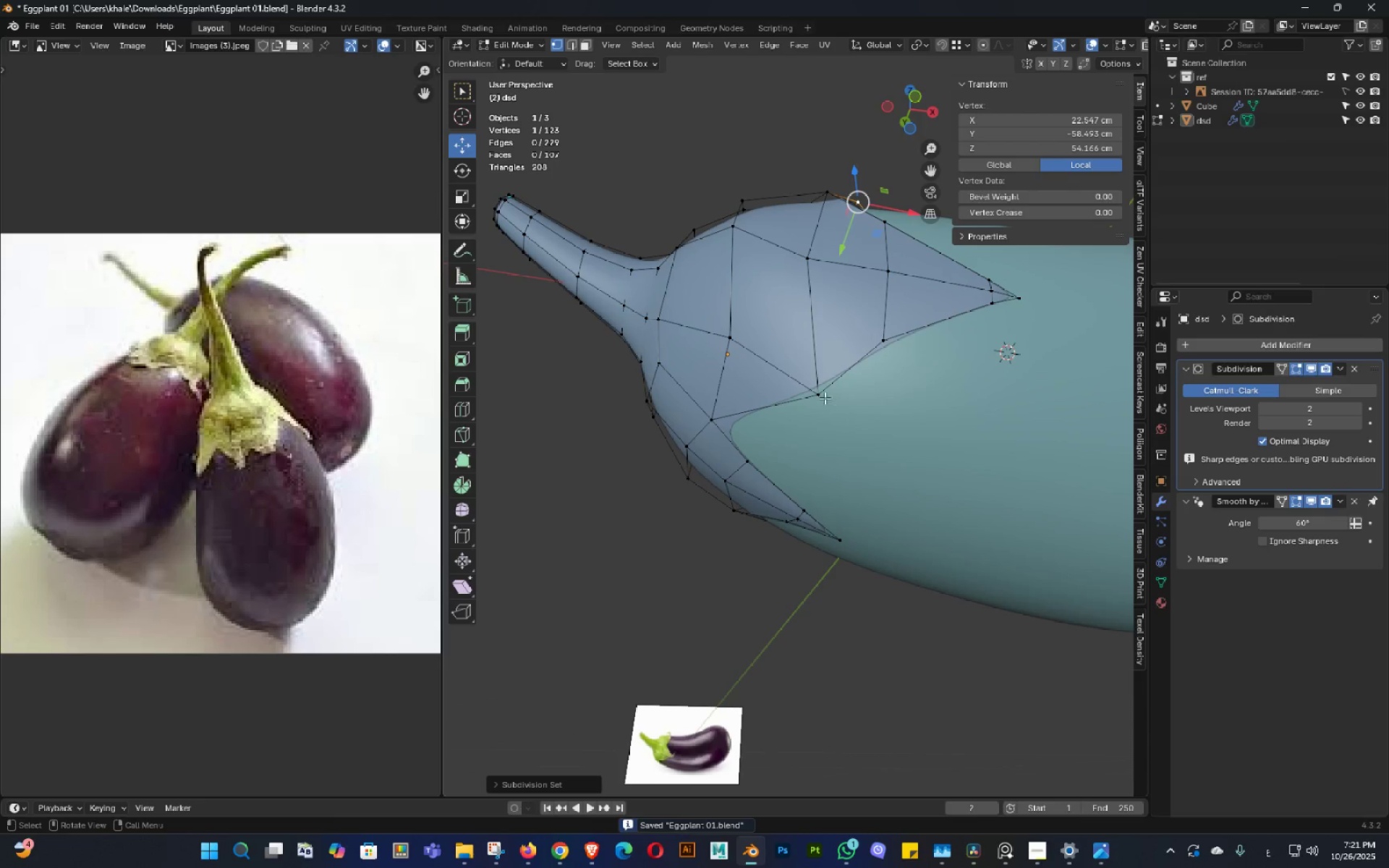 
left_click([825, 398])
 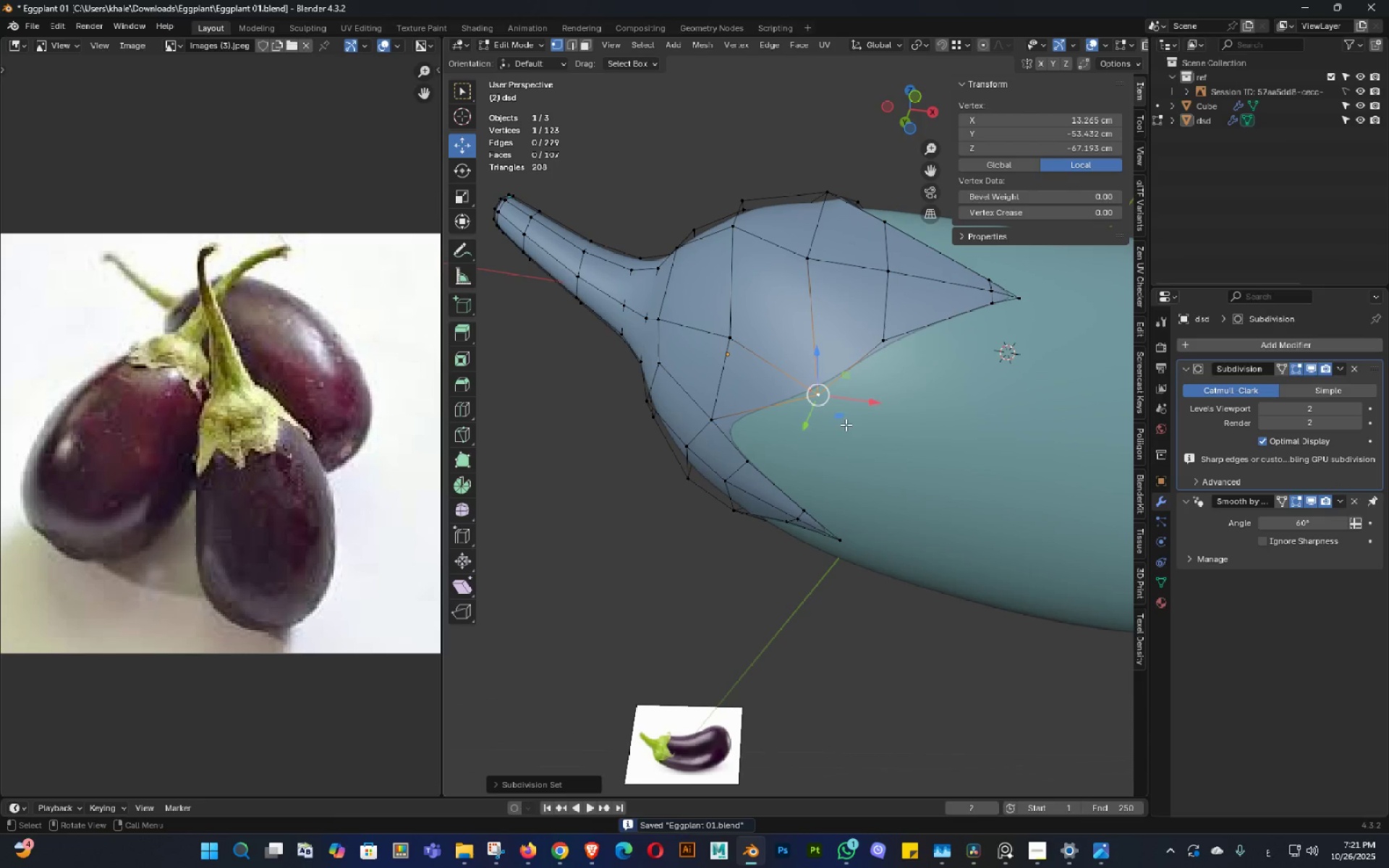 
key(1)
 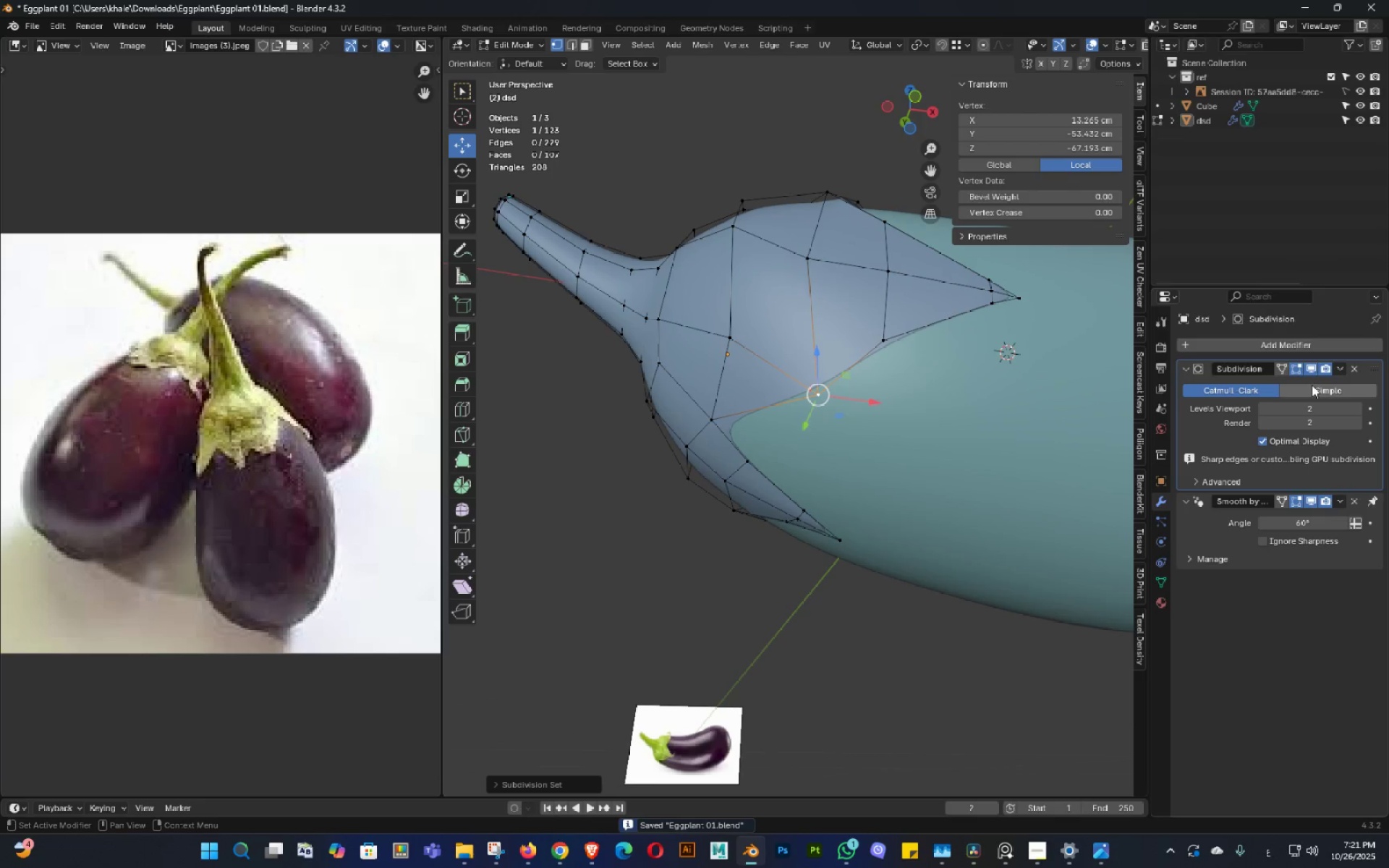 
left_click([1311, 370])
 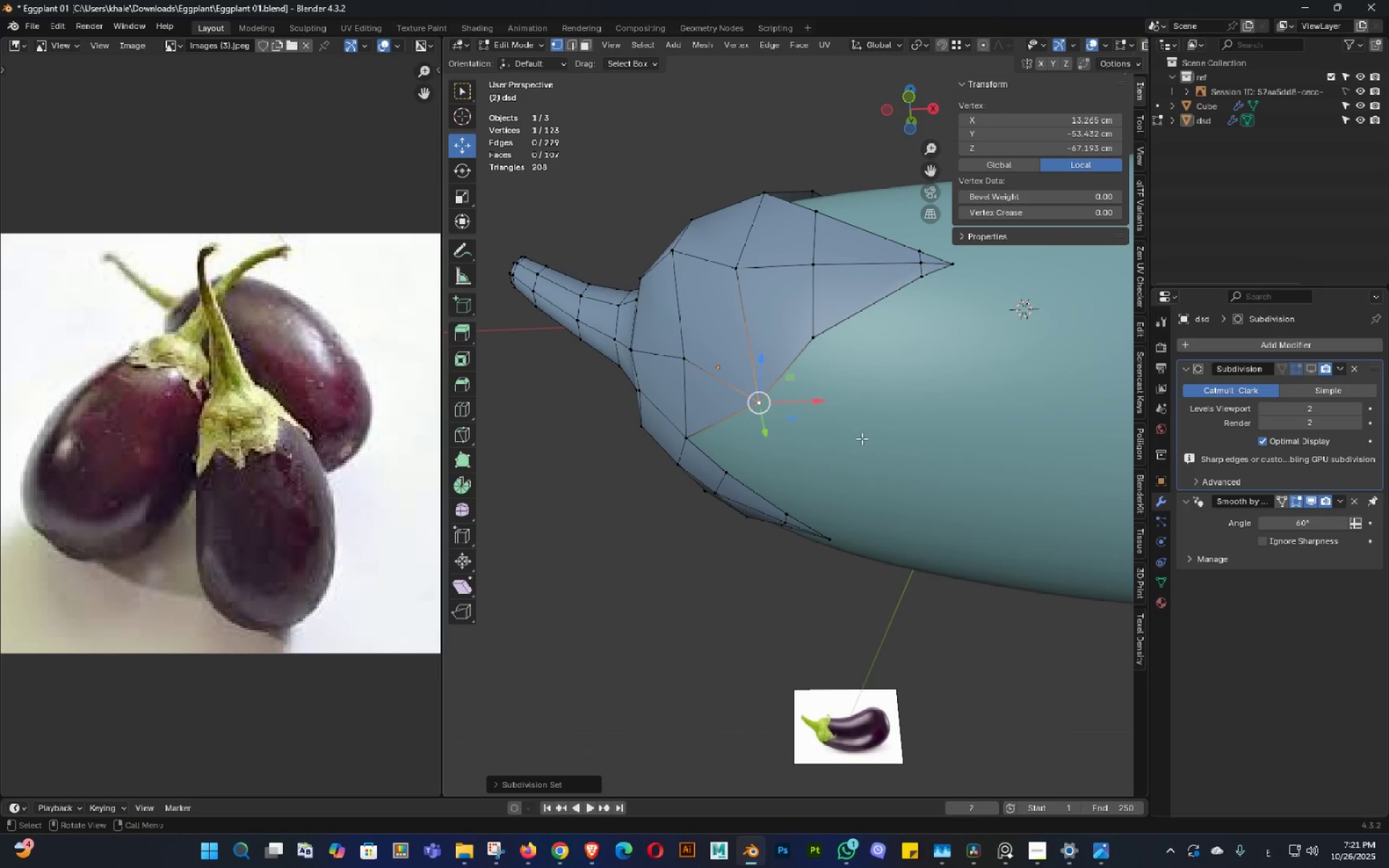 
type(gg)
 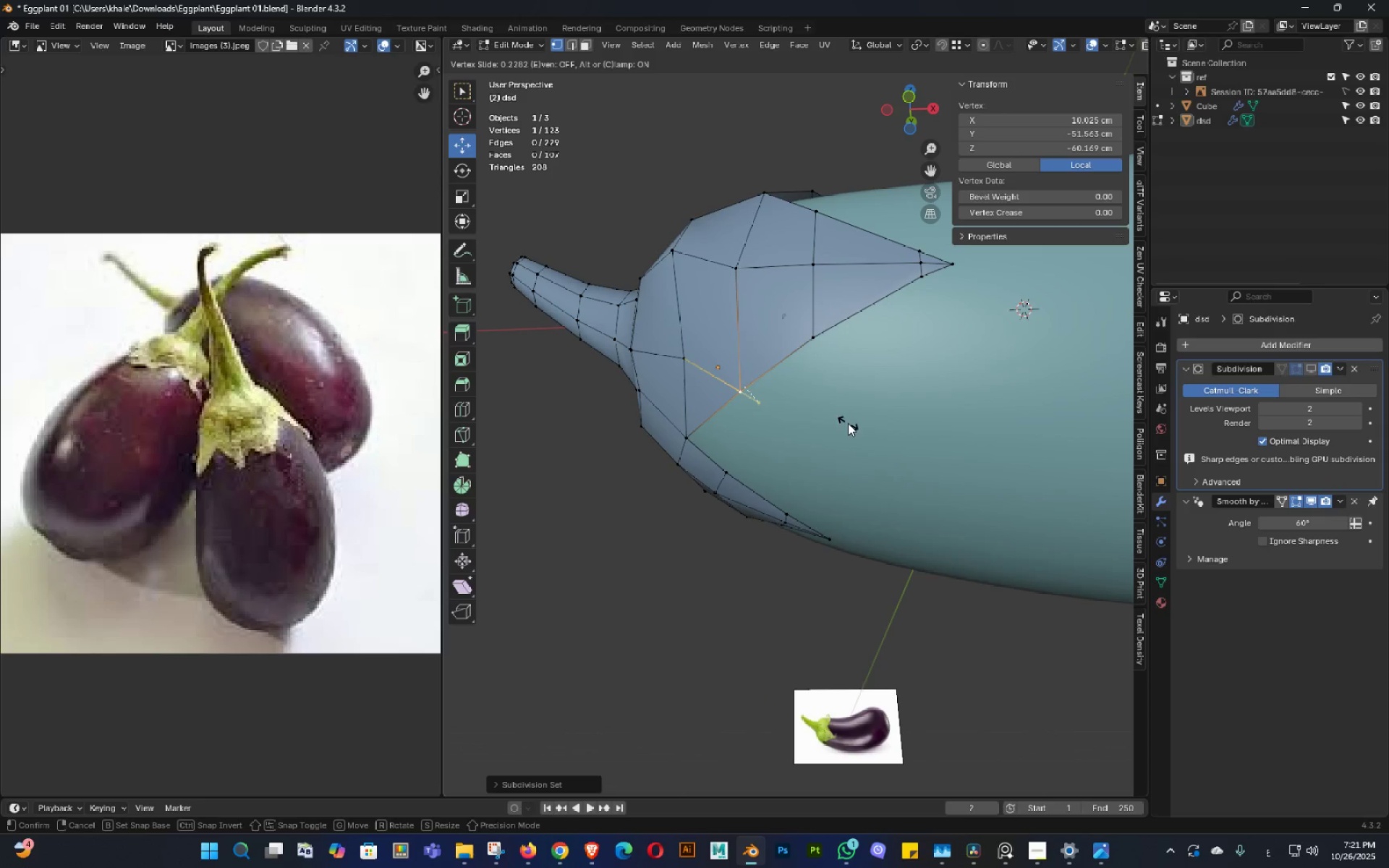 
left_click([848, 423])
 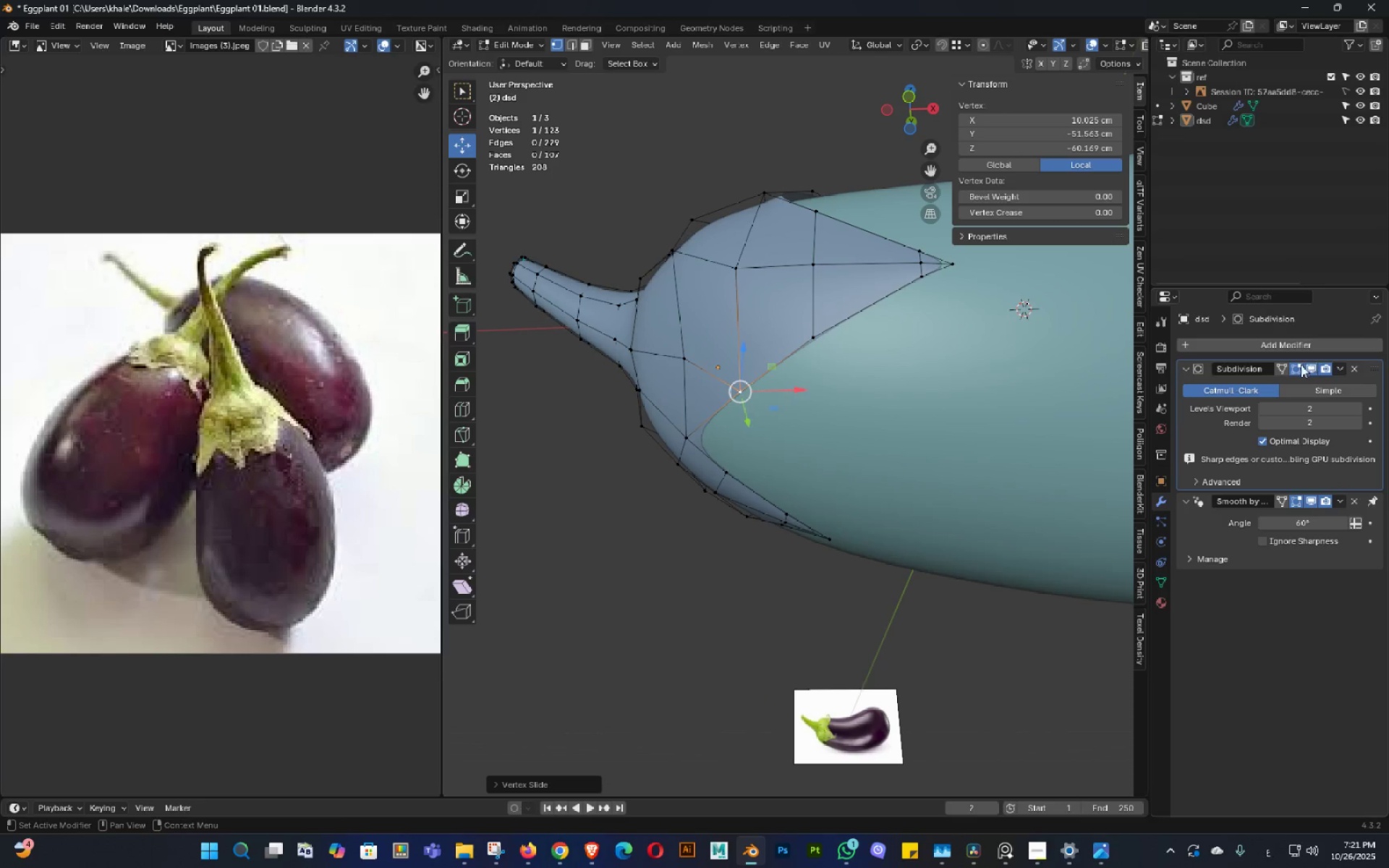 
double_click([874, 406])
 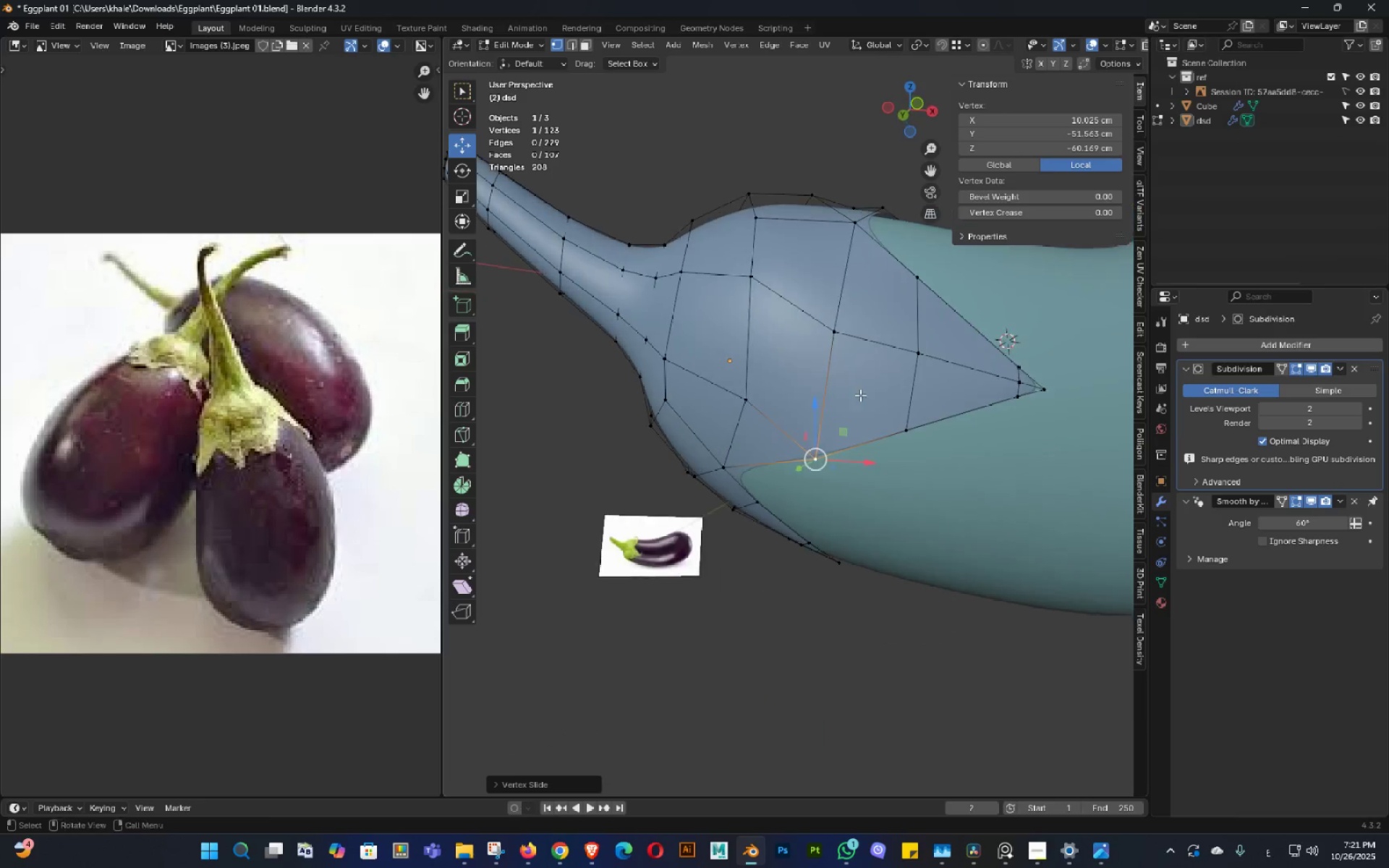 
key(Control+ControlLeft)
 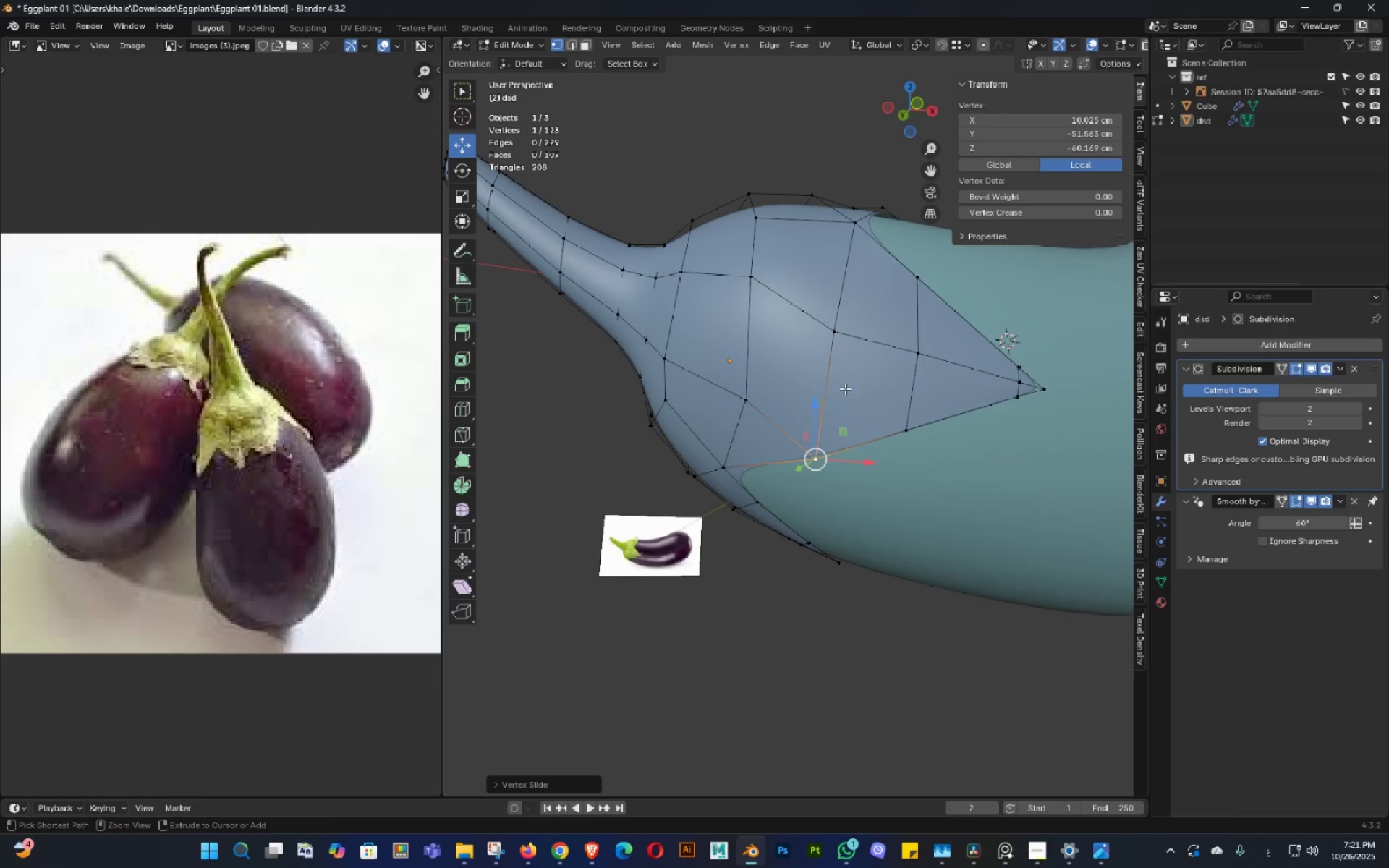 
key(Control+S)
 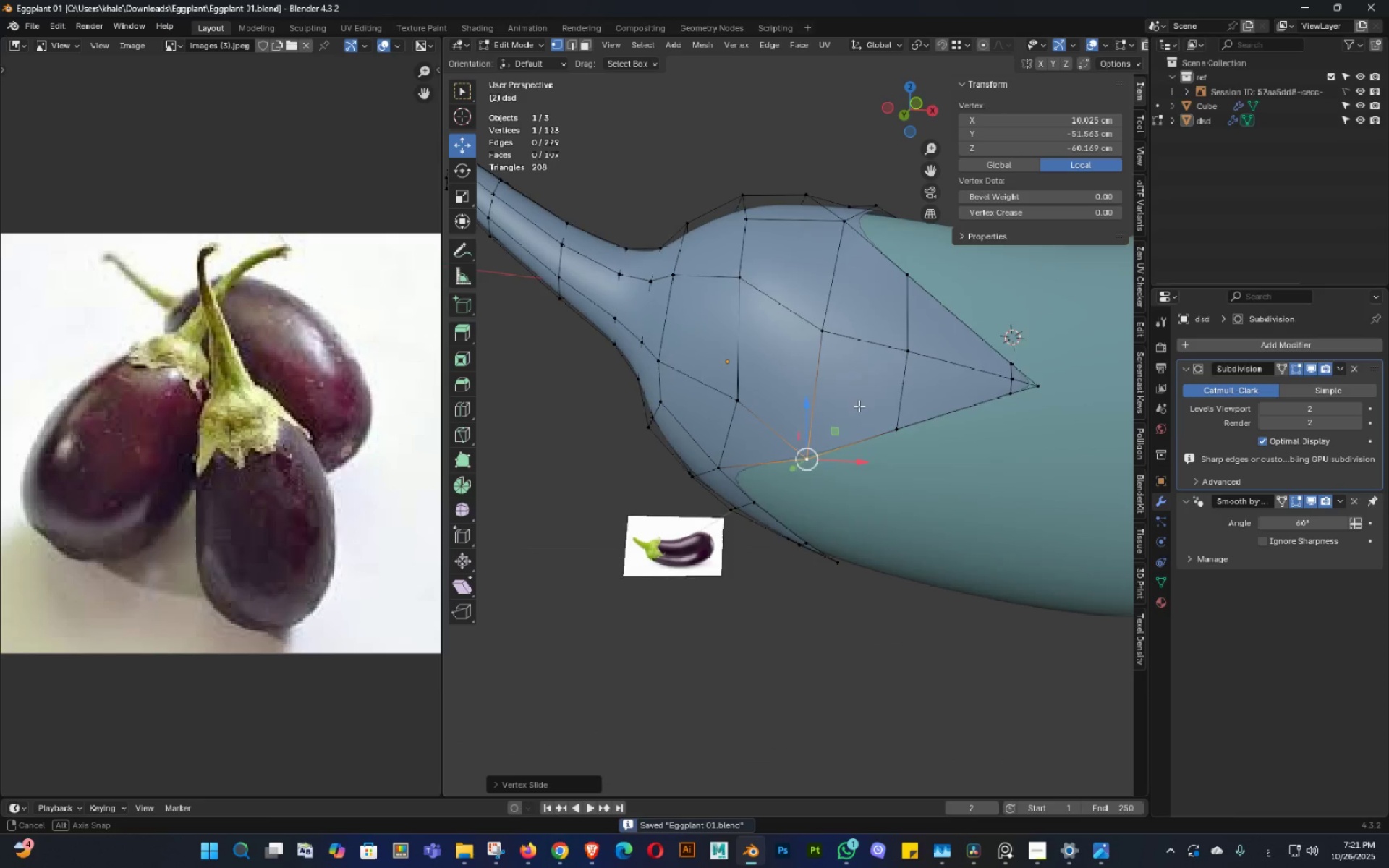 
triple_click([857, 406])
 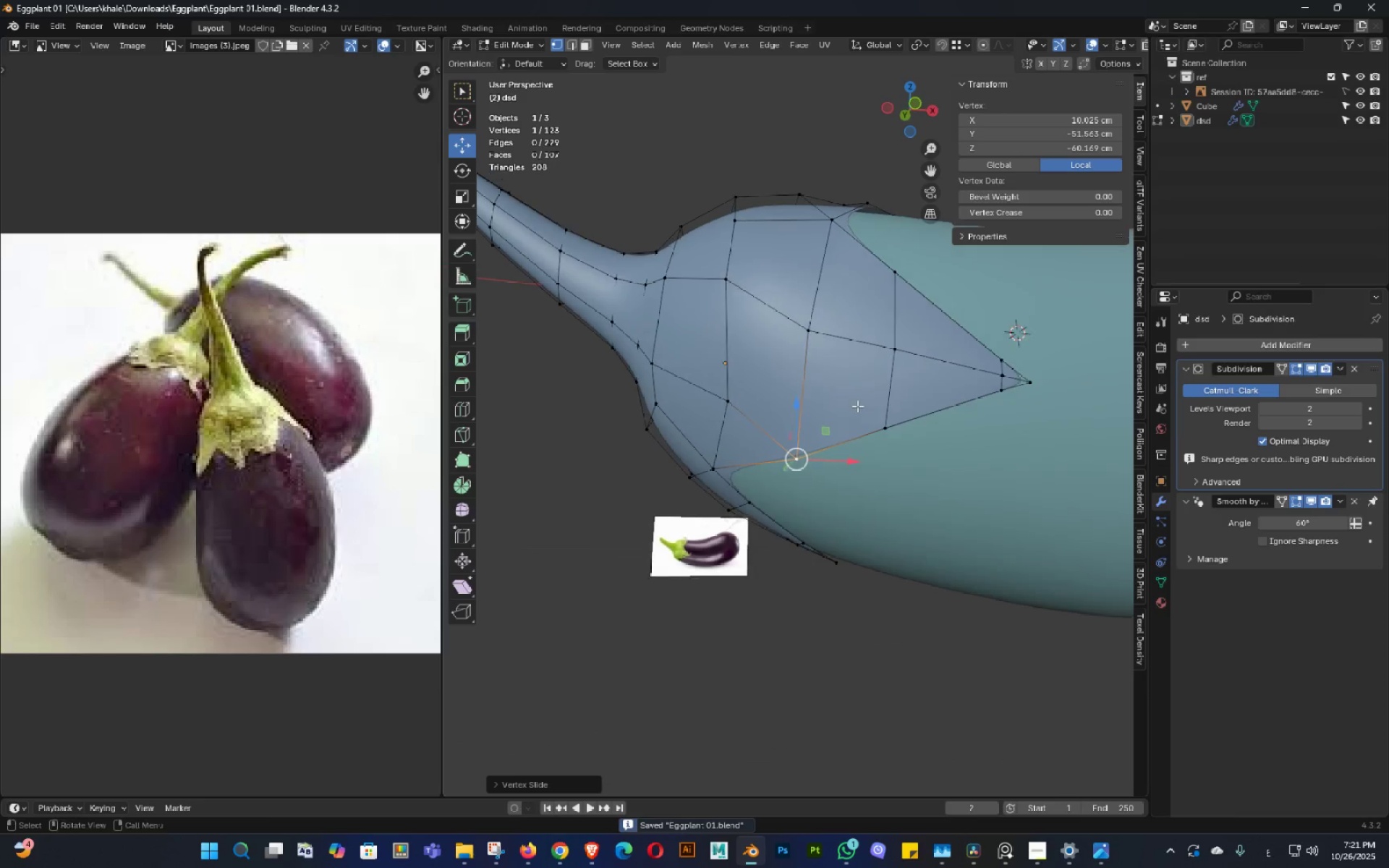 
key(Control+ControlLeft)
 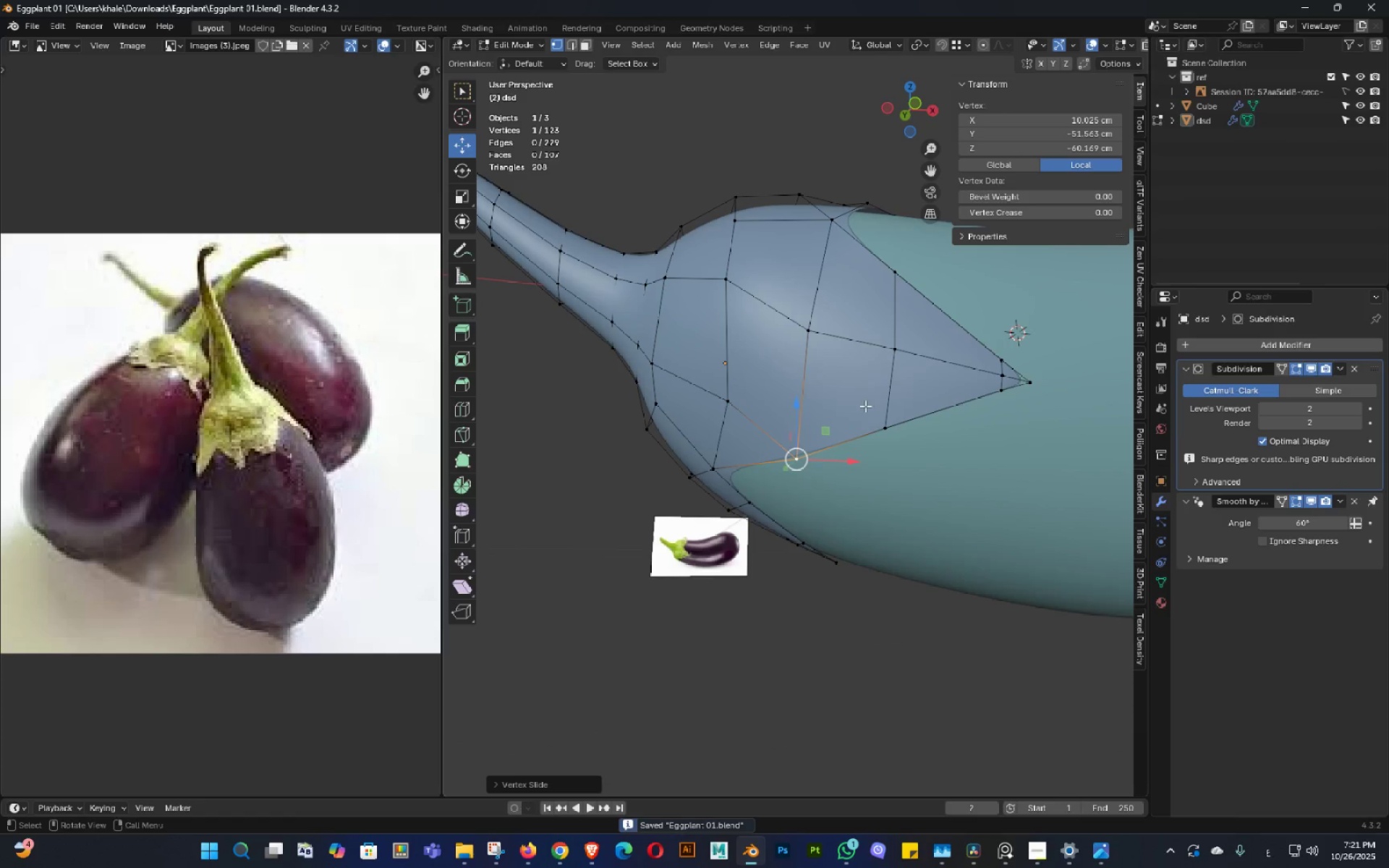 
key(Control+S)
 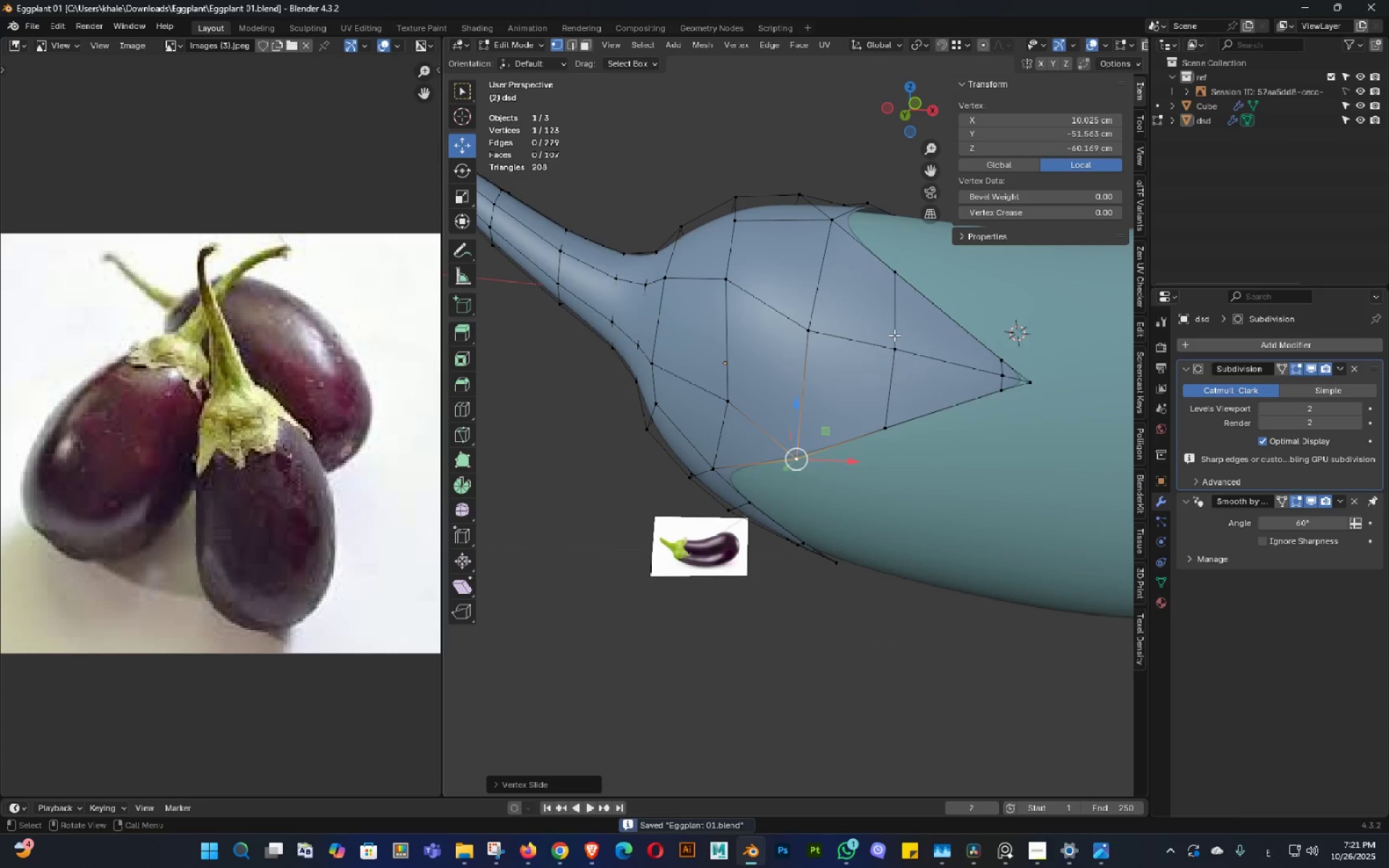 
key(Tab)
 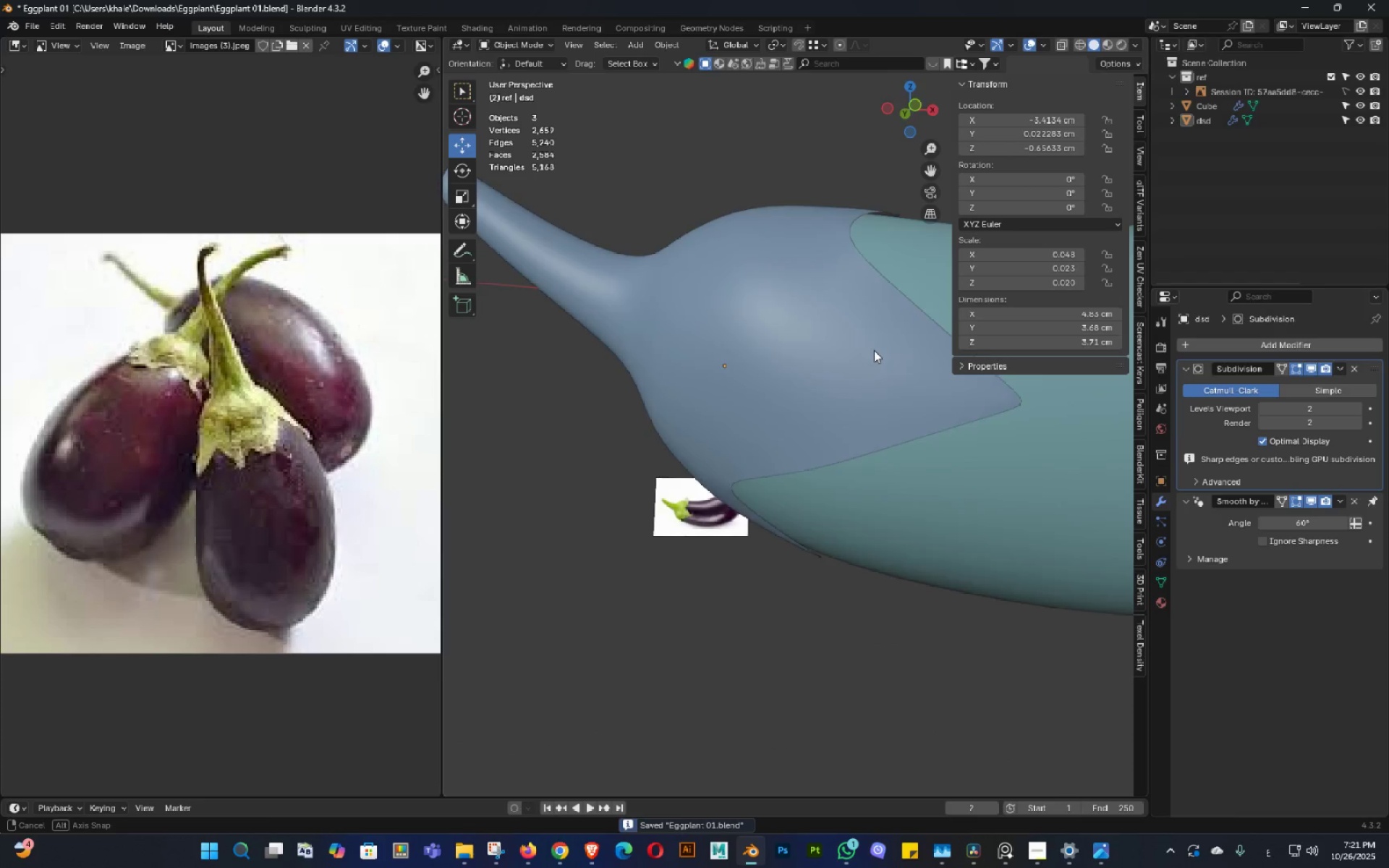 
key(Control+ControlLeft)
 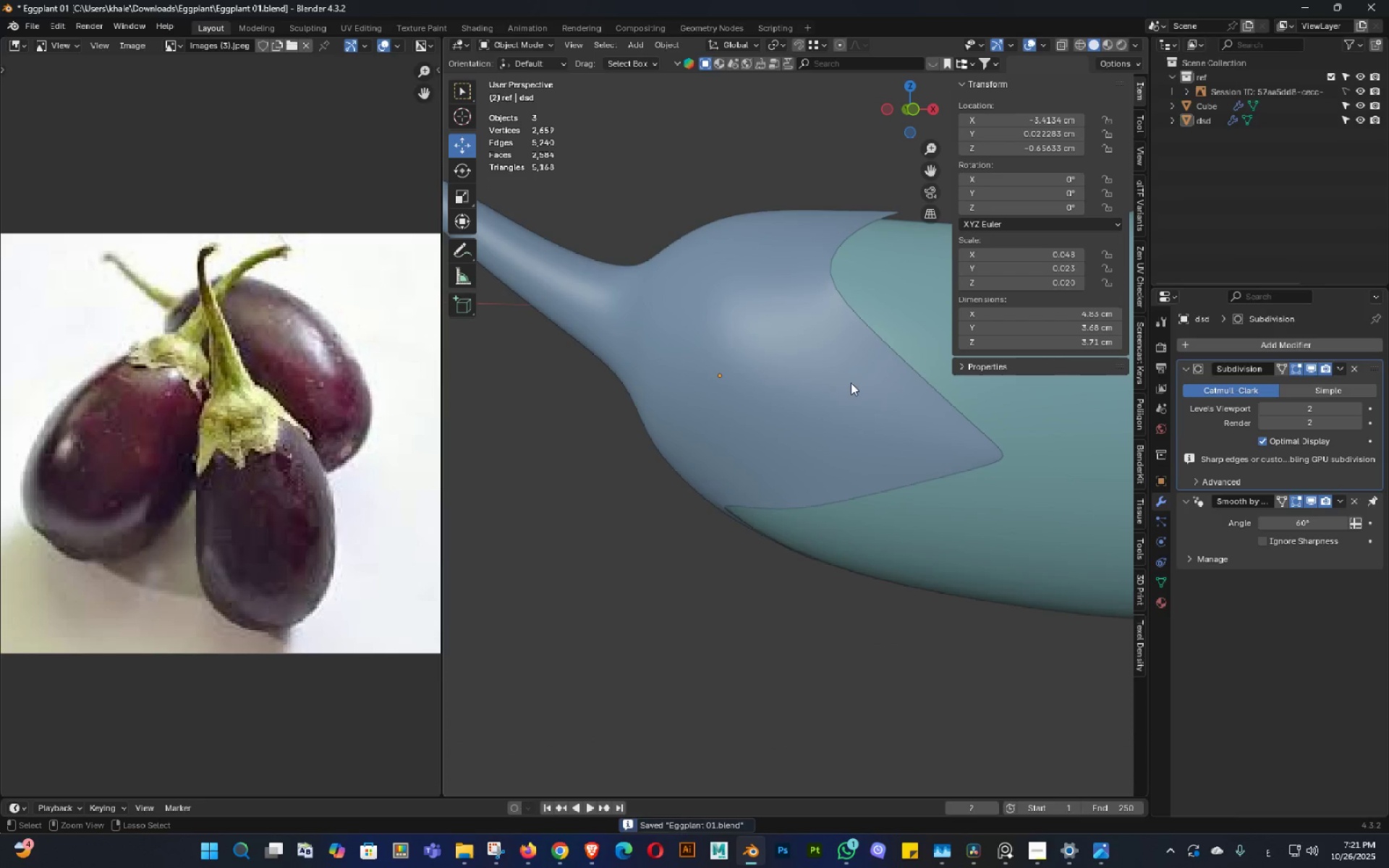 
key(Control+S)
 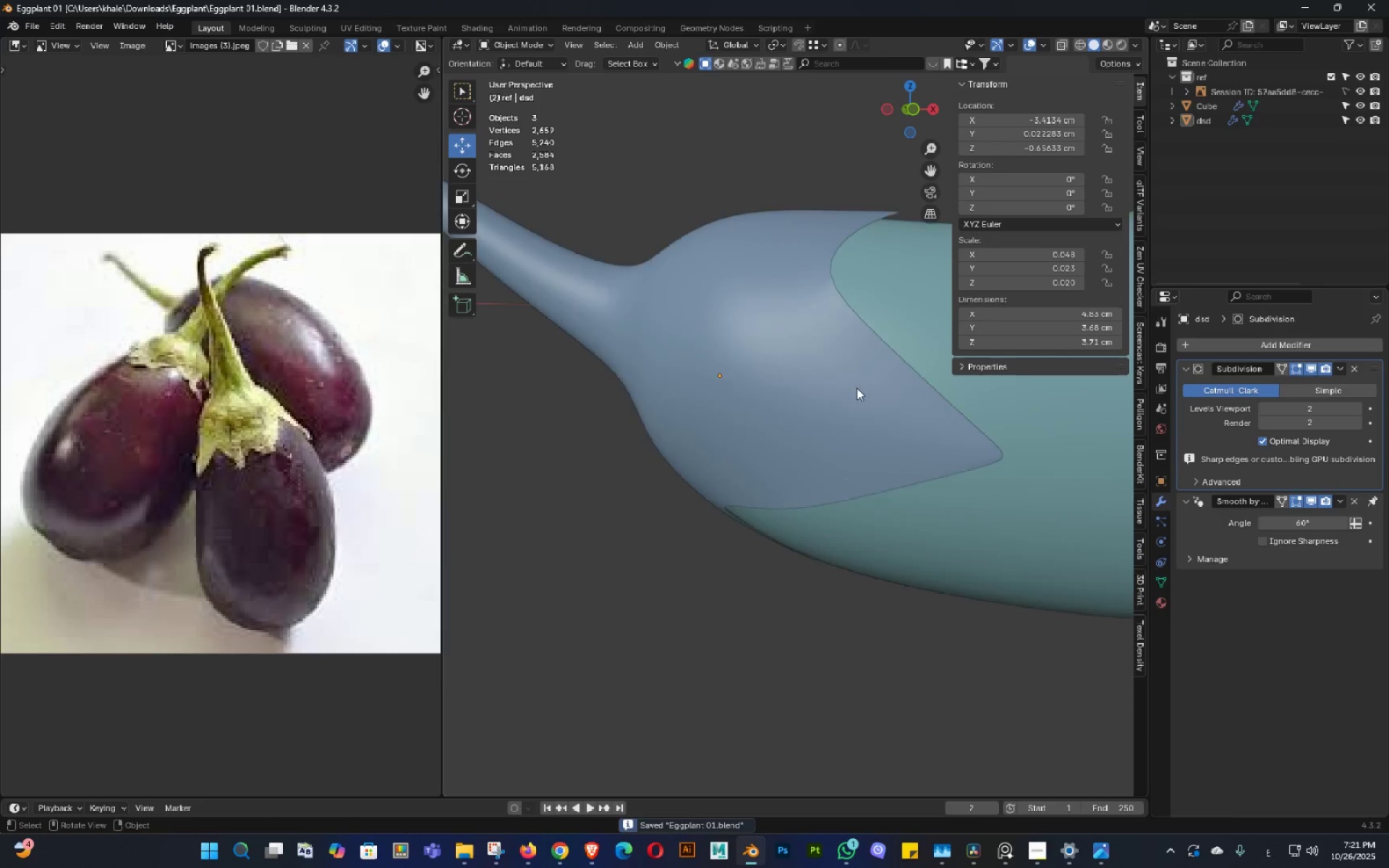 
scroll: coordinate [851, 396], scroll_direction: down, amount: 3.0
 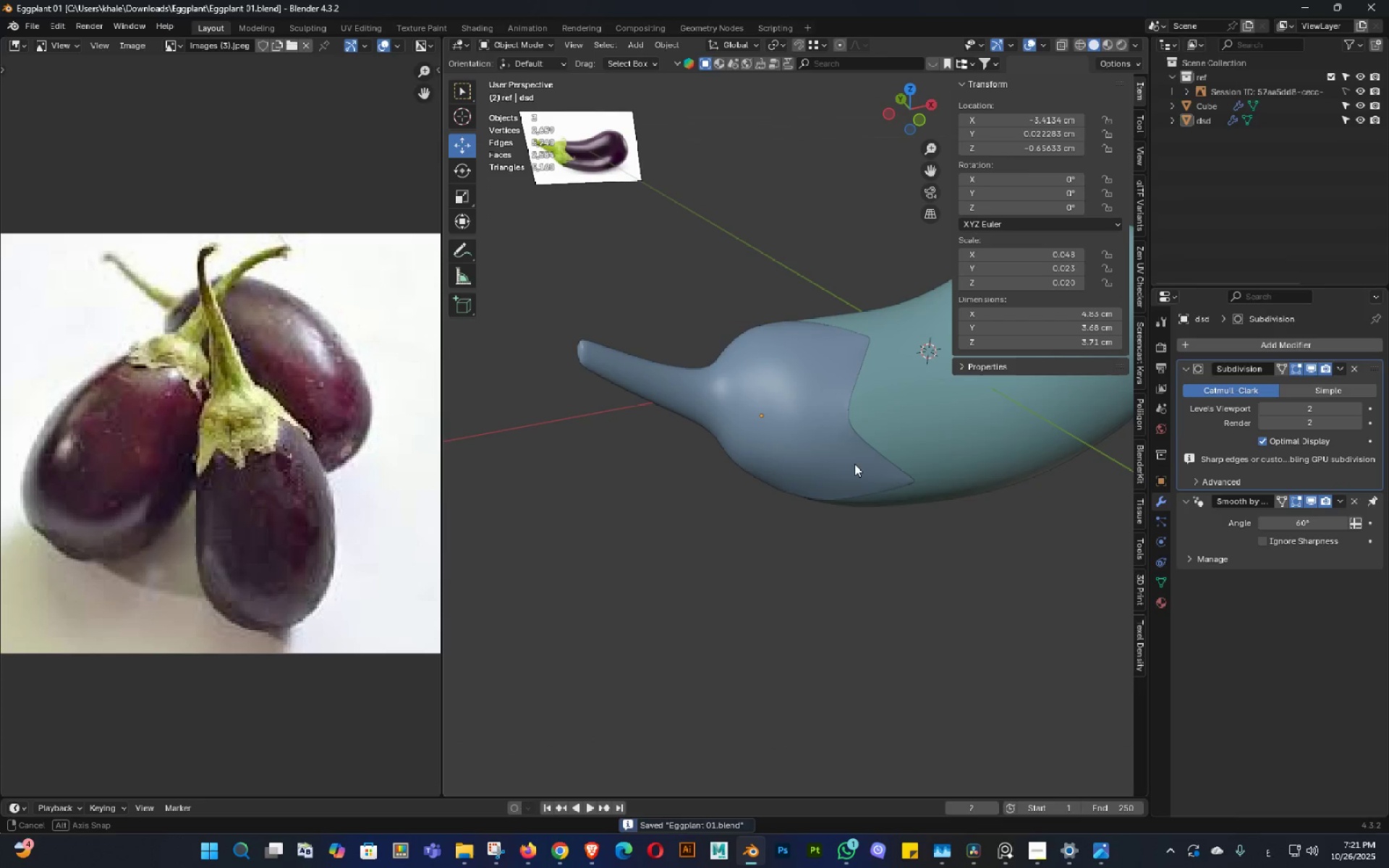 
key(Control+ControlLeft)
 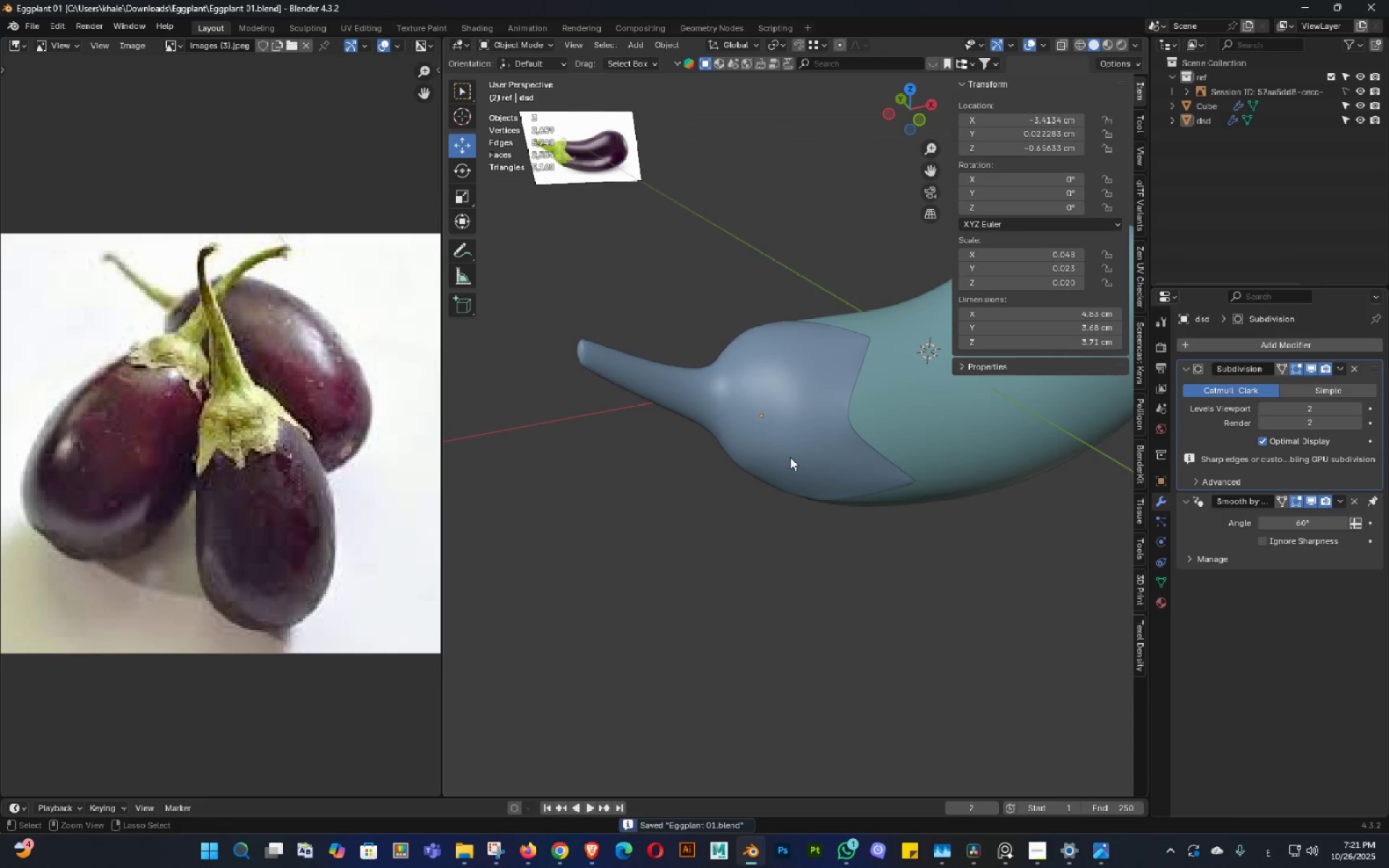 
key(Control+S)
 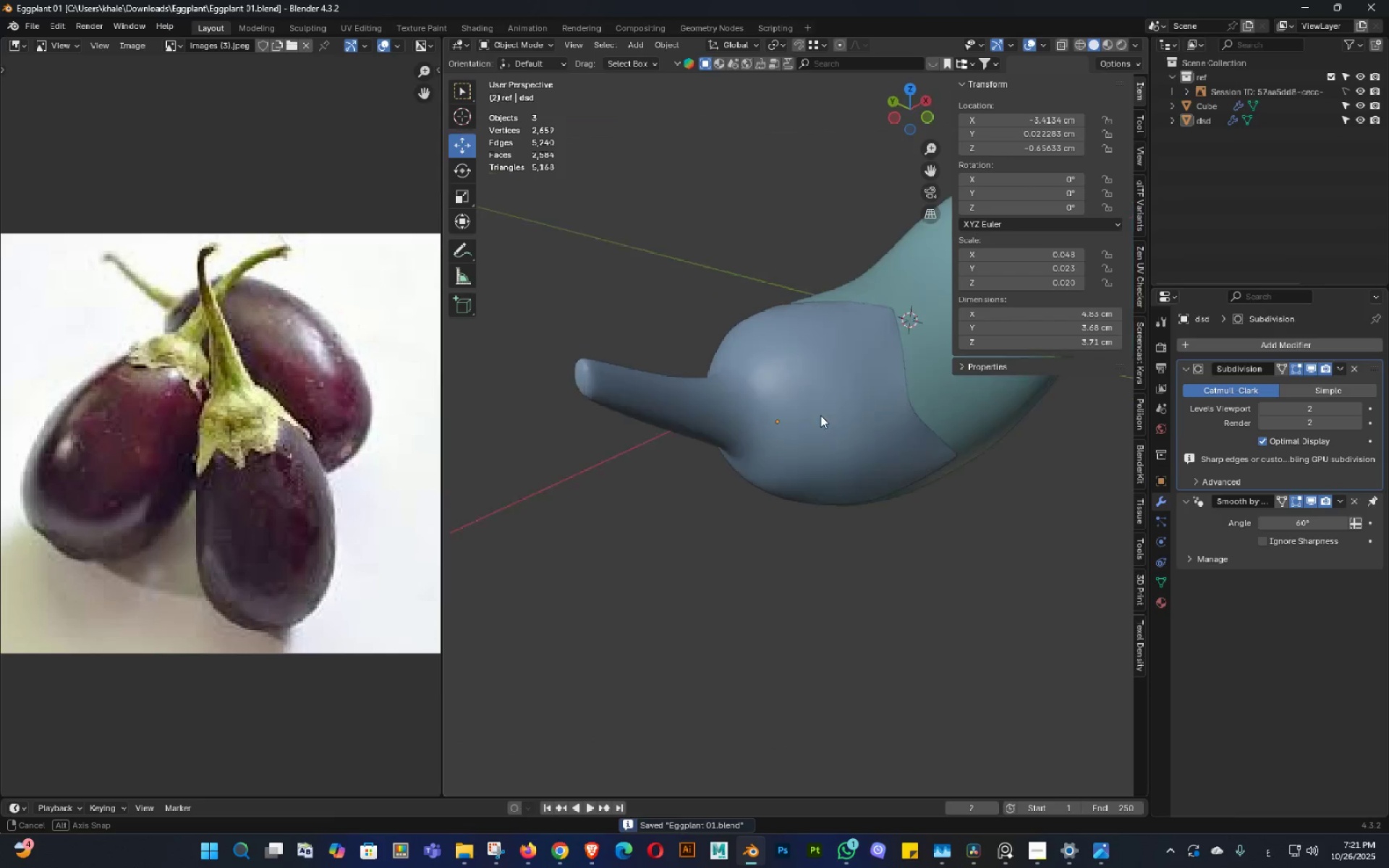 
double_click([849, 422])
 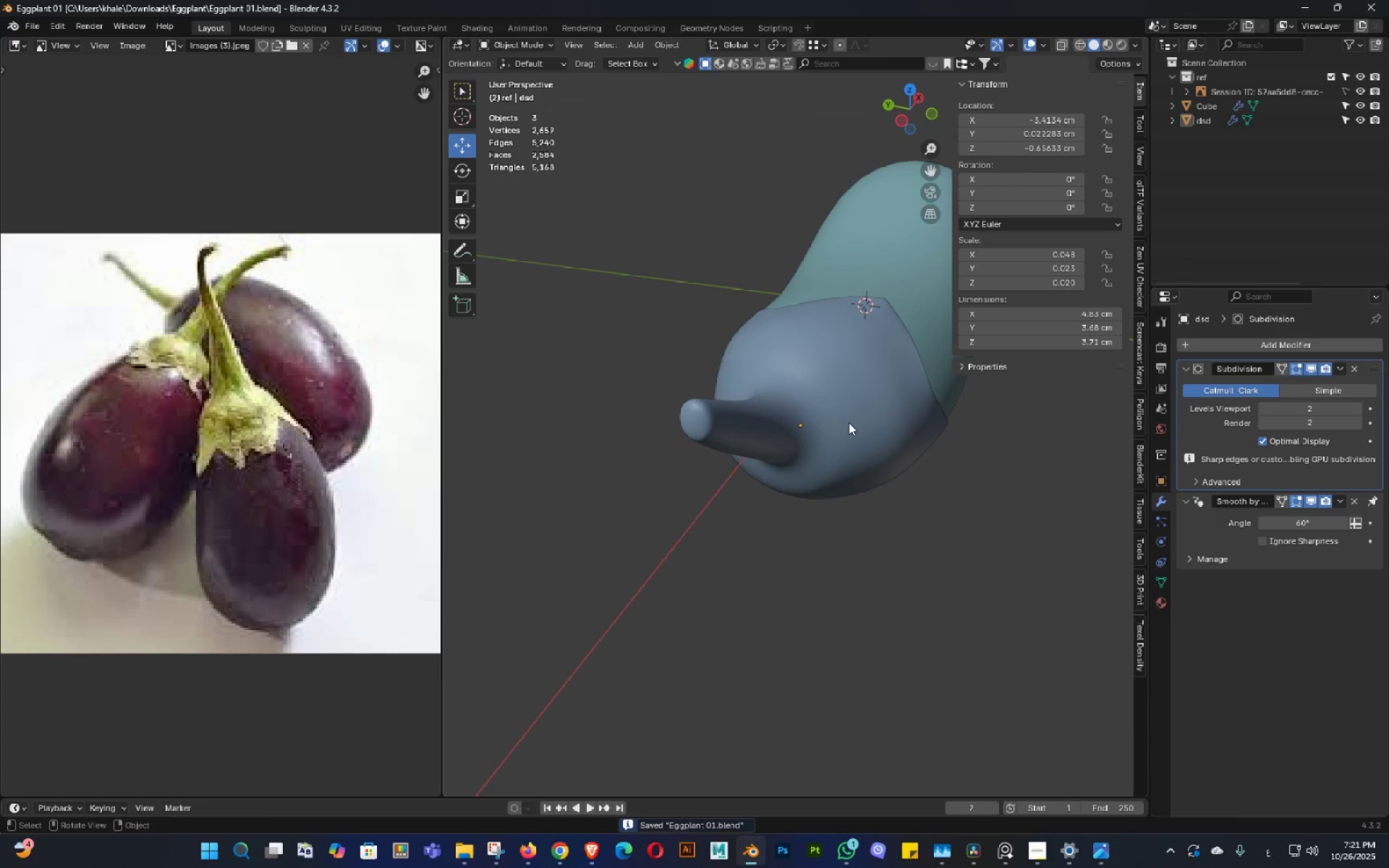 
key(Control+ControlLeft)
 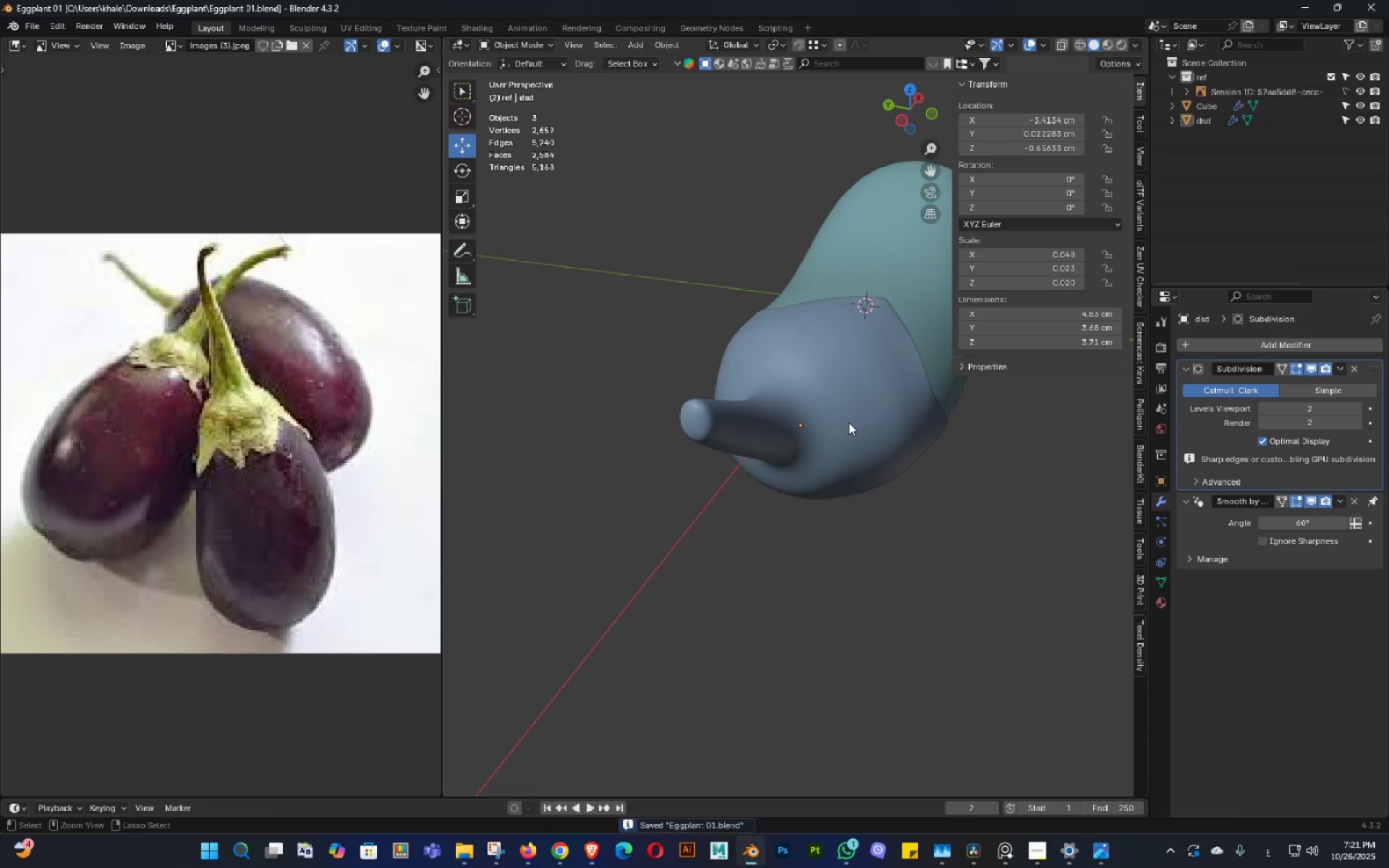 
key(Control+S)
 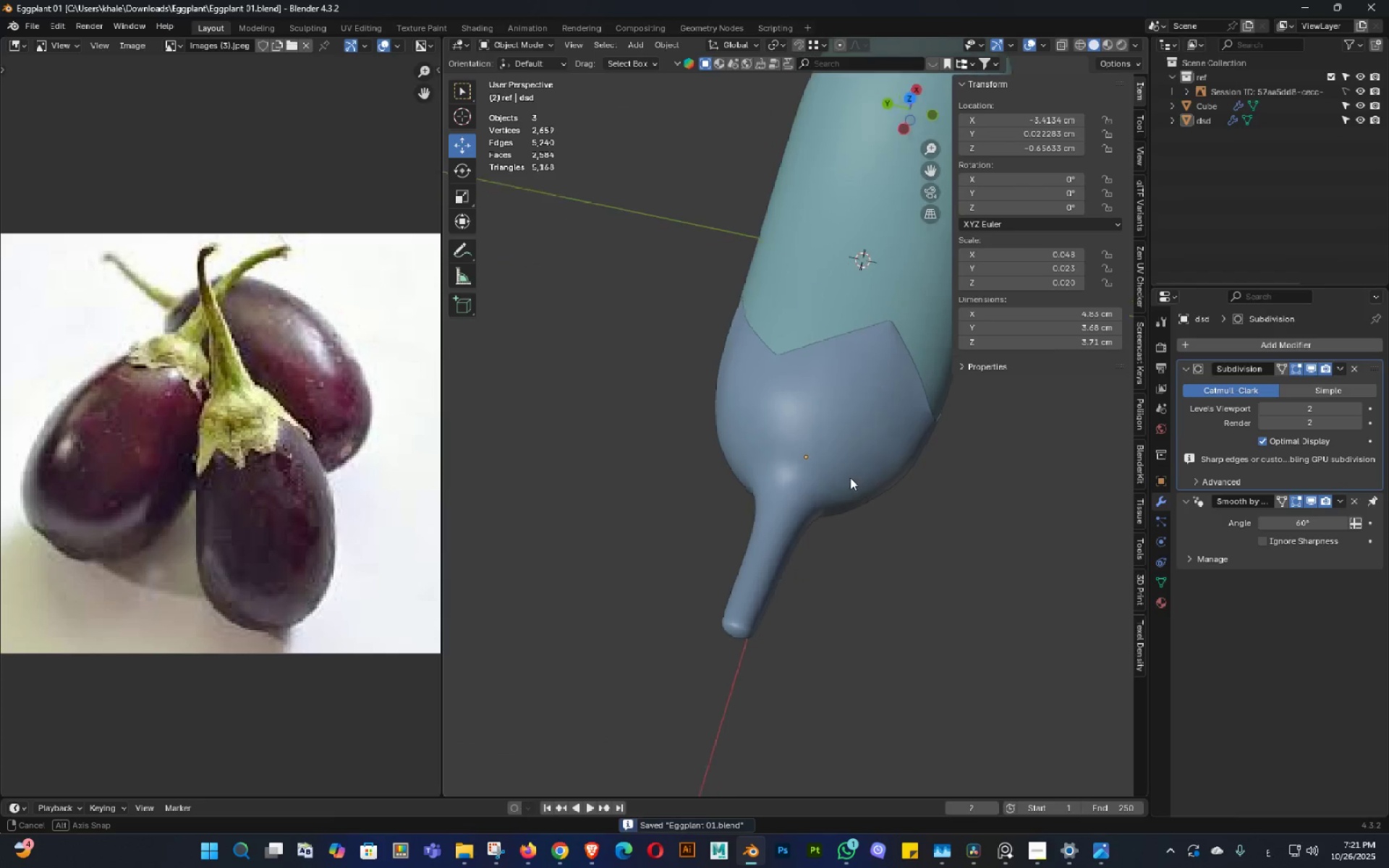 
key(Tab)
 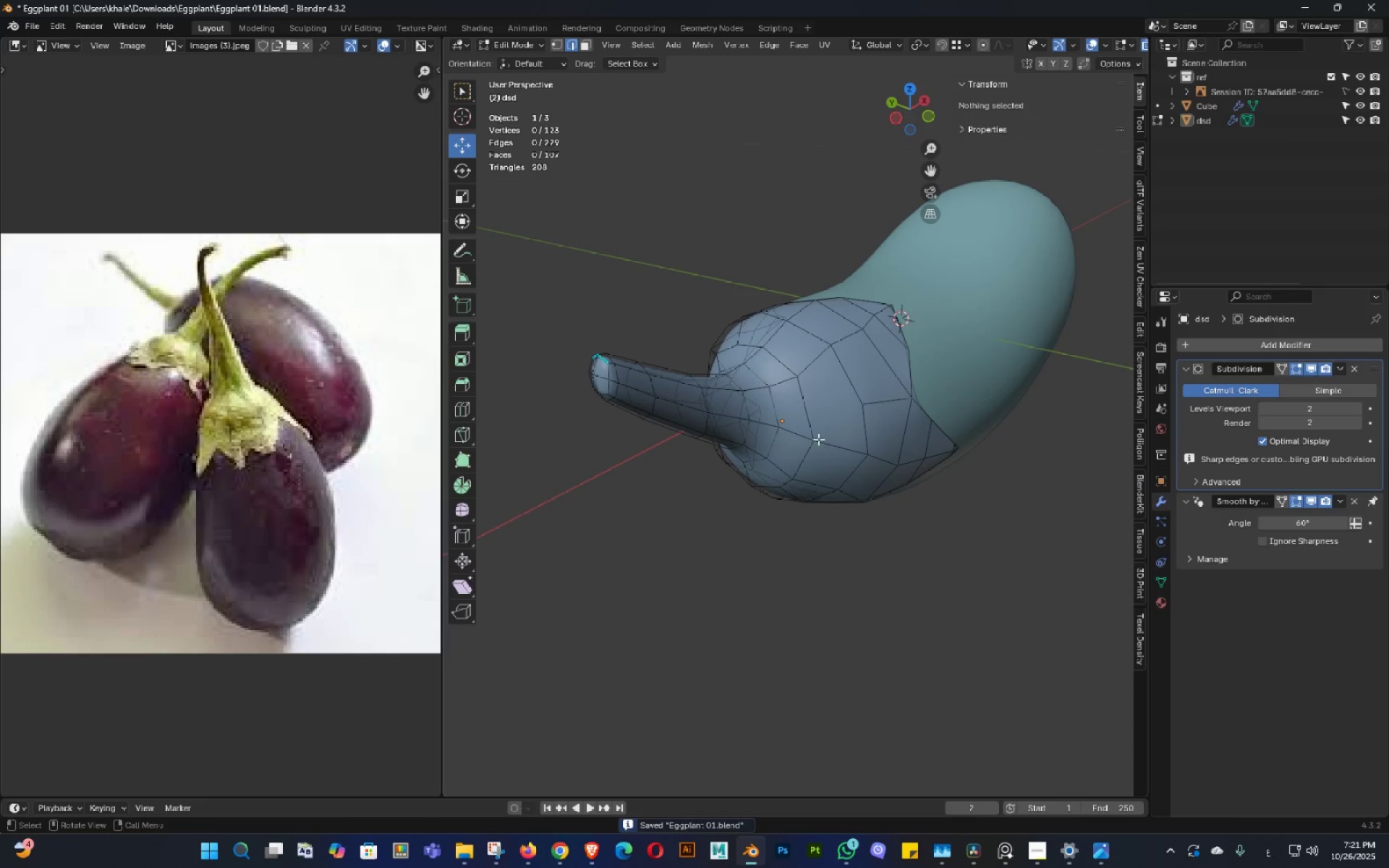 
hold_key(key=AltLeft, duration=0.38)
left_click([810, 415])
 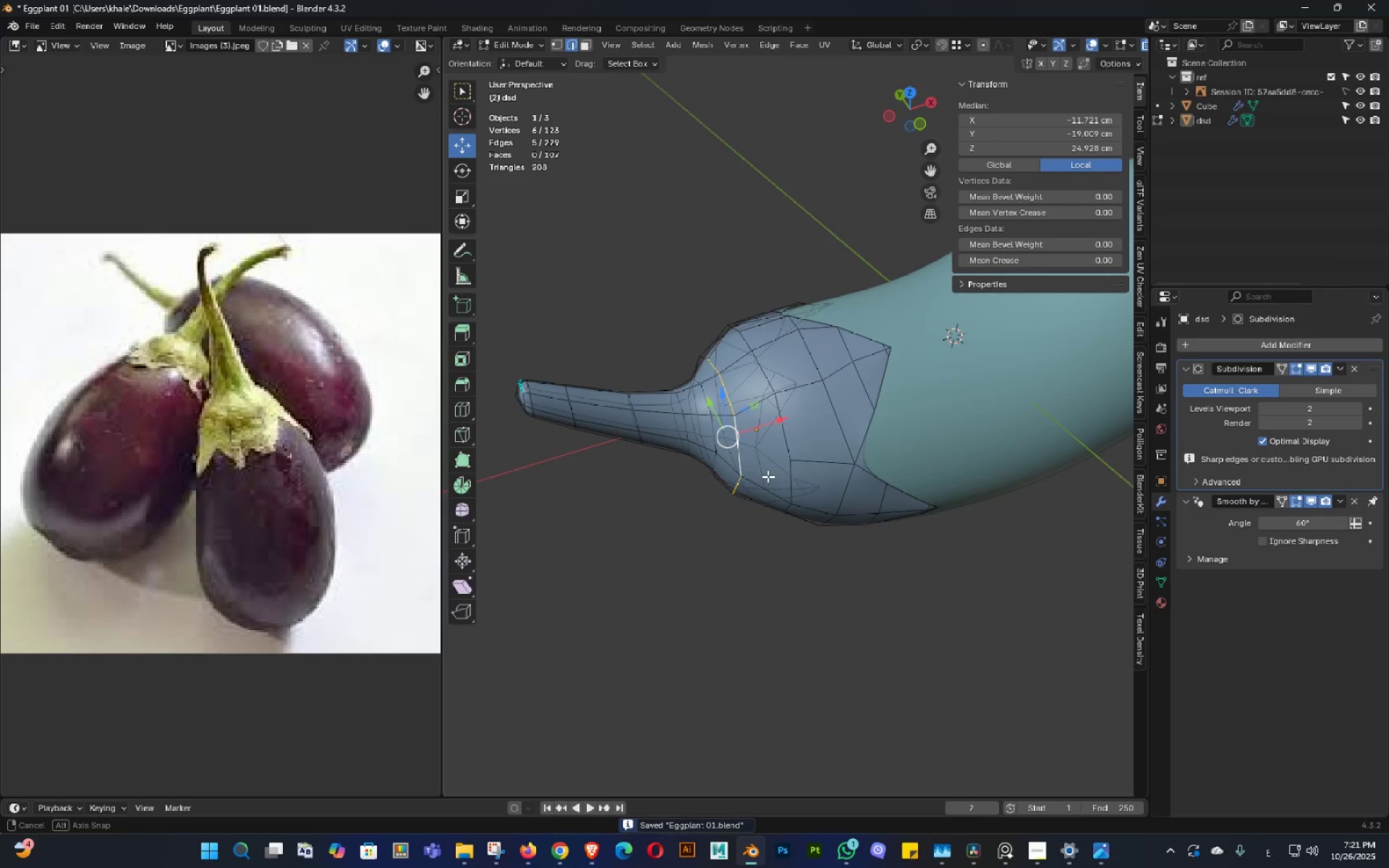 
key(Alt+AltLeft)
 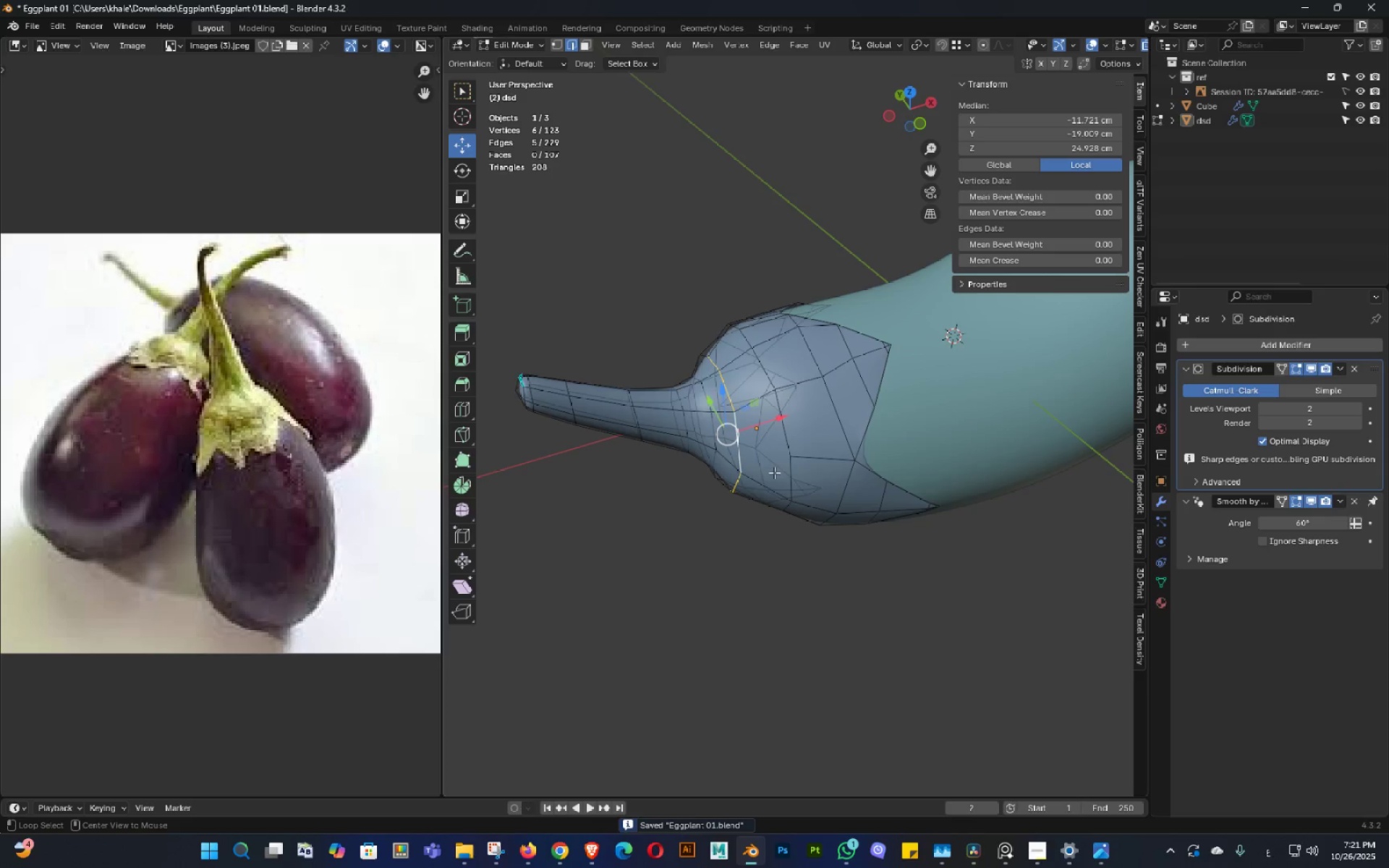 
key(Alt+Z)
 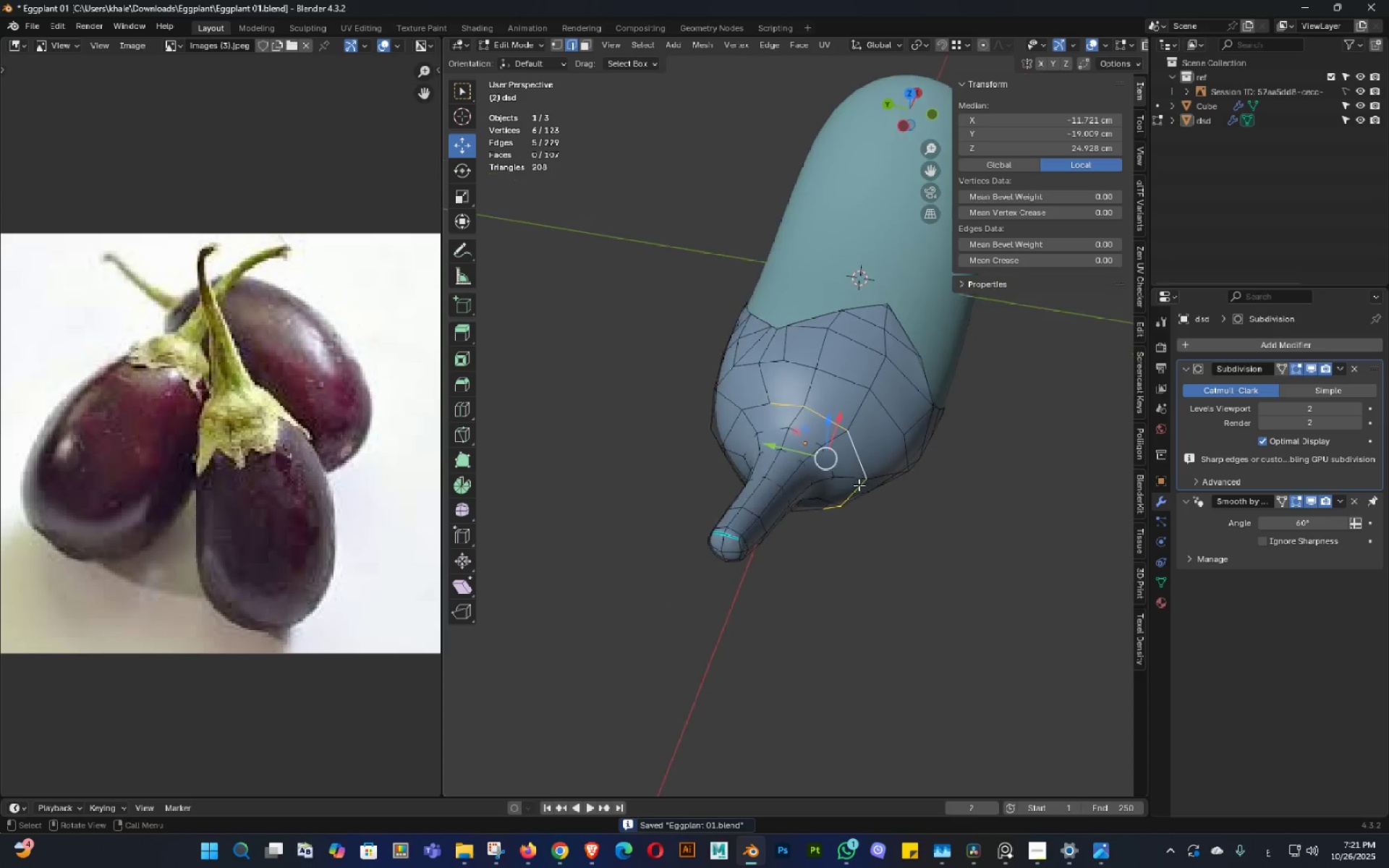 
scroll: coordinate [831, 476], scroll_direction: up, amount: 2.0
 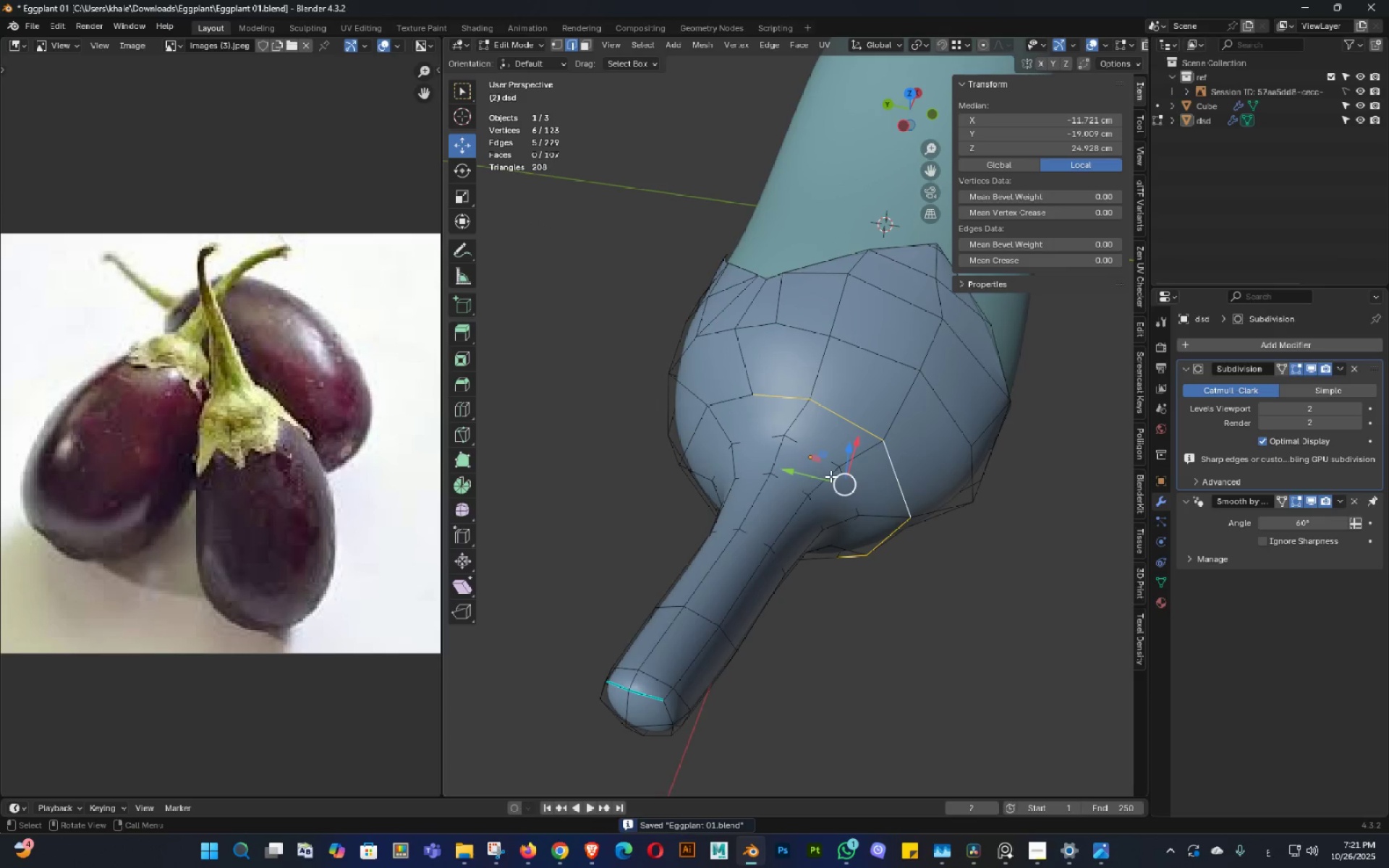 
key(1)
 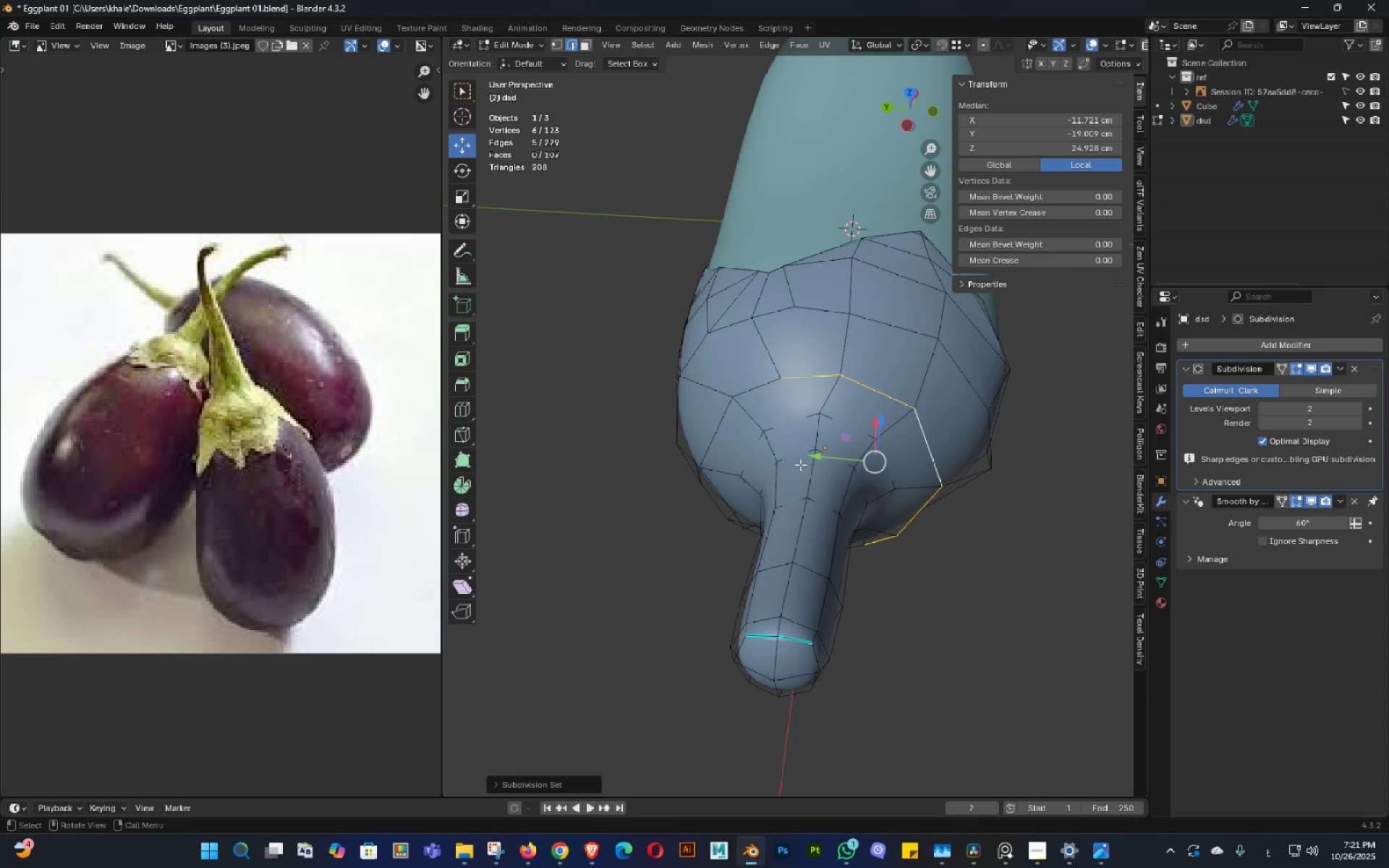 
key(Tab)
 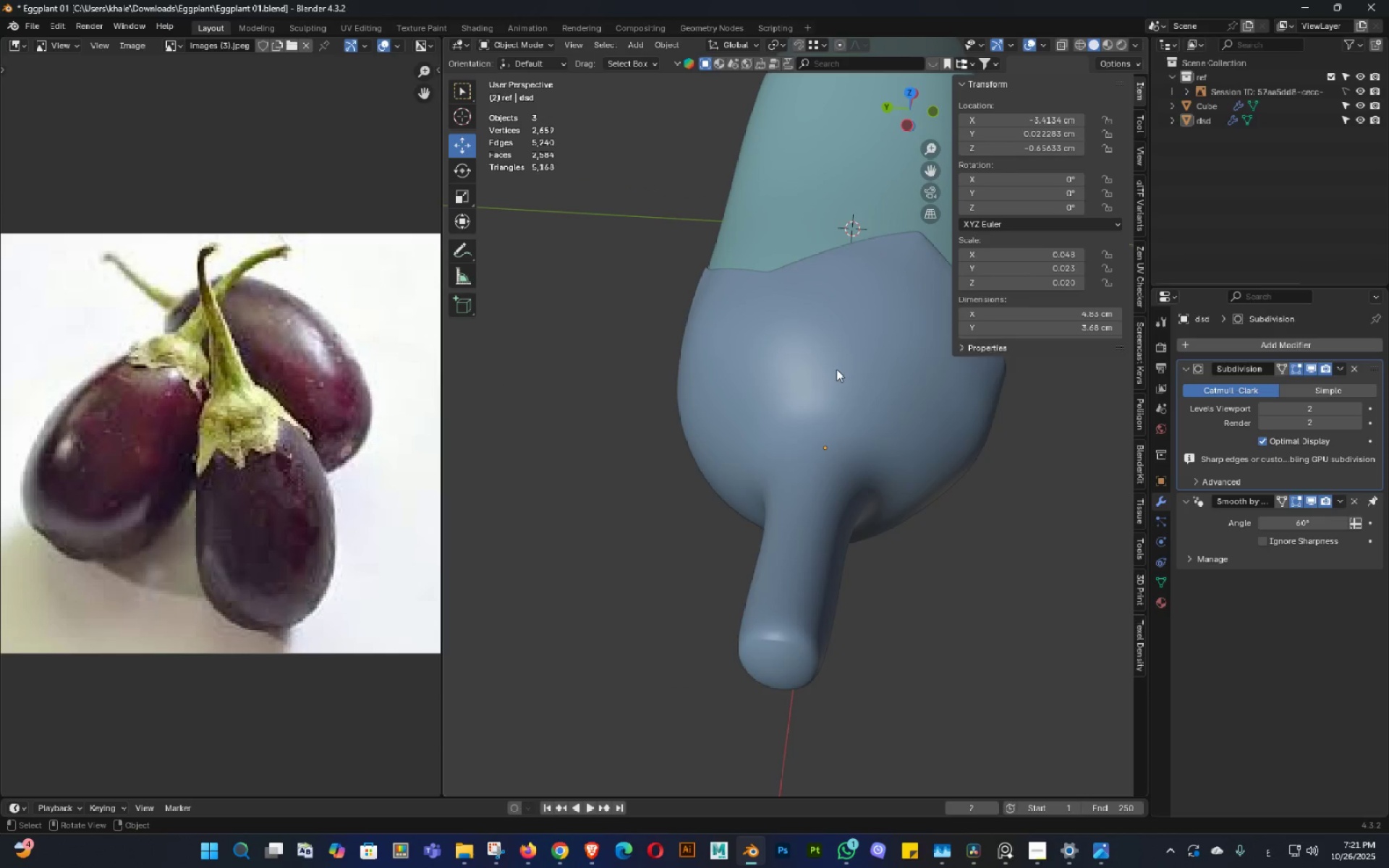 
left_click([837, 370])
 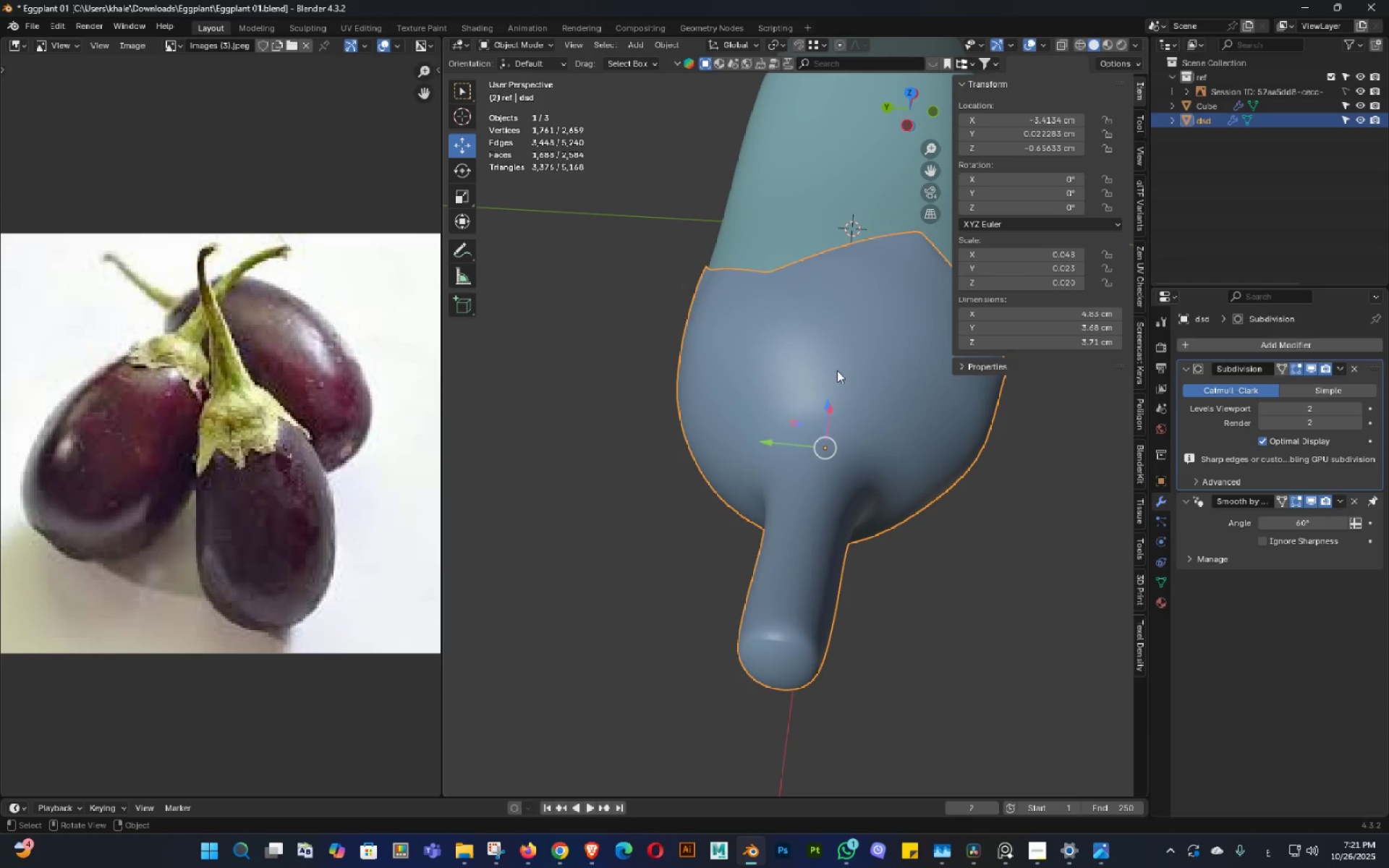 
key(Tab)
 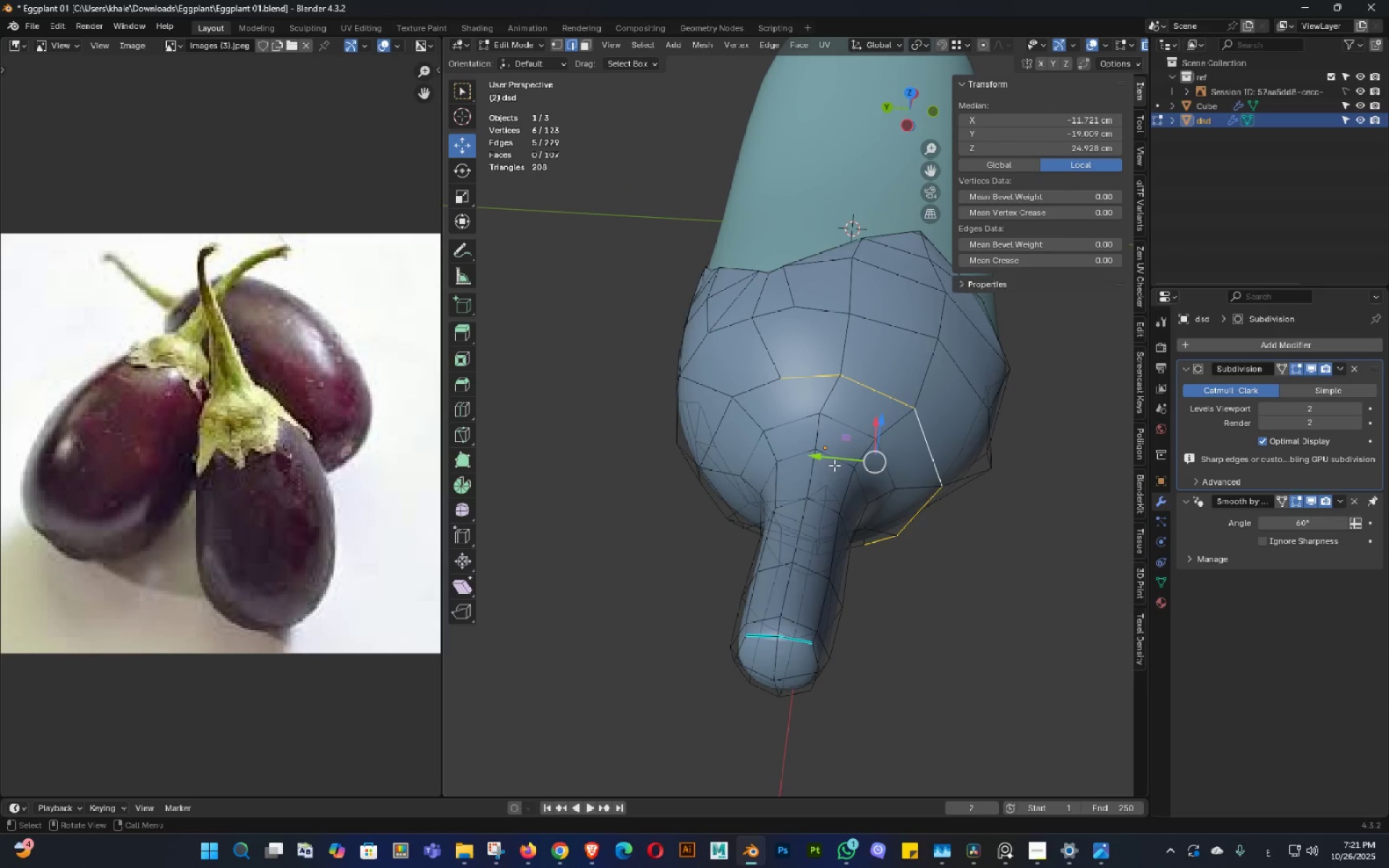 
key(1)
 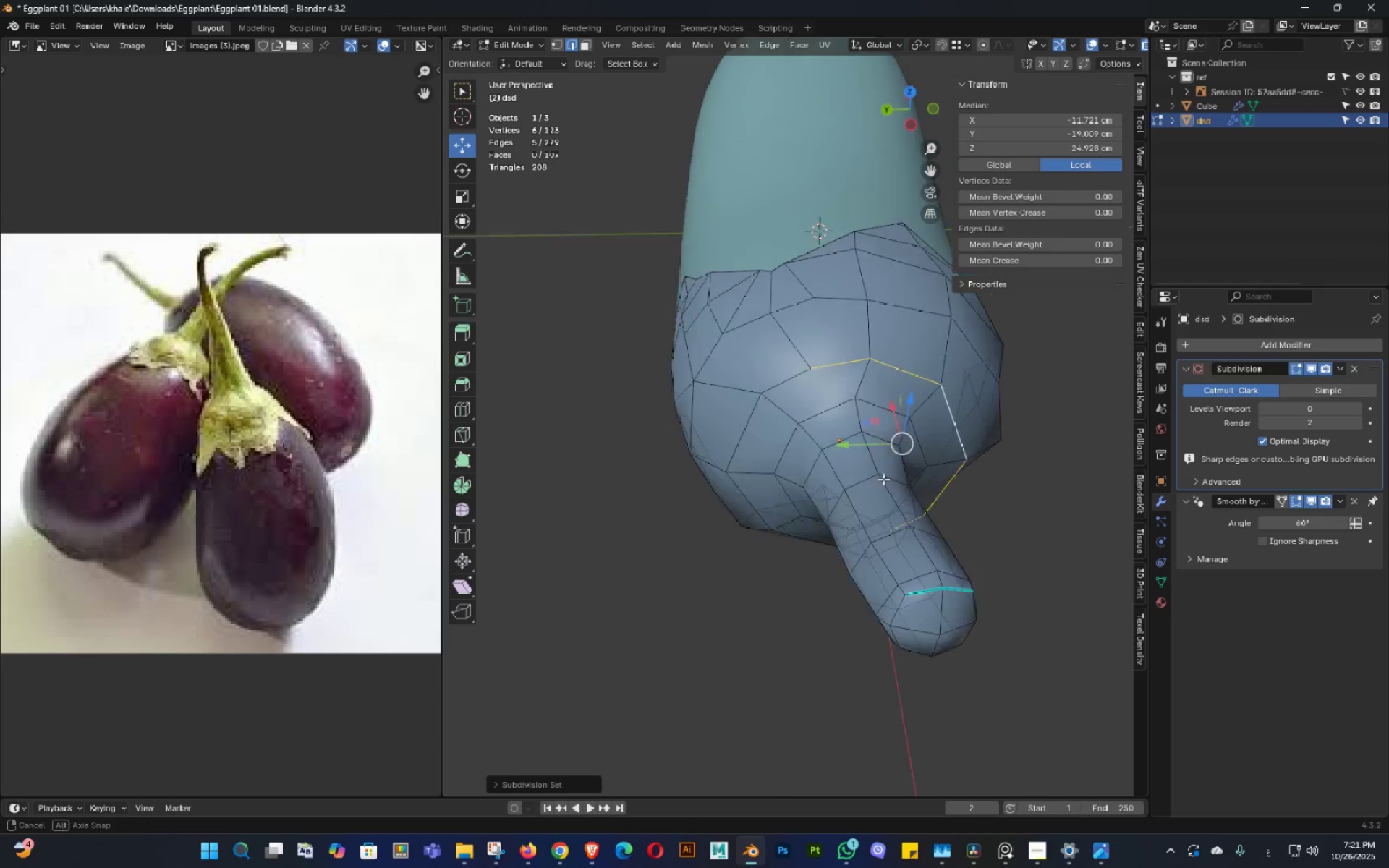 
double_click([907, 472])
 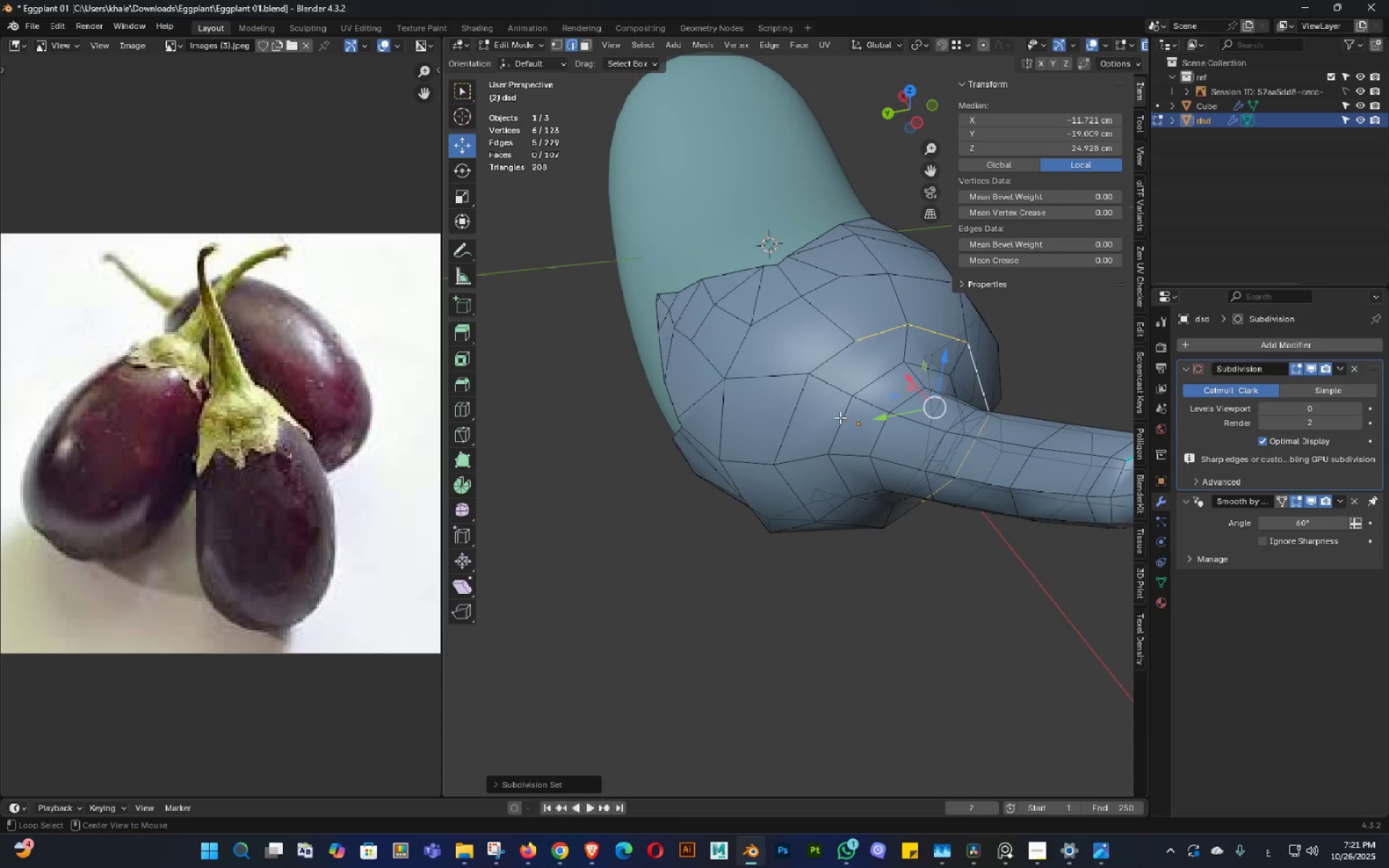 
hold_key(key=AltLeft, duration=0.65)
hold_key(key=ShiftLeft, duration=0.42)
left_click([843, 356])
 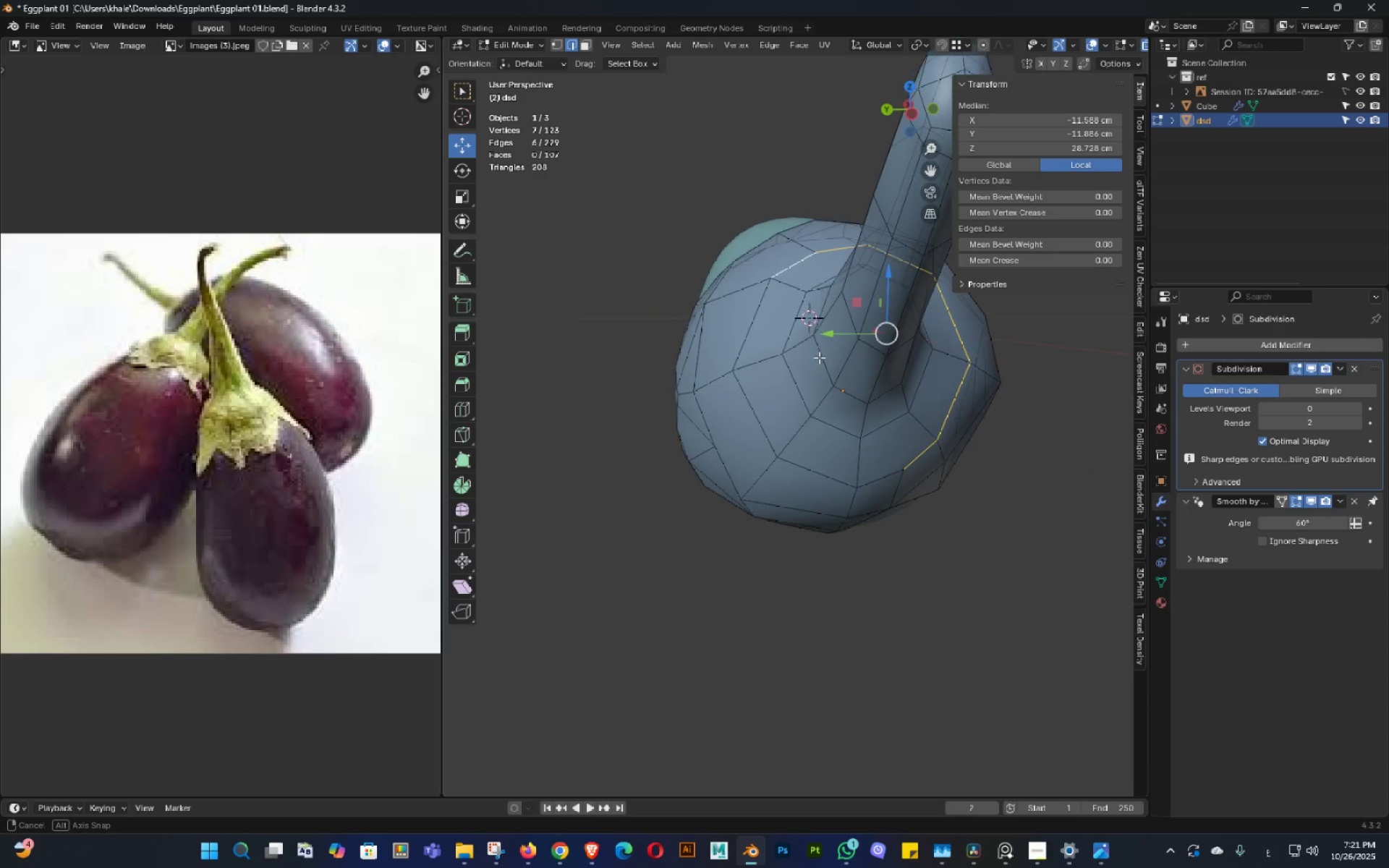 
key(Alt+AltLeft)
 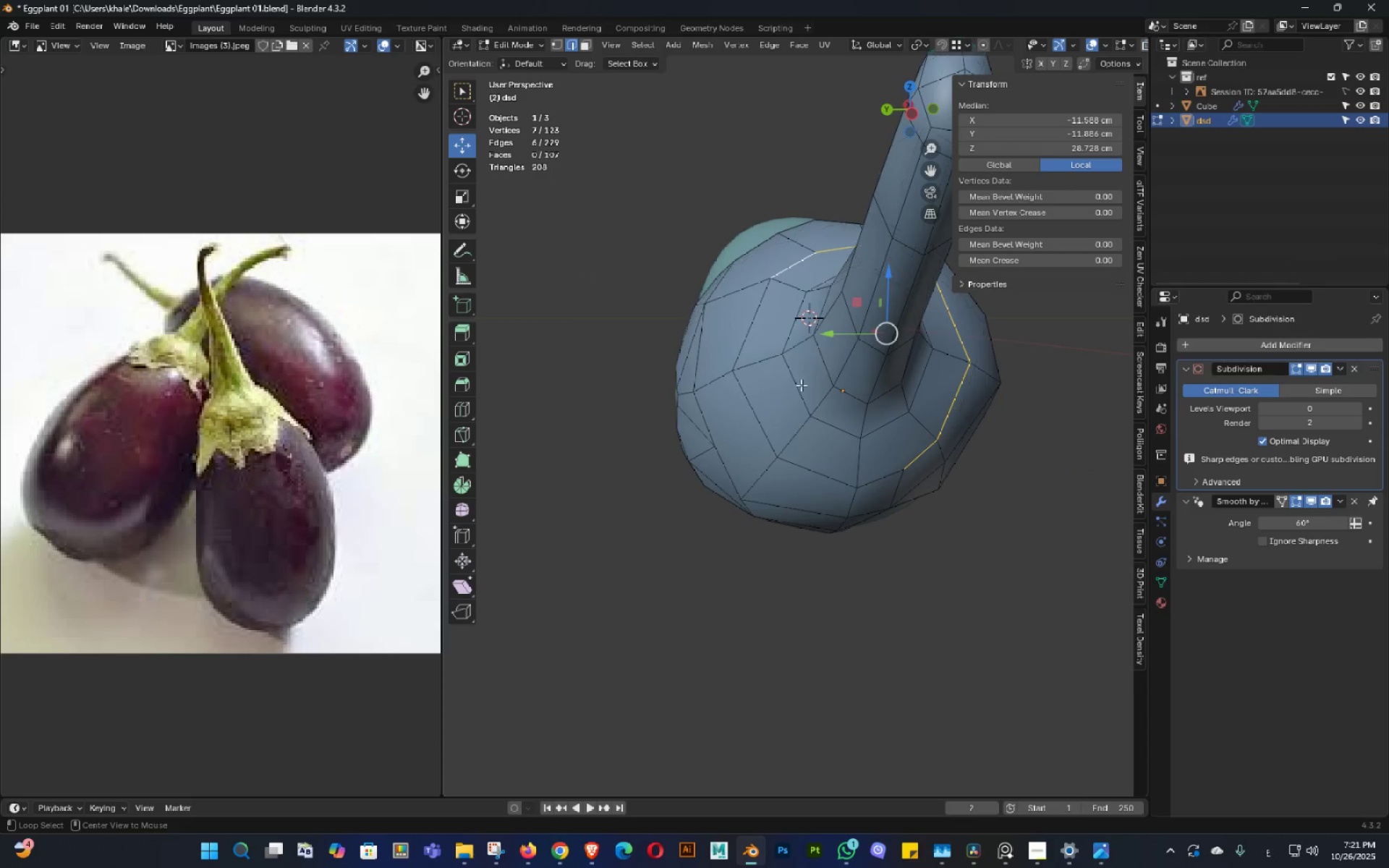 
key(Alt+Z)
 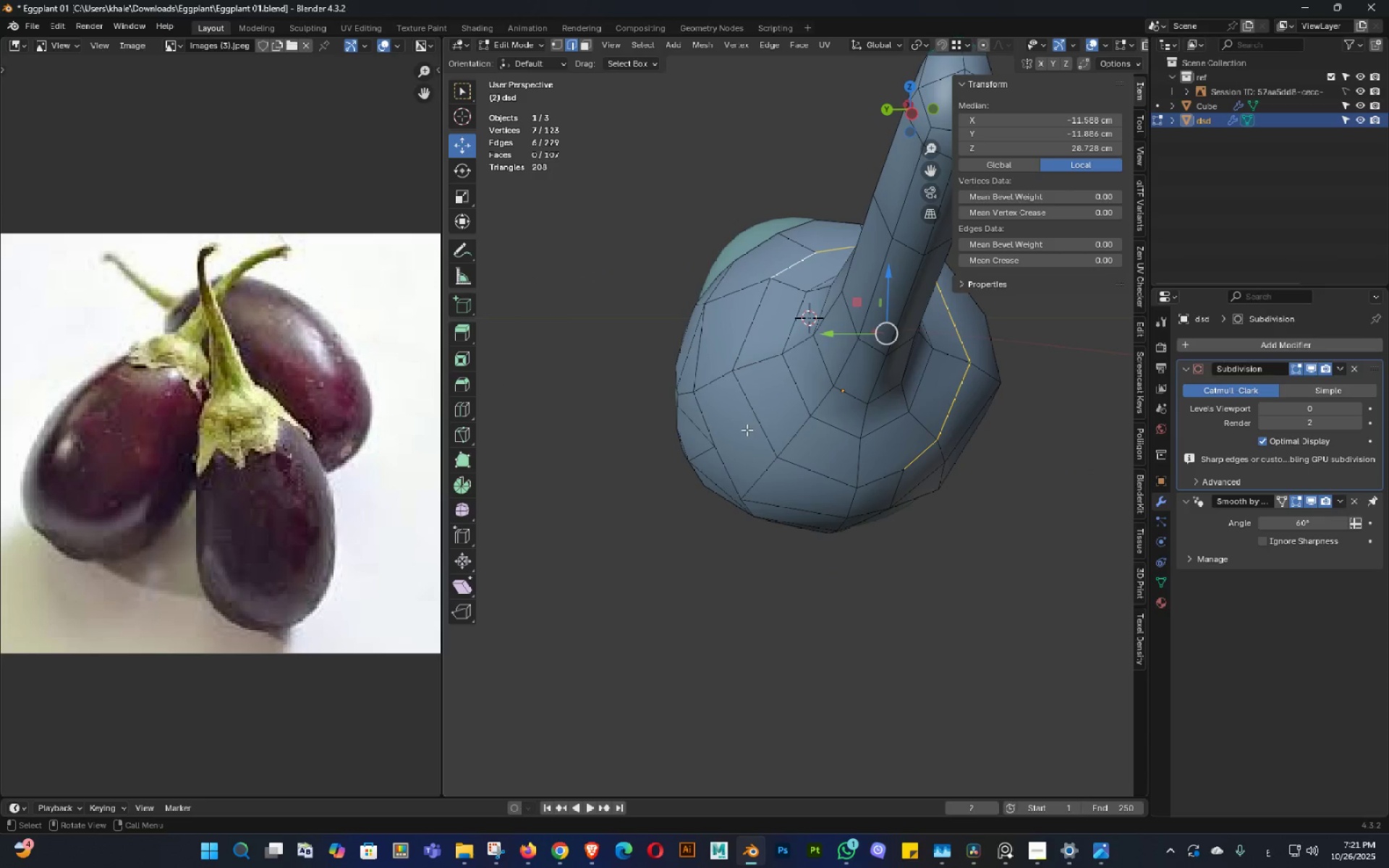 
hold_key(key=ShiftLeft, duration=0.44)
 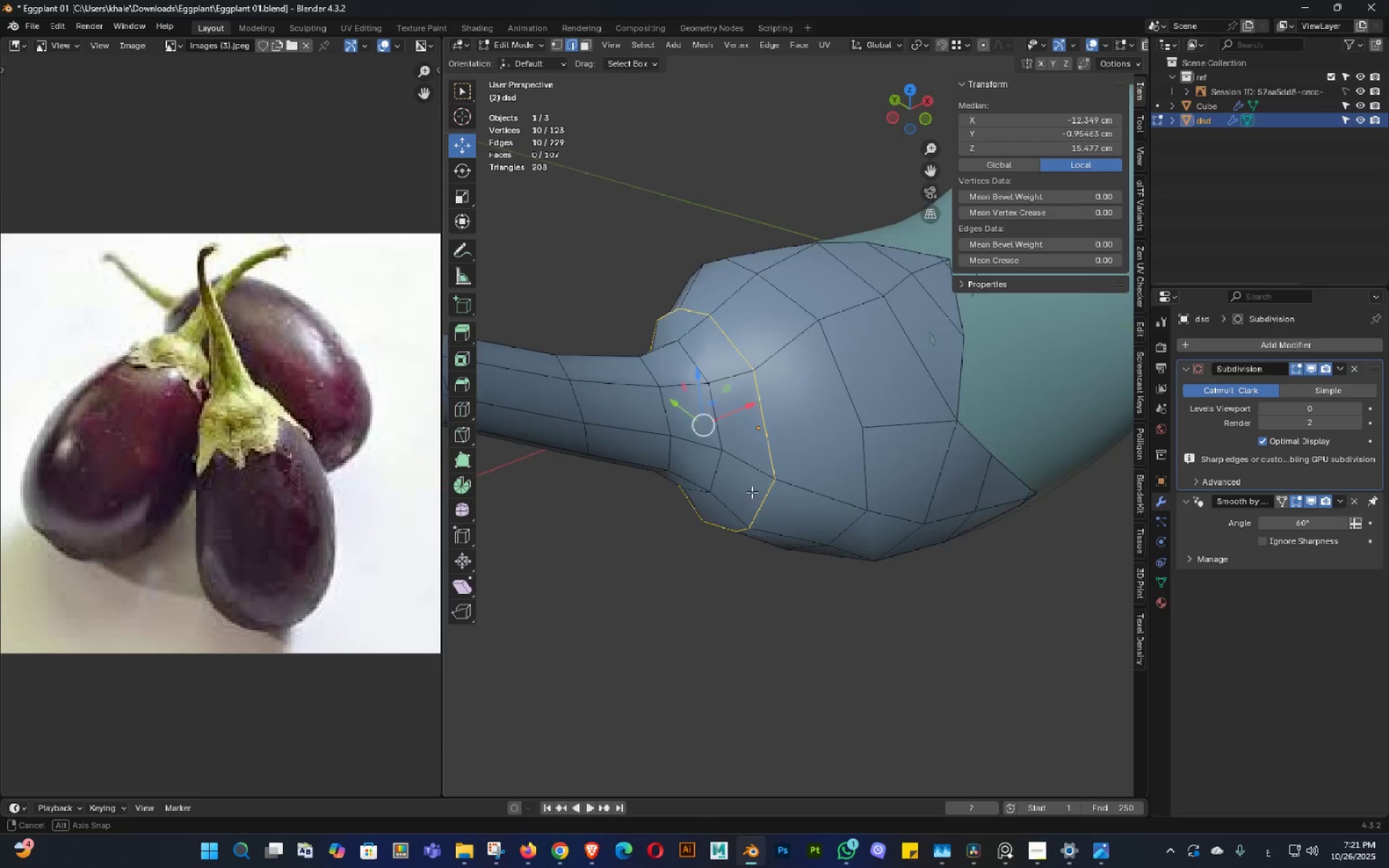 
hold_key(key=AltLeft, duration=0.34)
 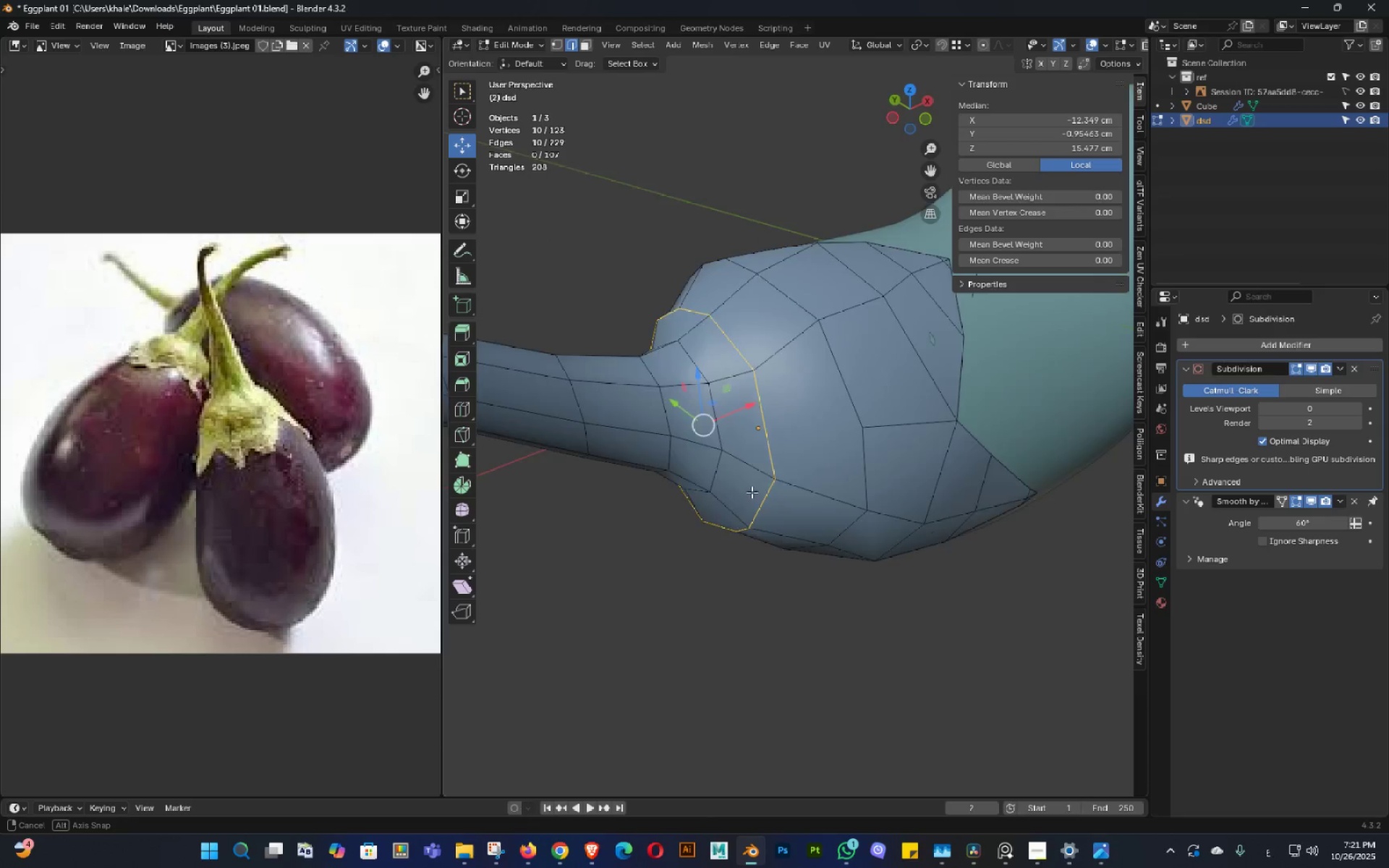 
middle_click([735, 495])
 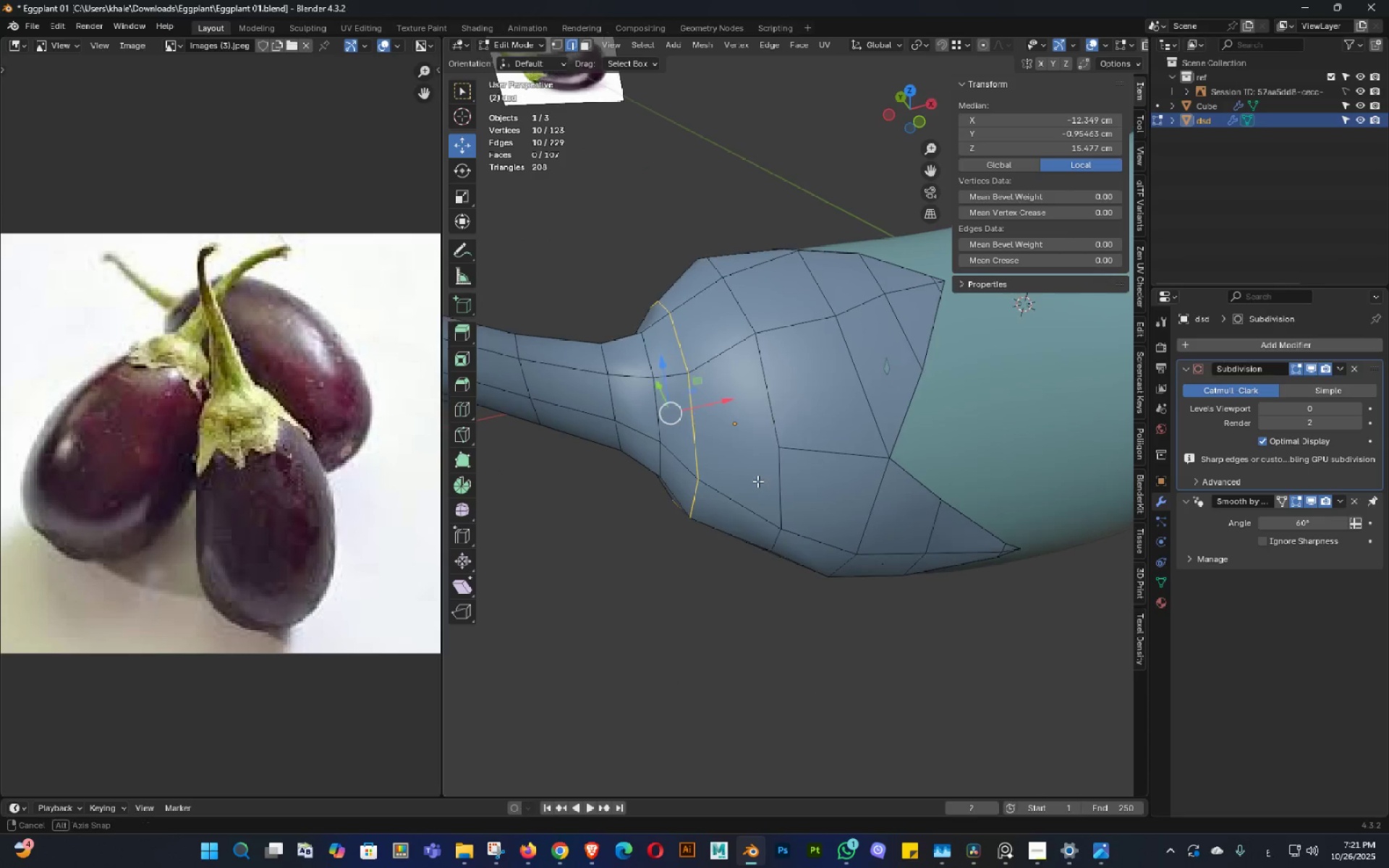 
triple_click([757, 481])
 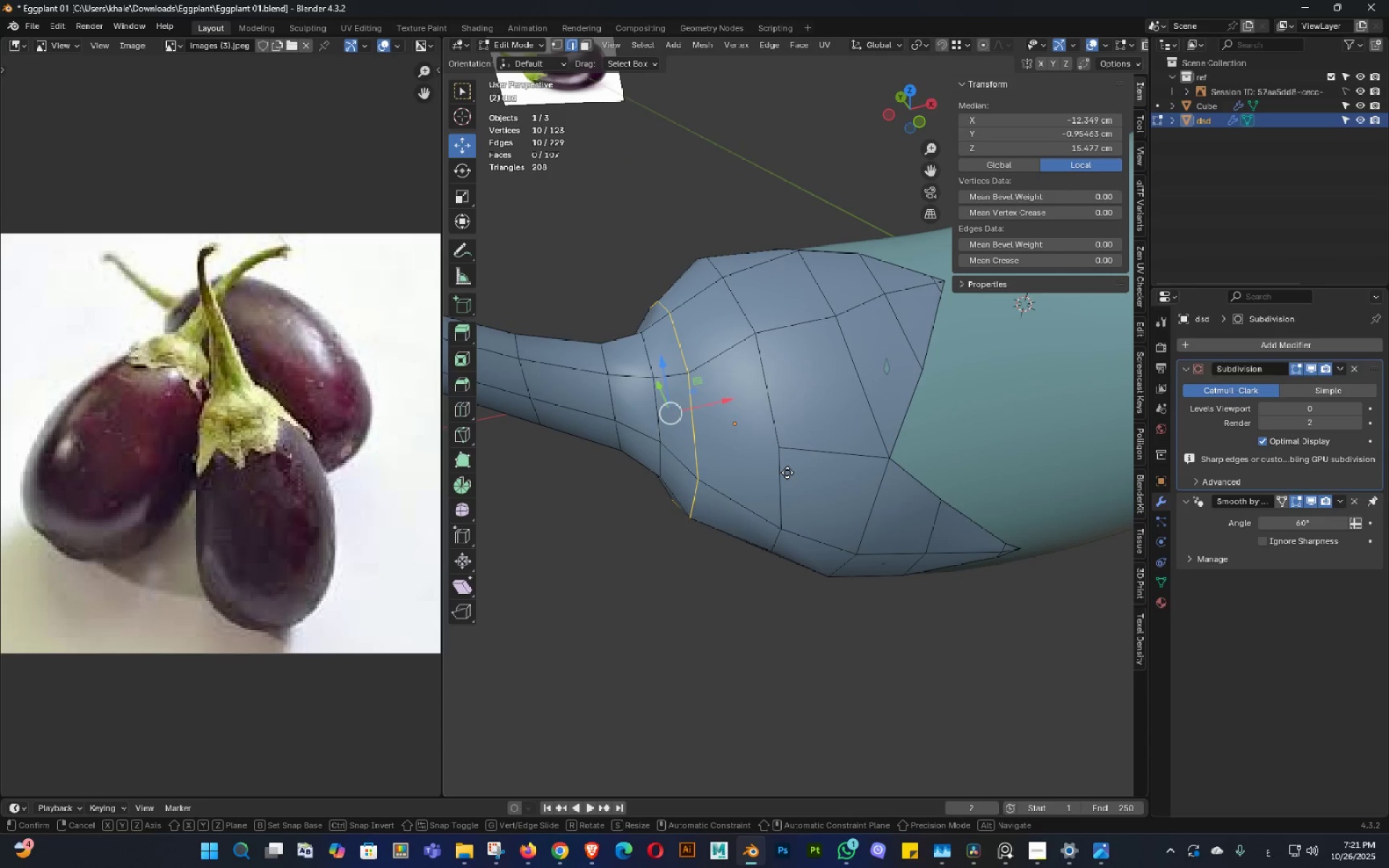 
type(ggs)
 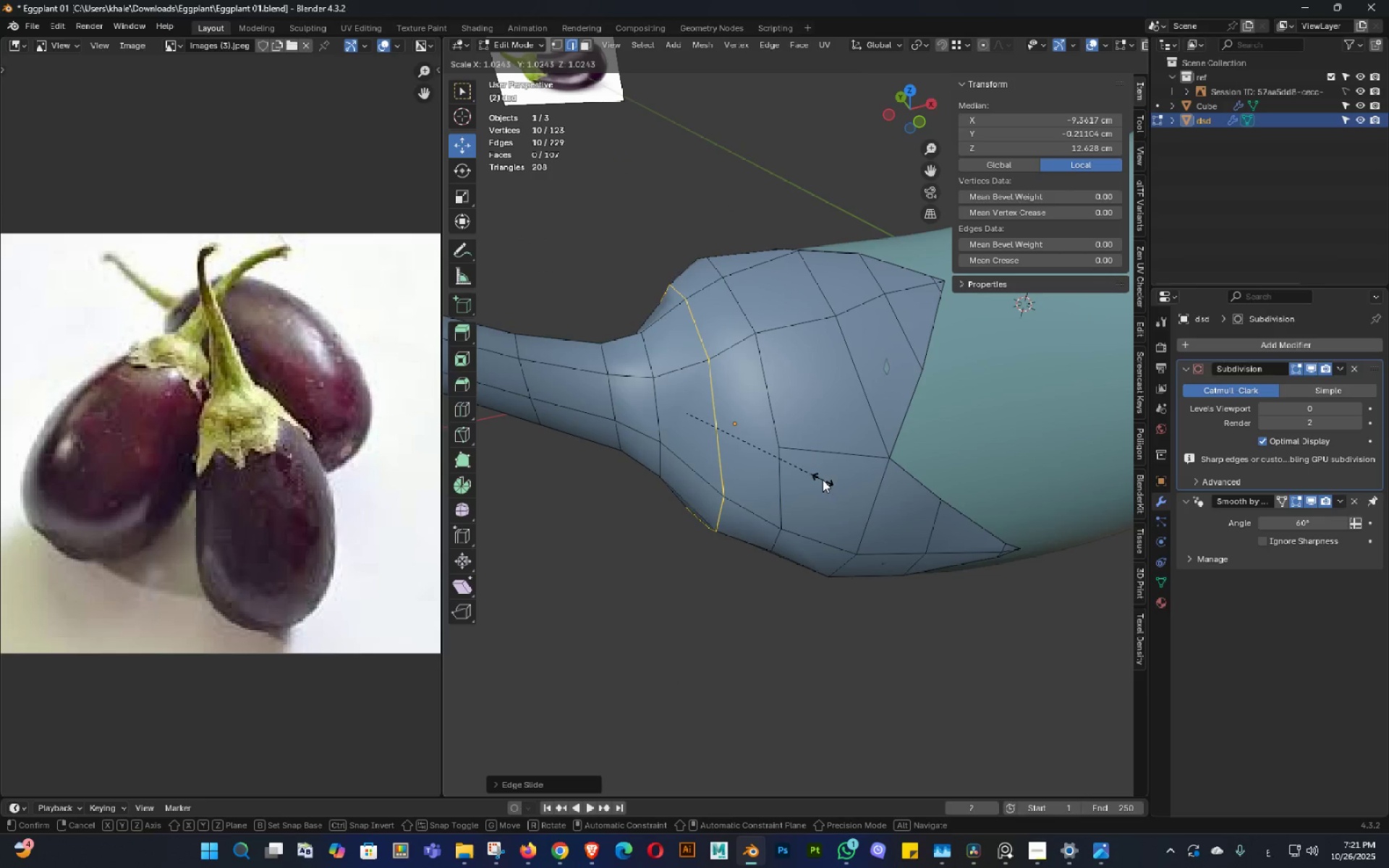 
hold_key(key=ShiftLeft, duration=0.85)
left_click([837, 492])
 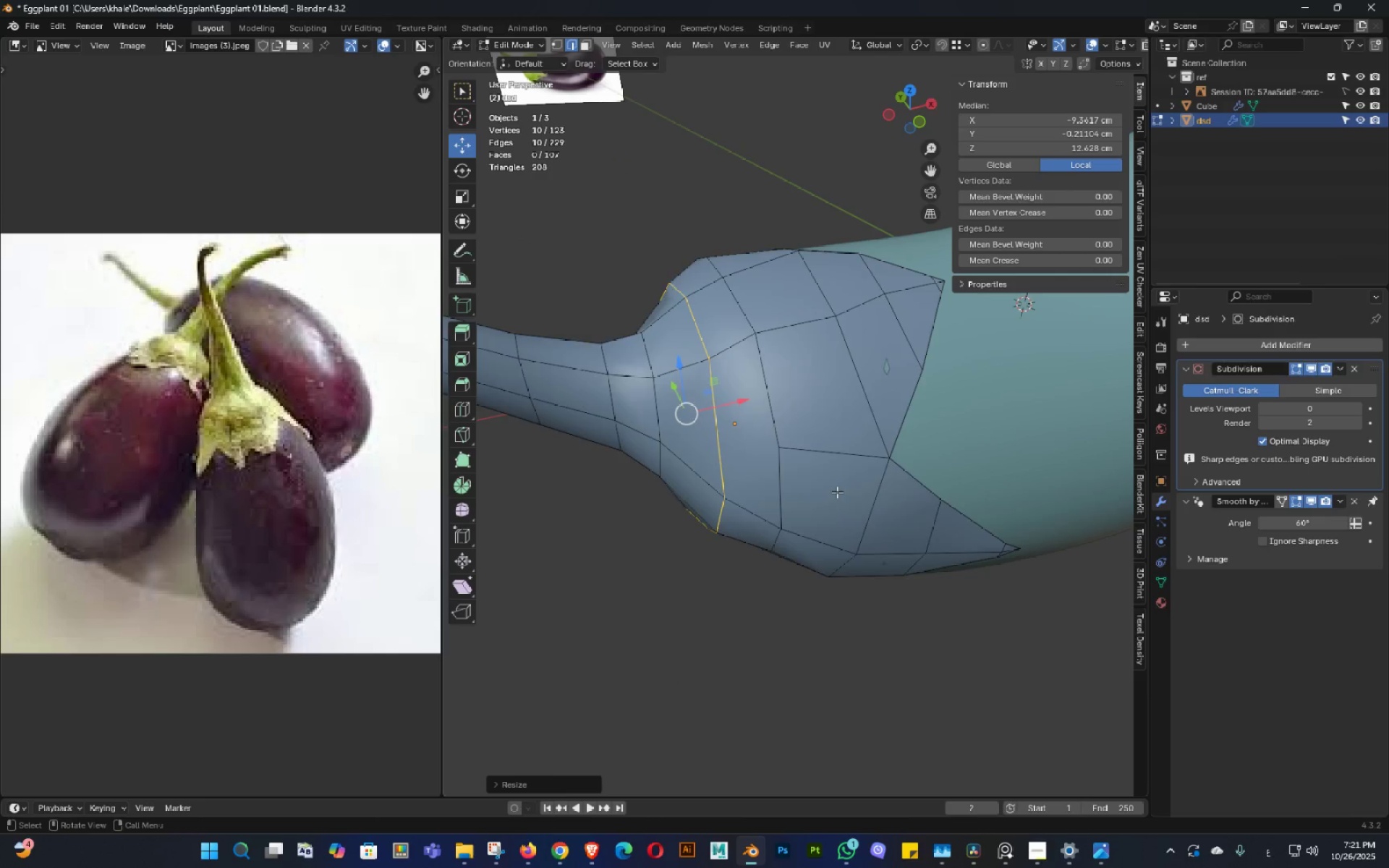 
key(3)
 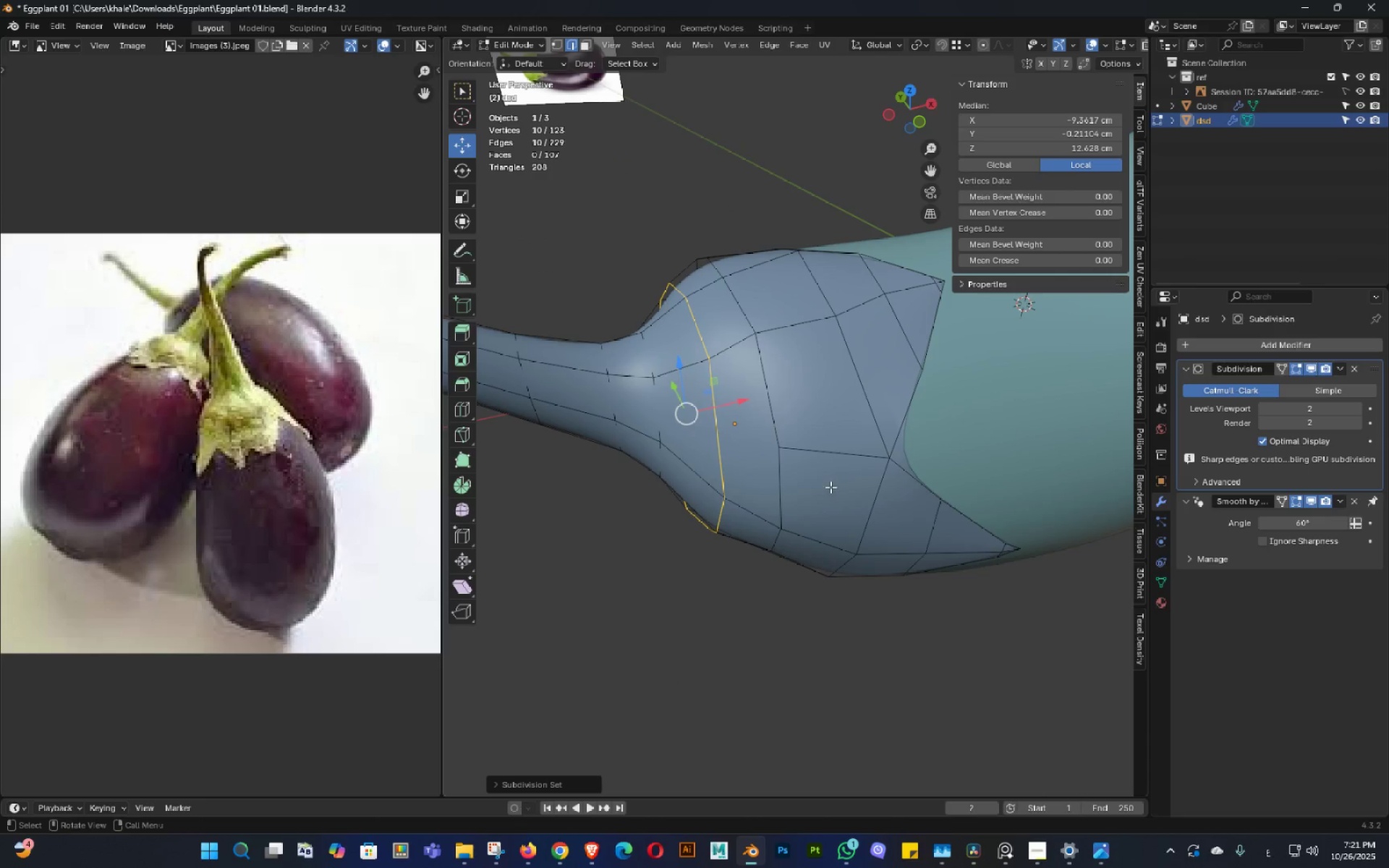 
key(Tab)
 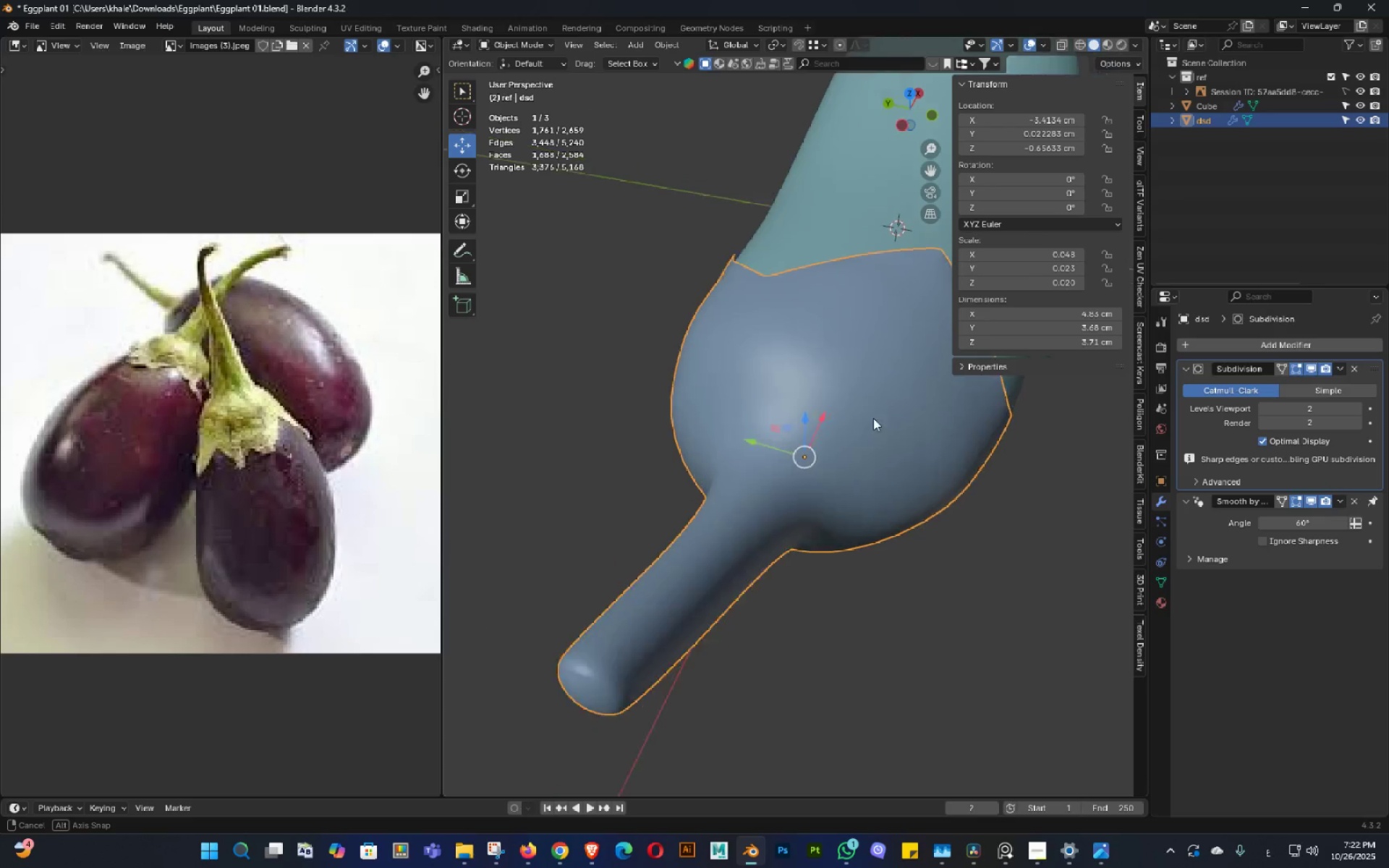 
scroll: coordinate [870, 425], scroll_direction: down, amount: 2.0
 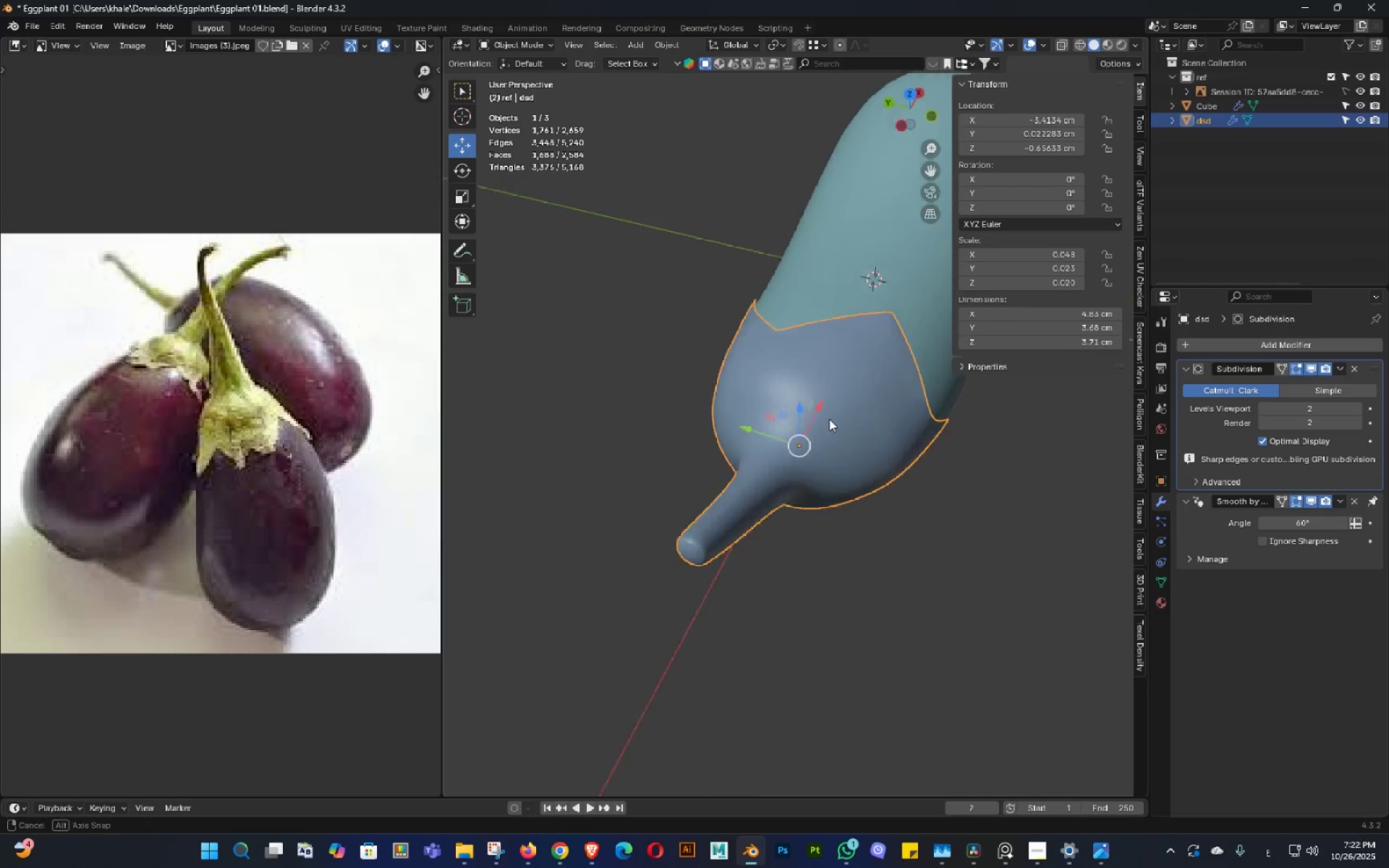 
key(Control+ControlLeft)
 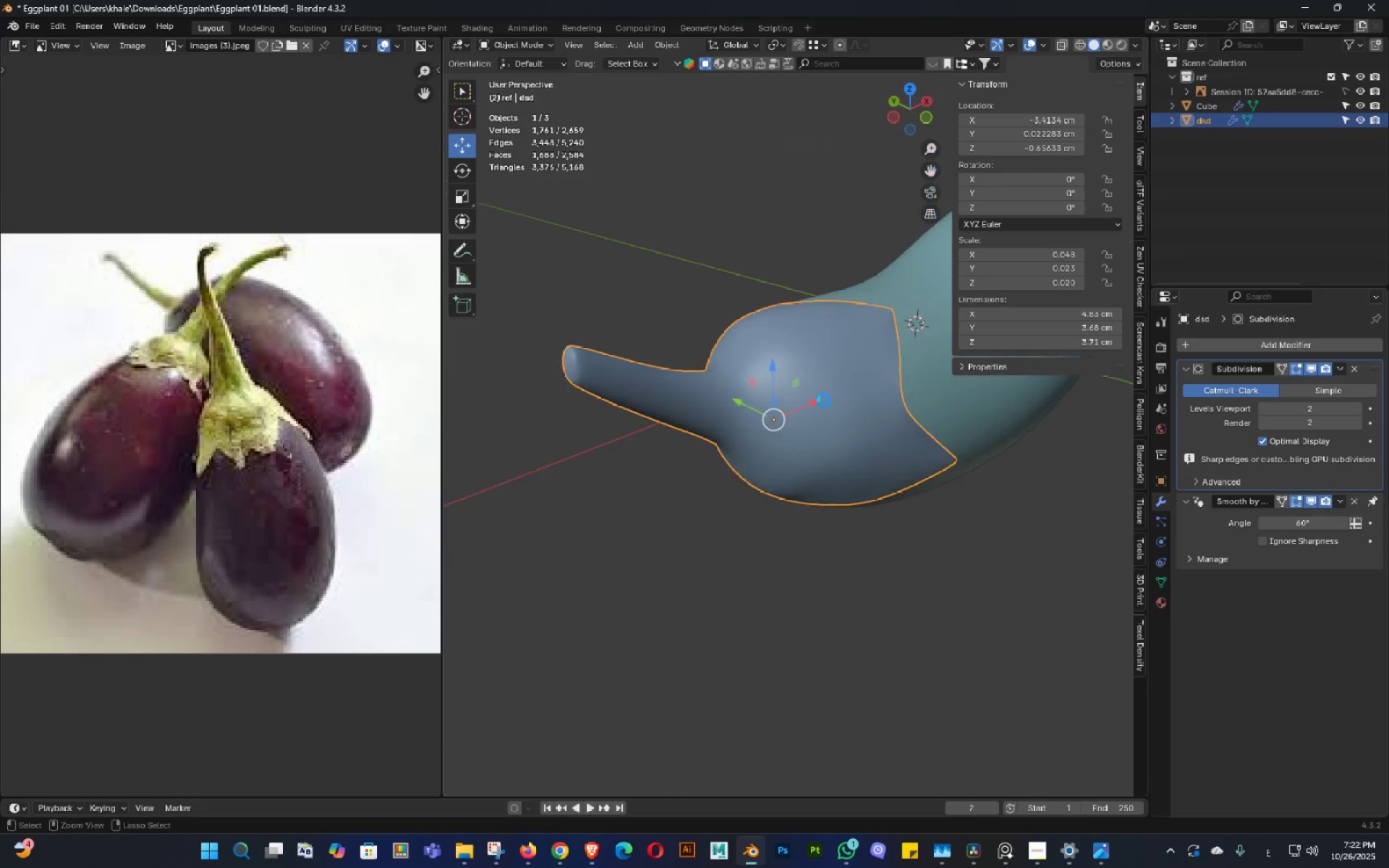 
key(Control+S)
 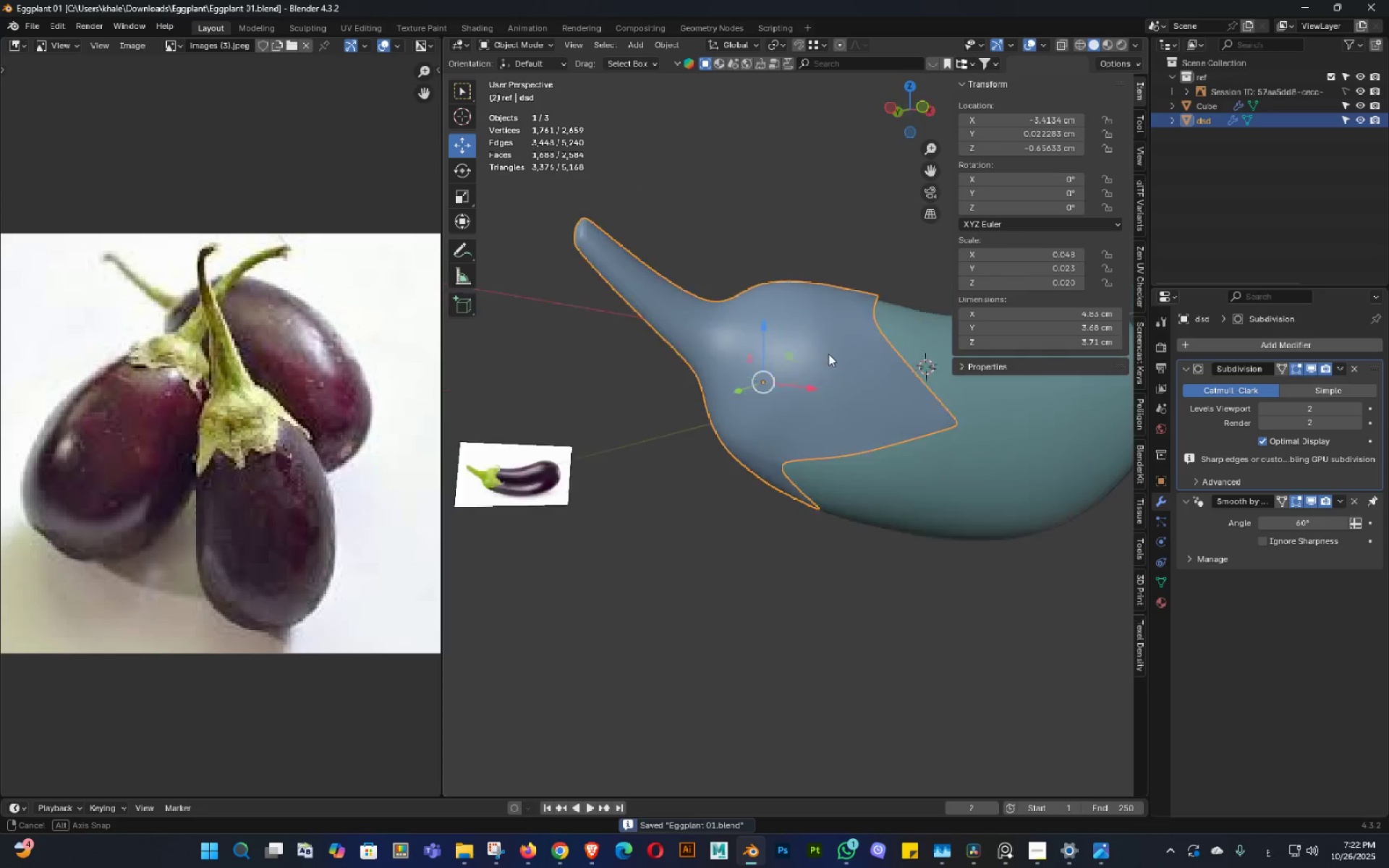 
key(Control+ControlLeft)
 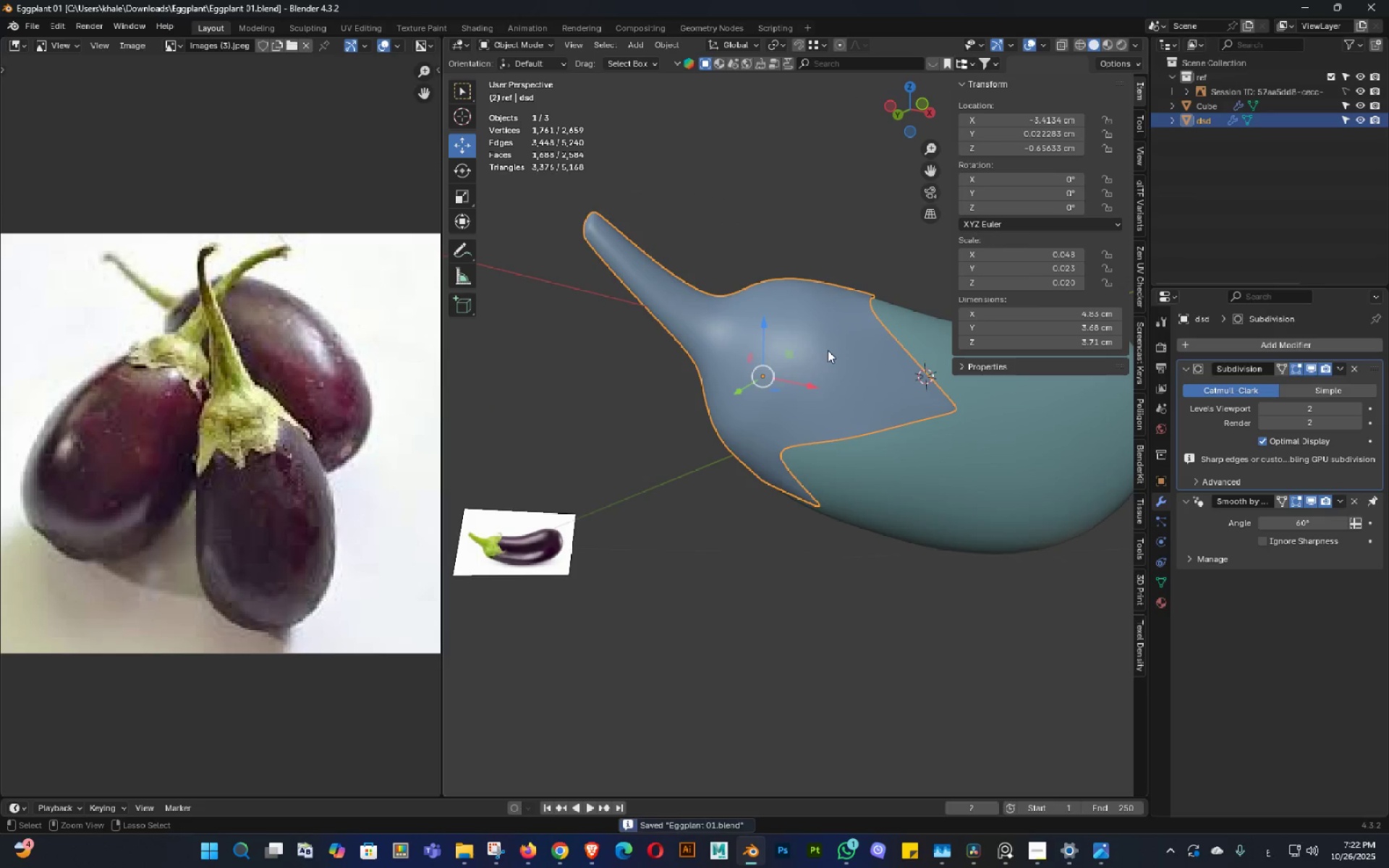 
key(Control+S)
 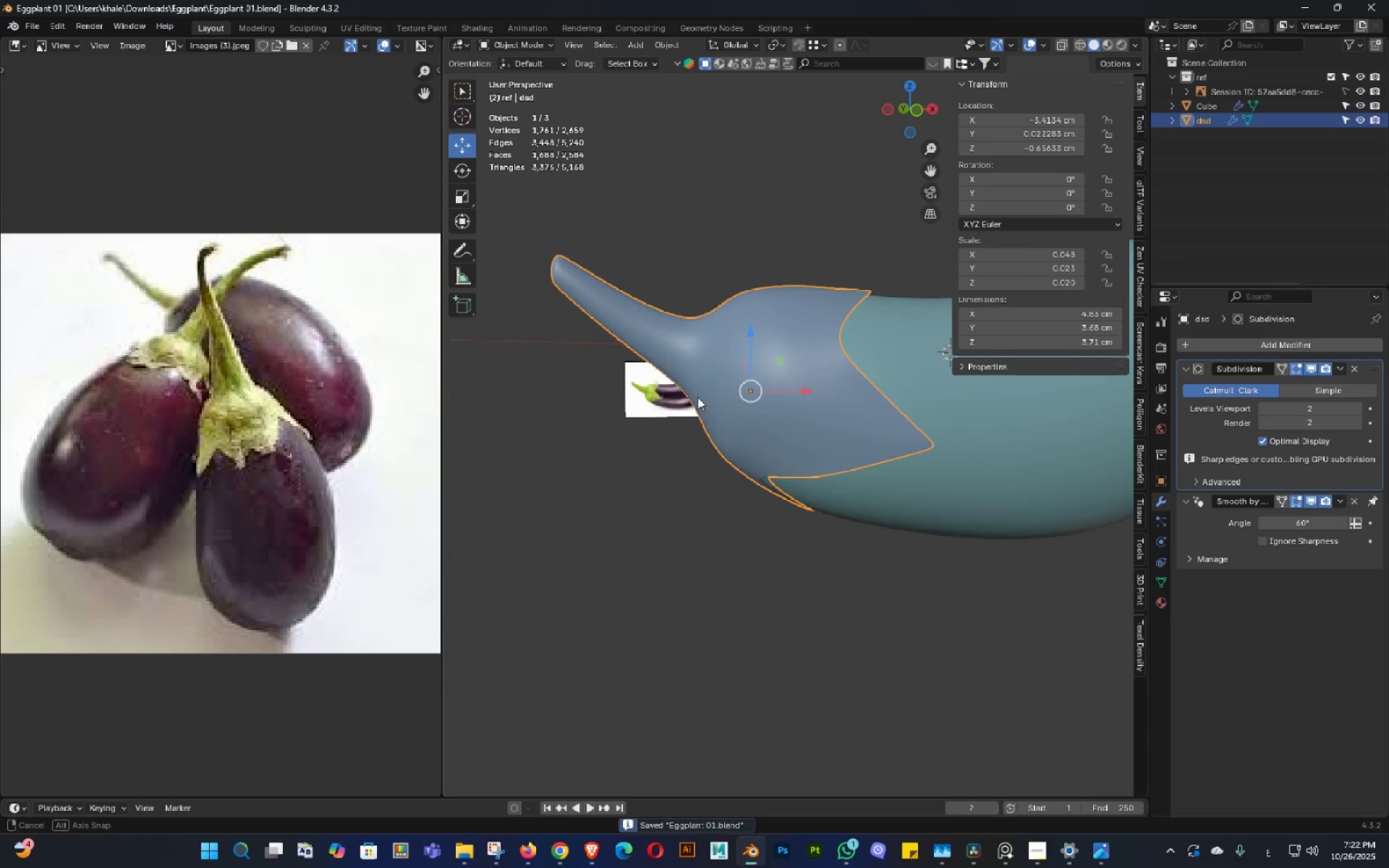 
key(Control+ControlLeft)
 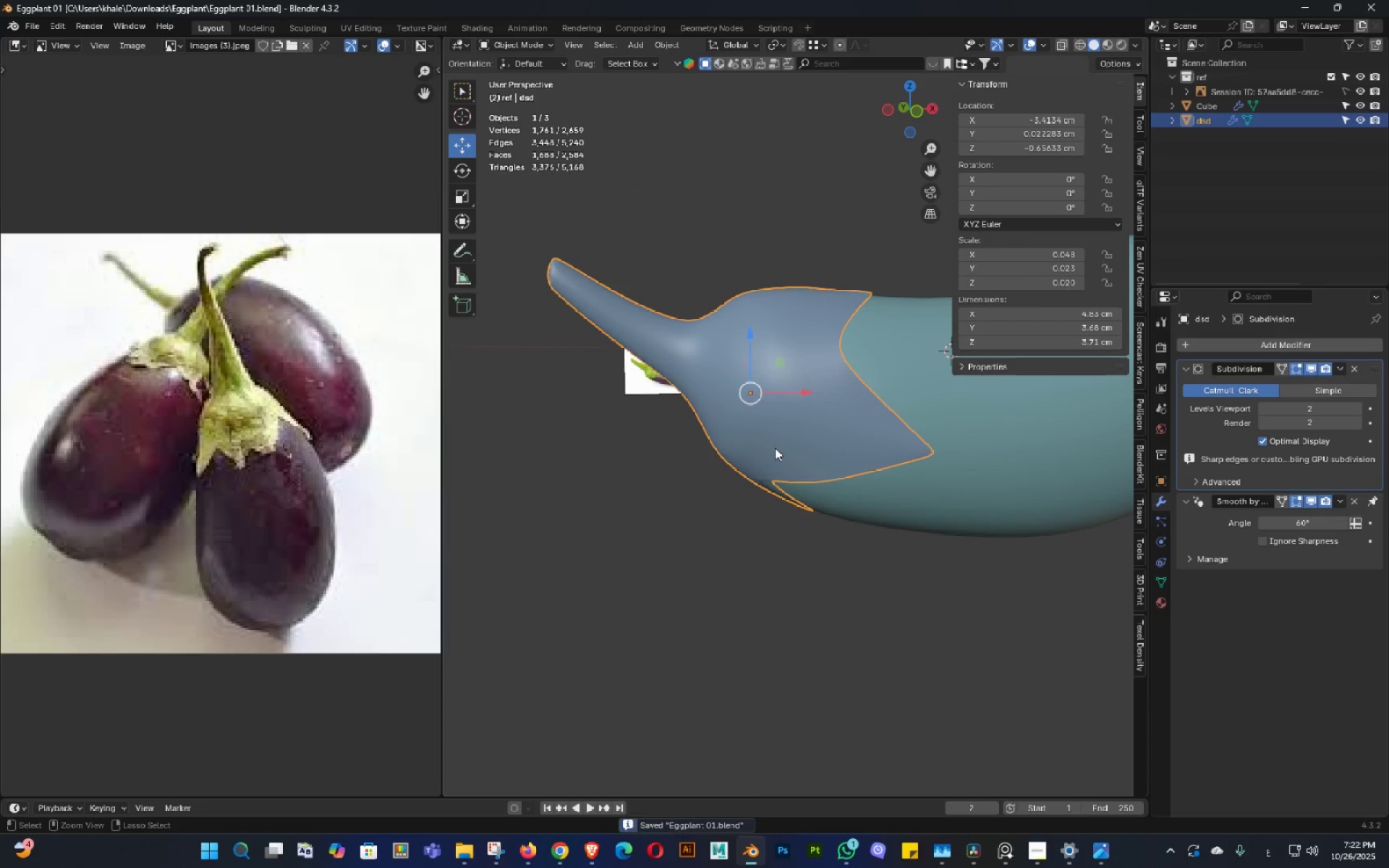 
key(Control+S)
 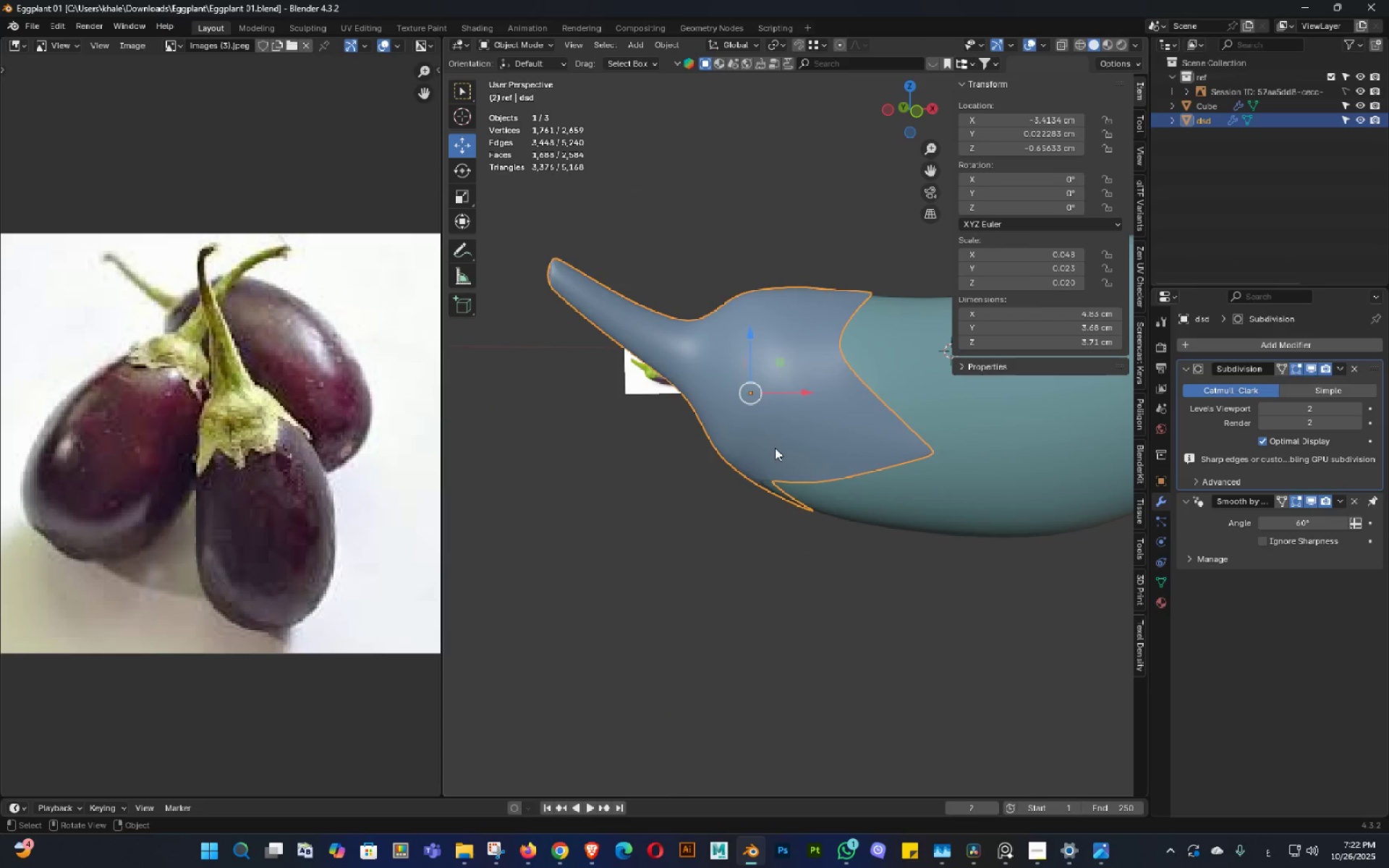 
wait(37.75)
 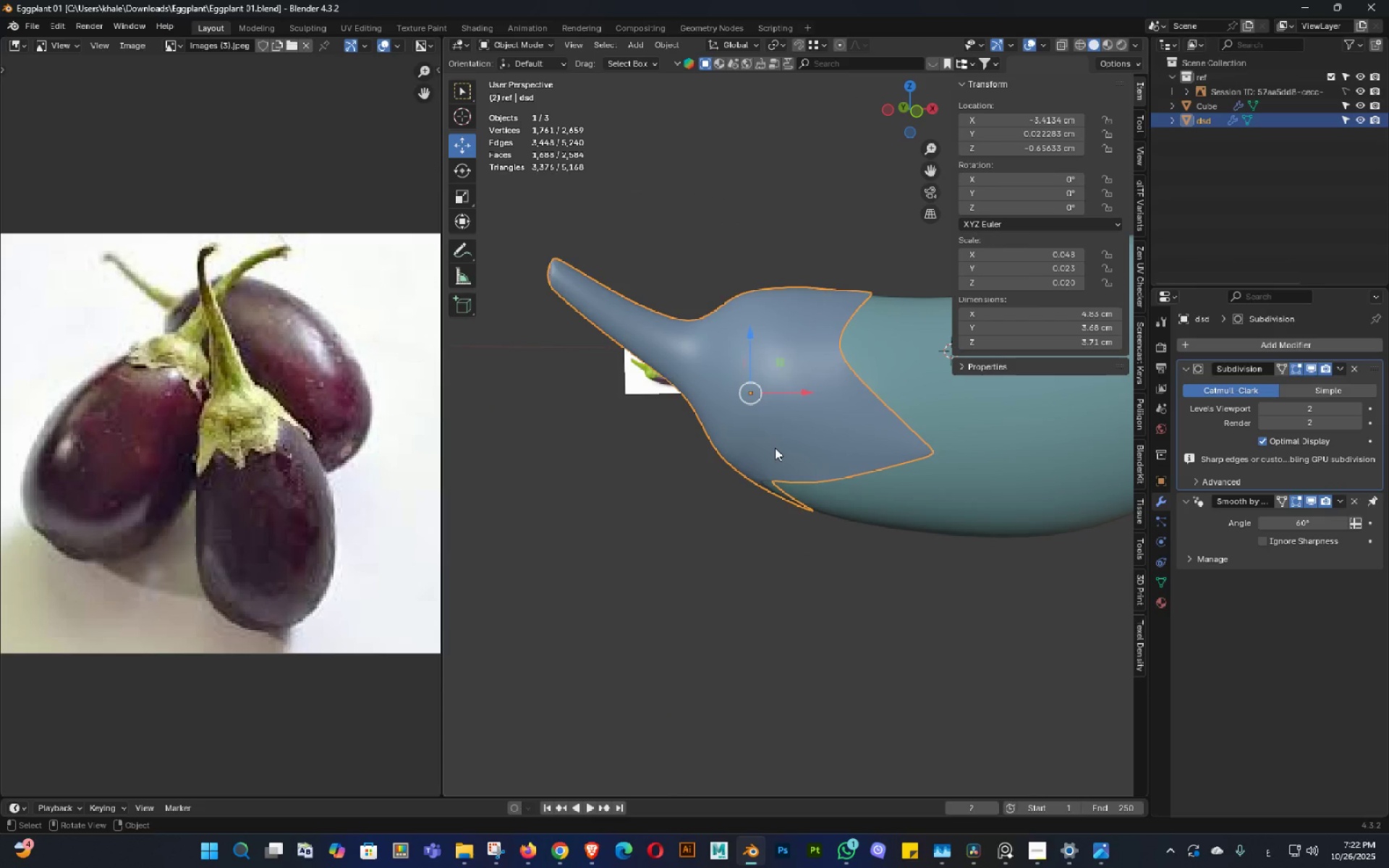 
double_click([833, 375])
 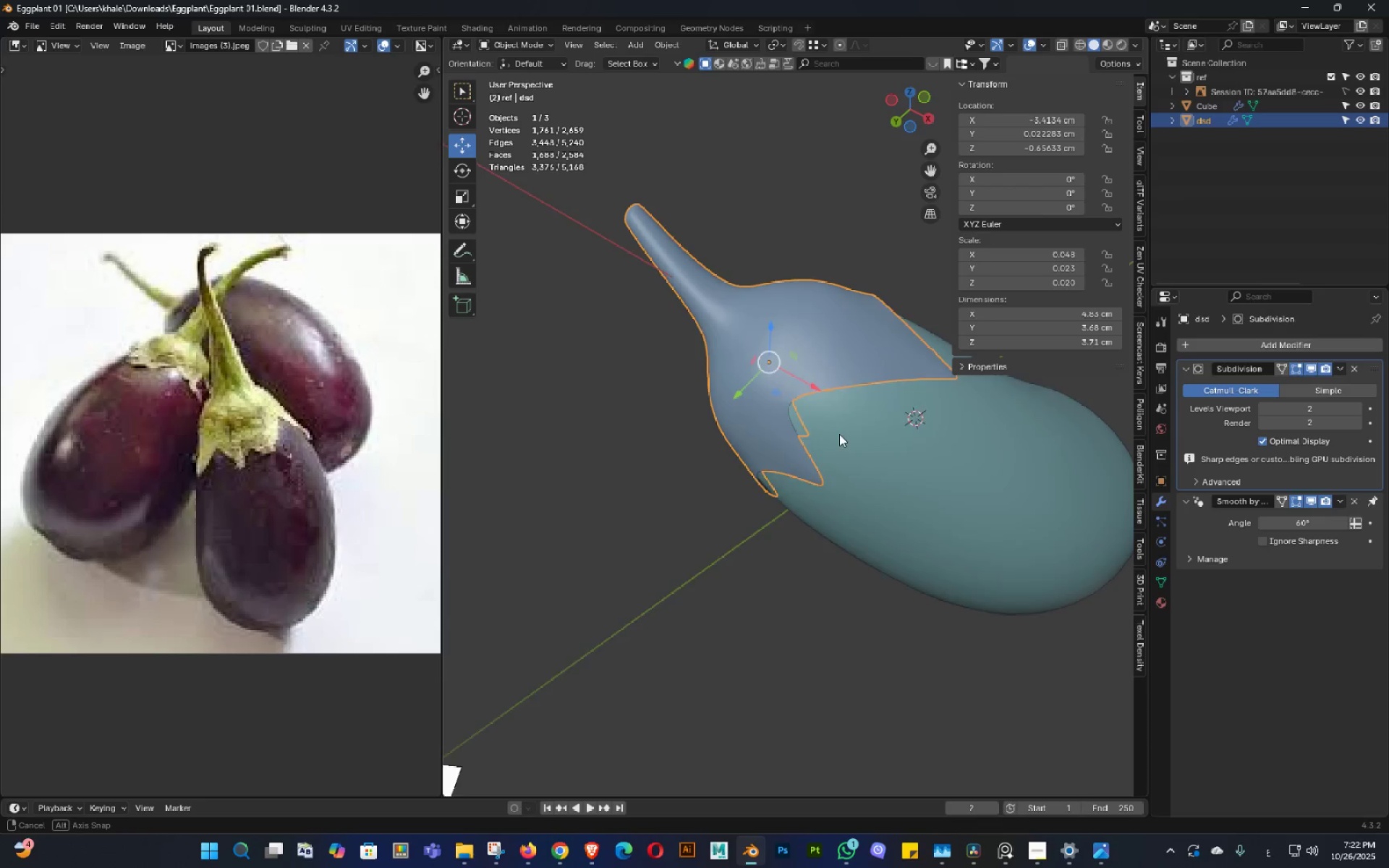 
triple_click([839, 434])
 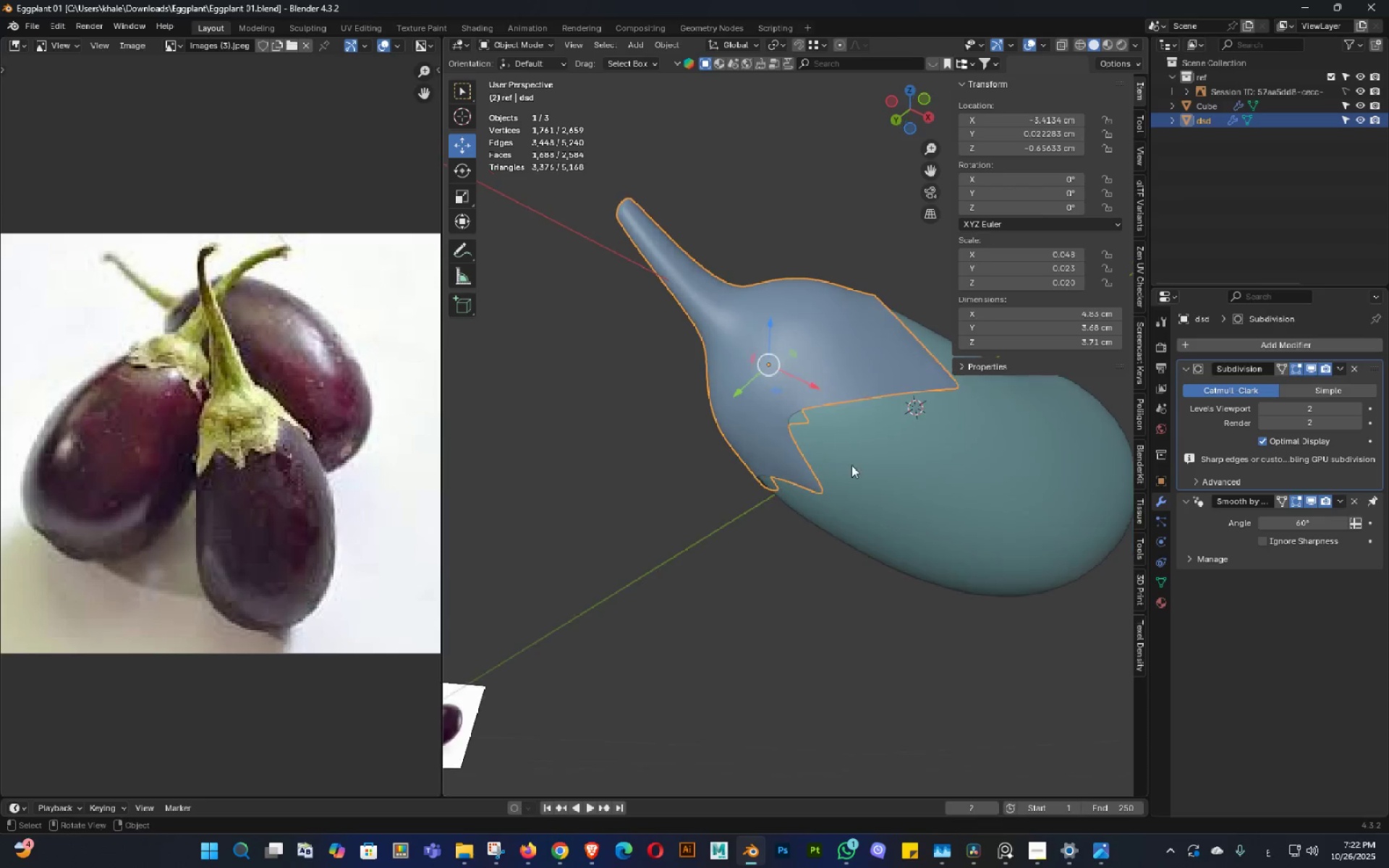 
key(Control+ControlLeft)
 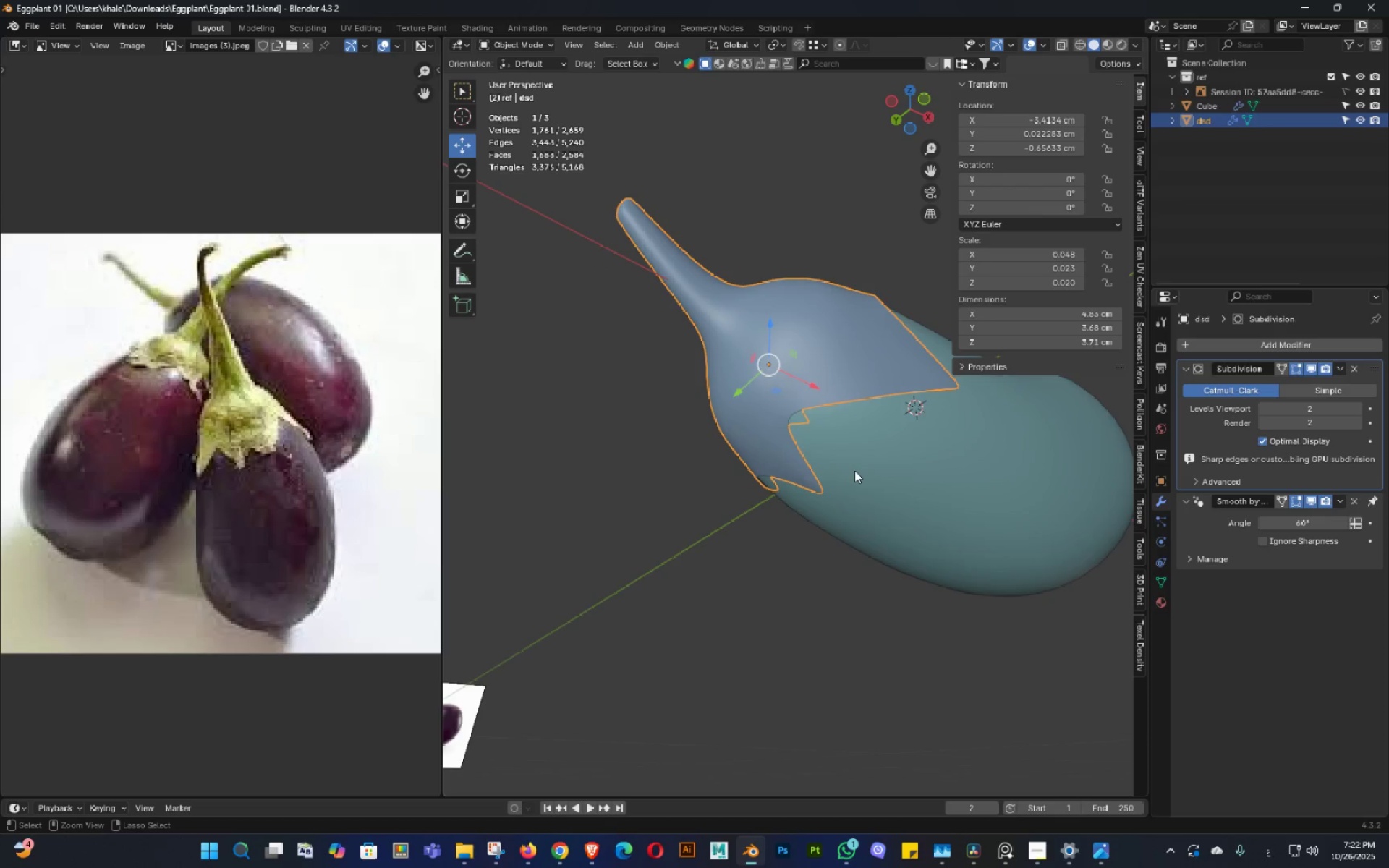 
key(Control+S)
 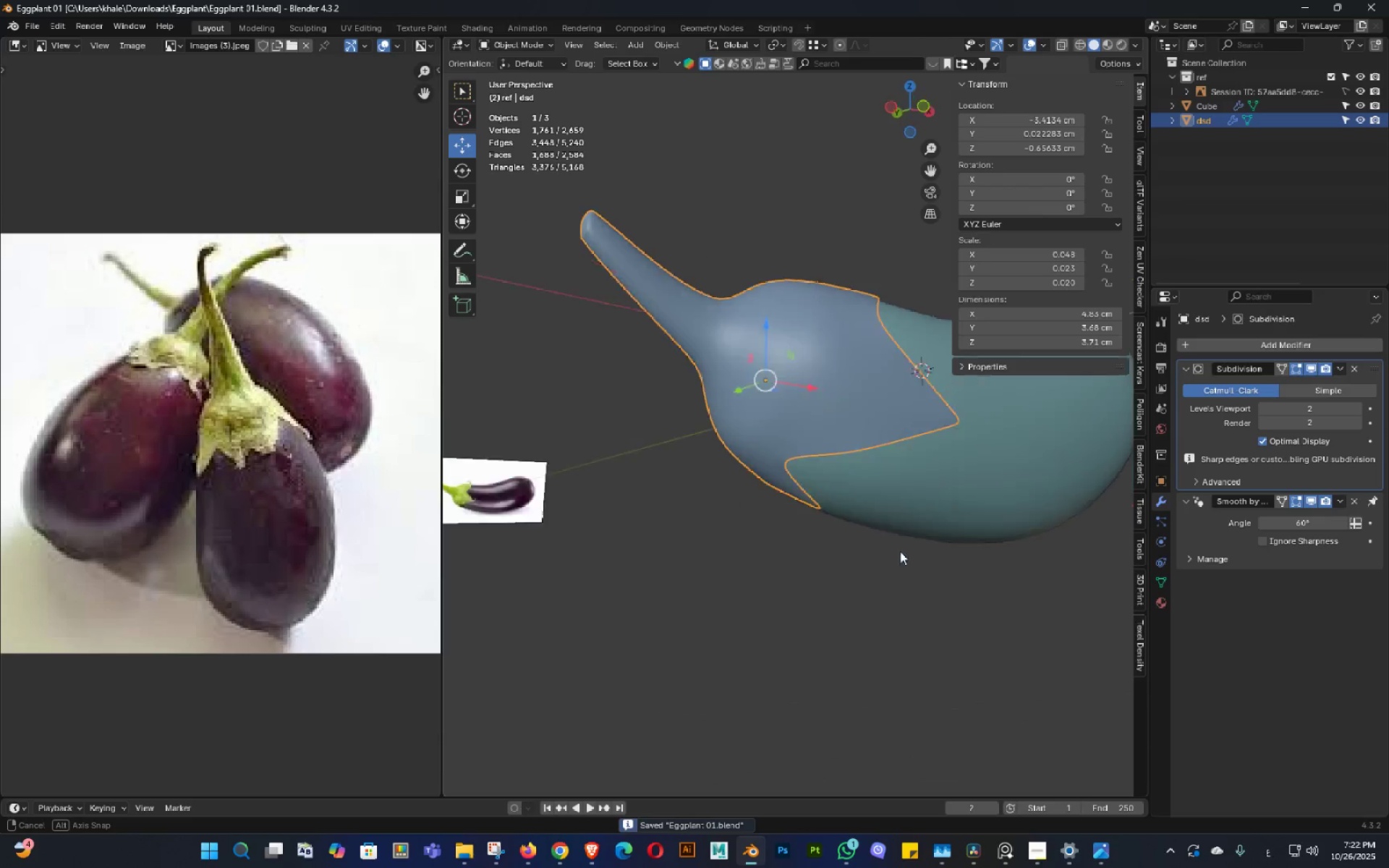 
triple_click([912, 564])
 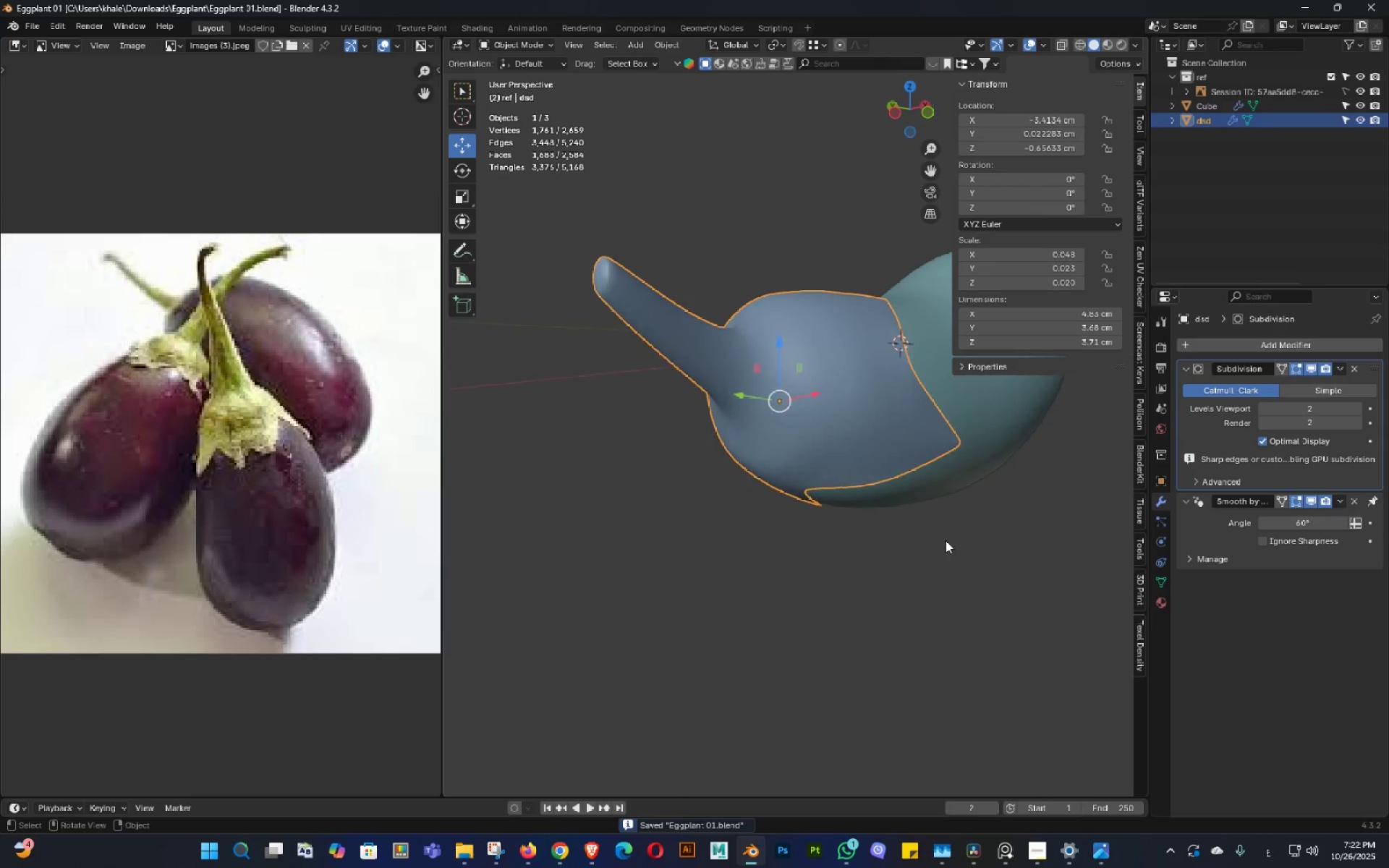 
scroll: coordinate [903, 509], scroll_direction: up, amount: 1.0
 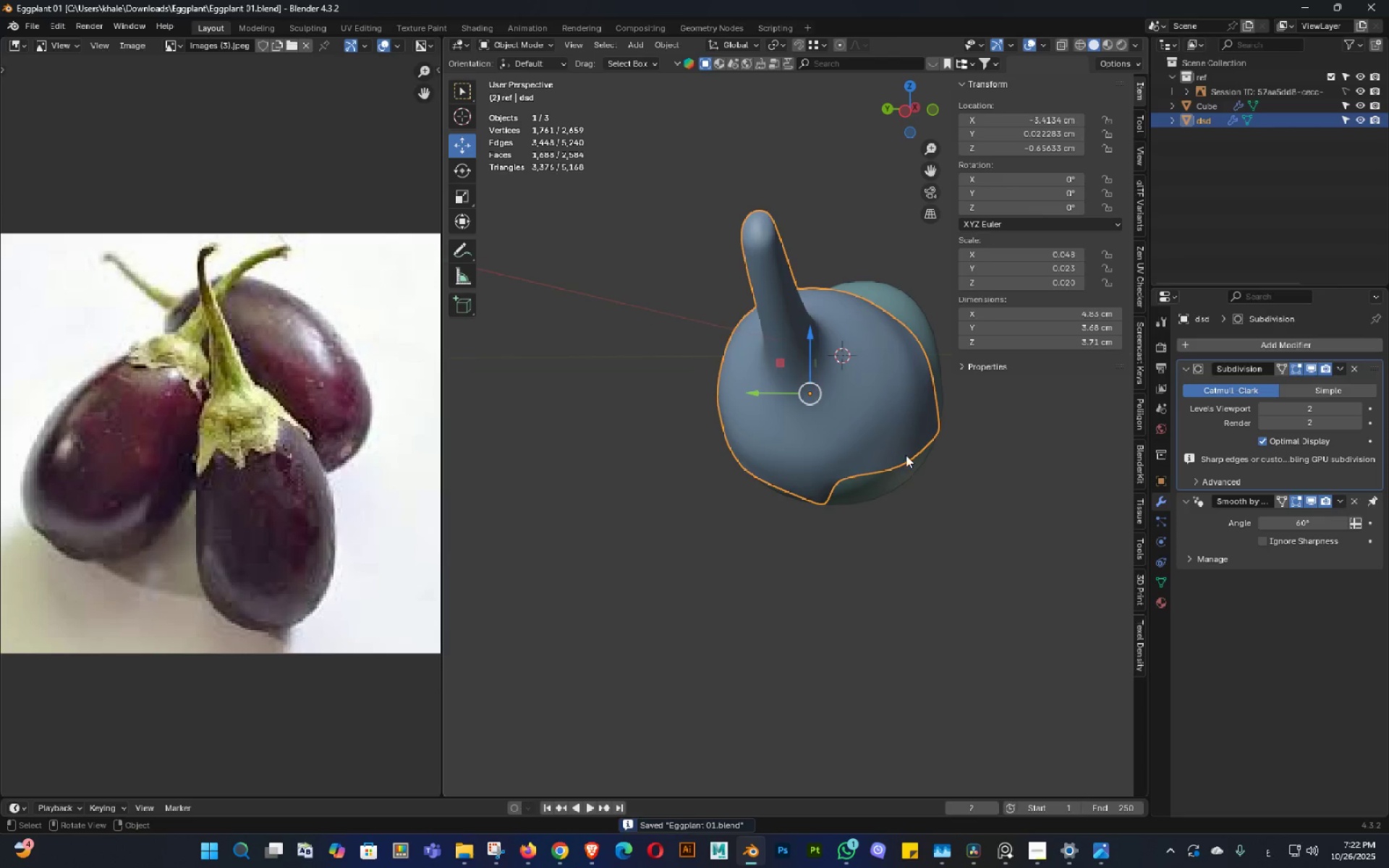 
triple_click([874, 430])
 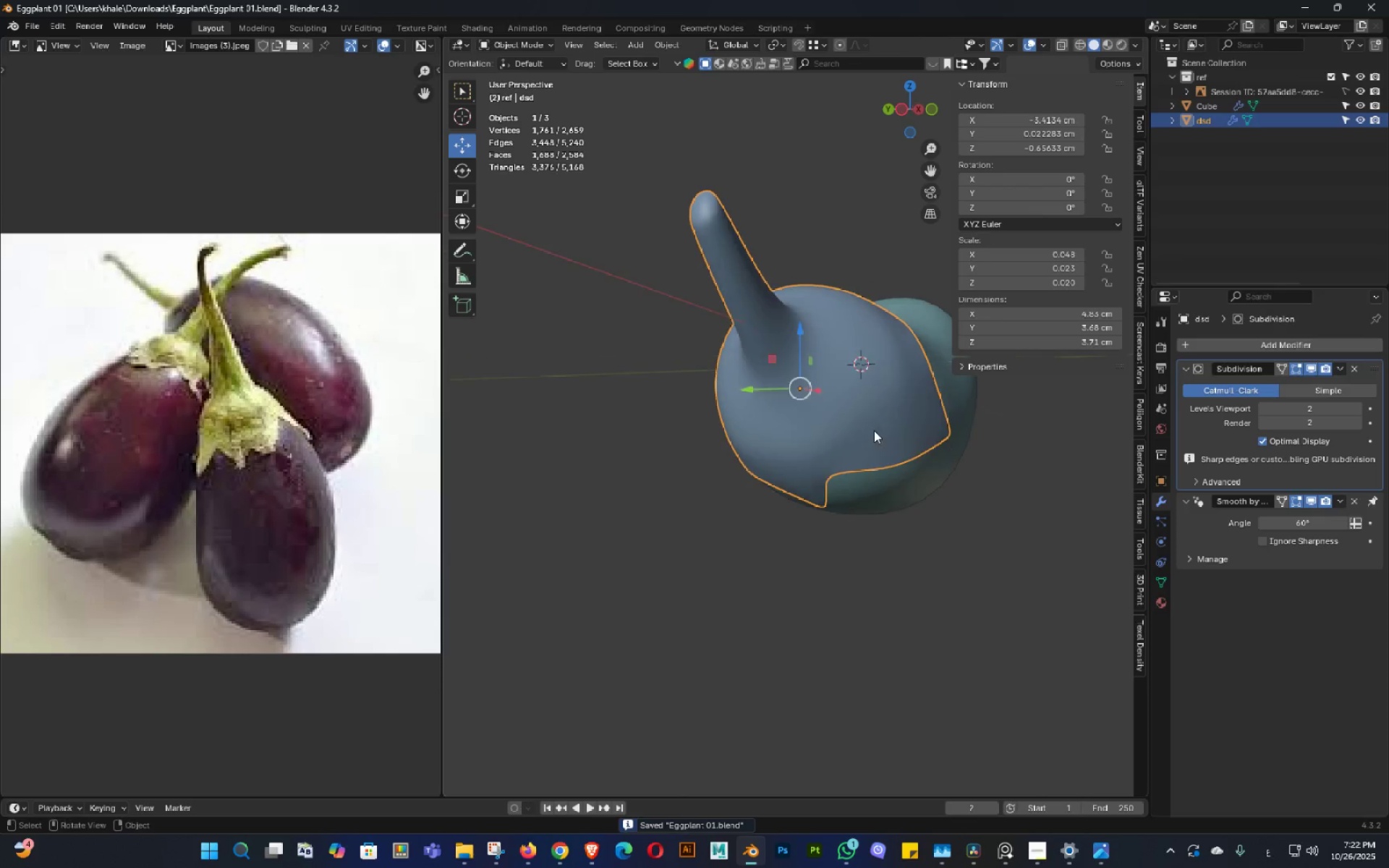 
key(Tab)
 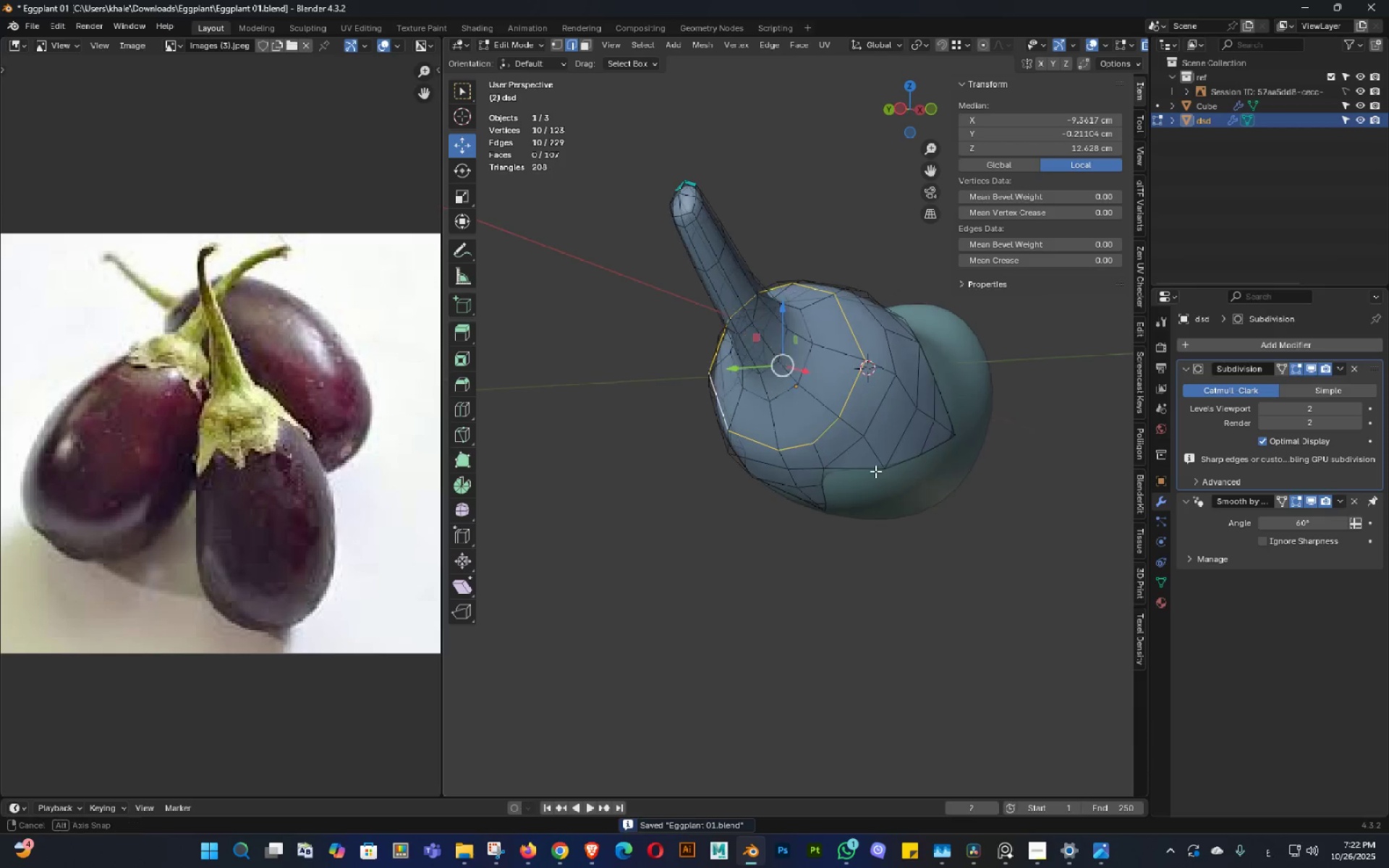 
key(1)
 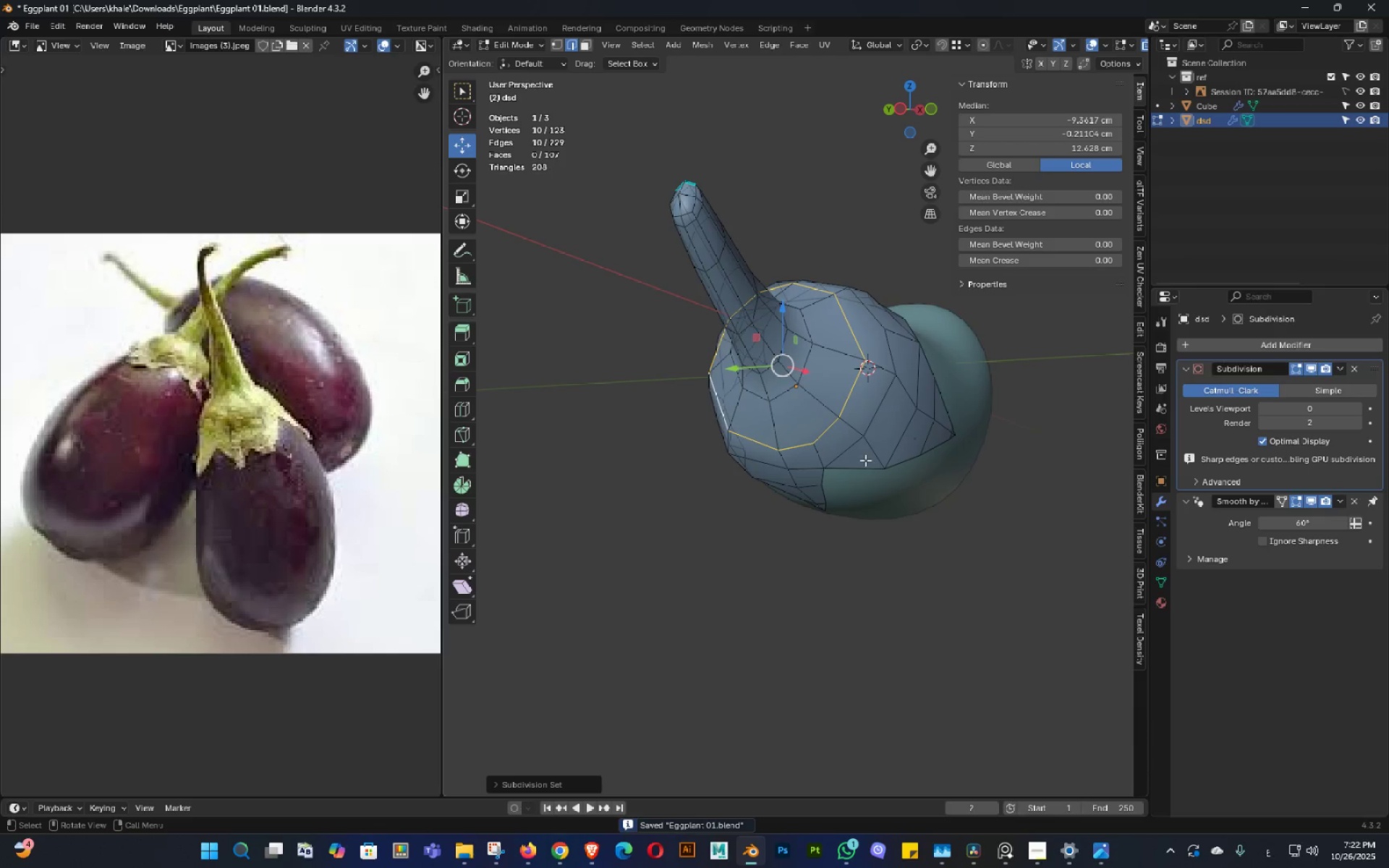 
scroll: coordinate [865, 460], scroll_direction: up, amount: 2.0
 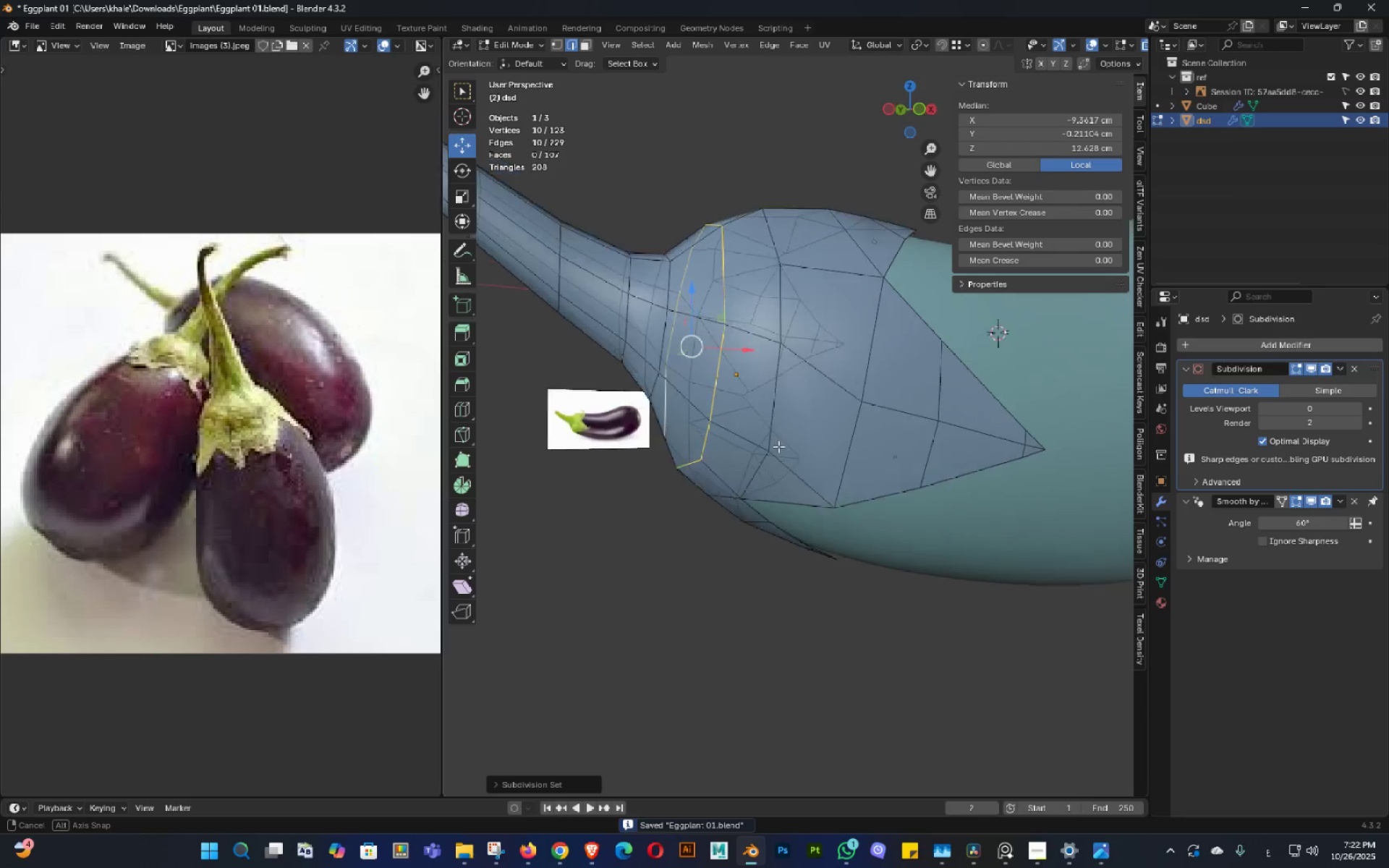 
middle_click([783, 460])
 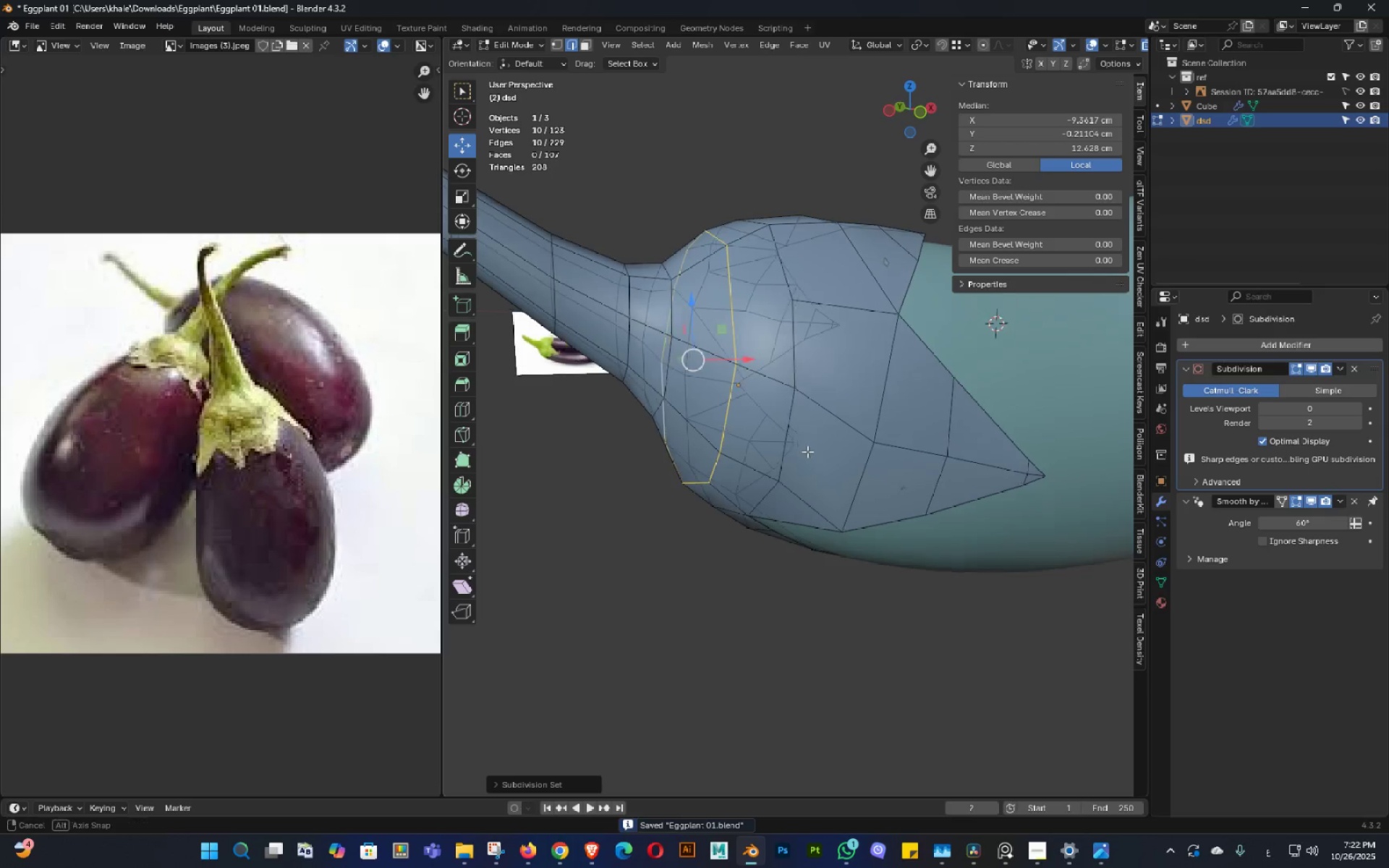 
triple_click([815, 449])
 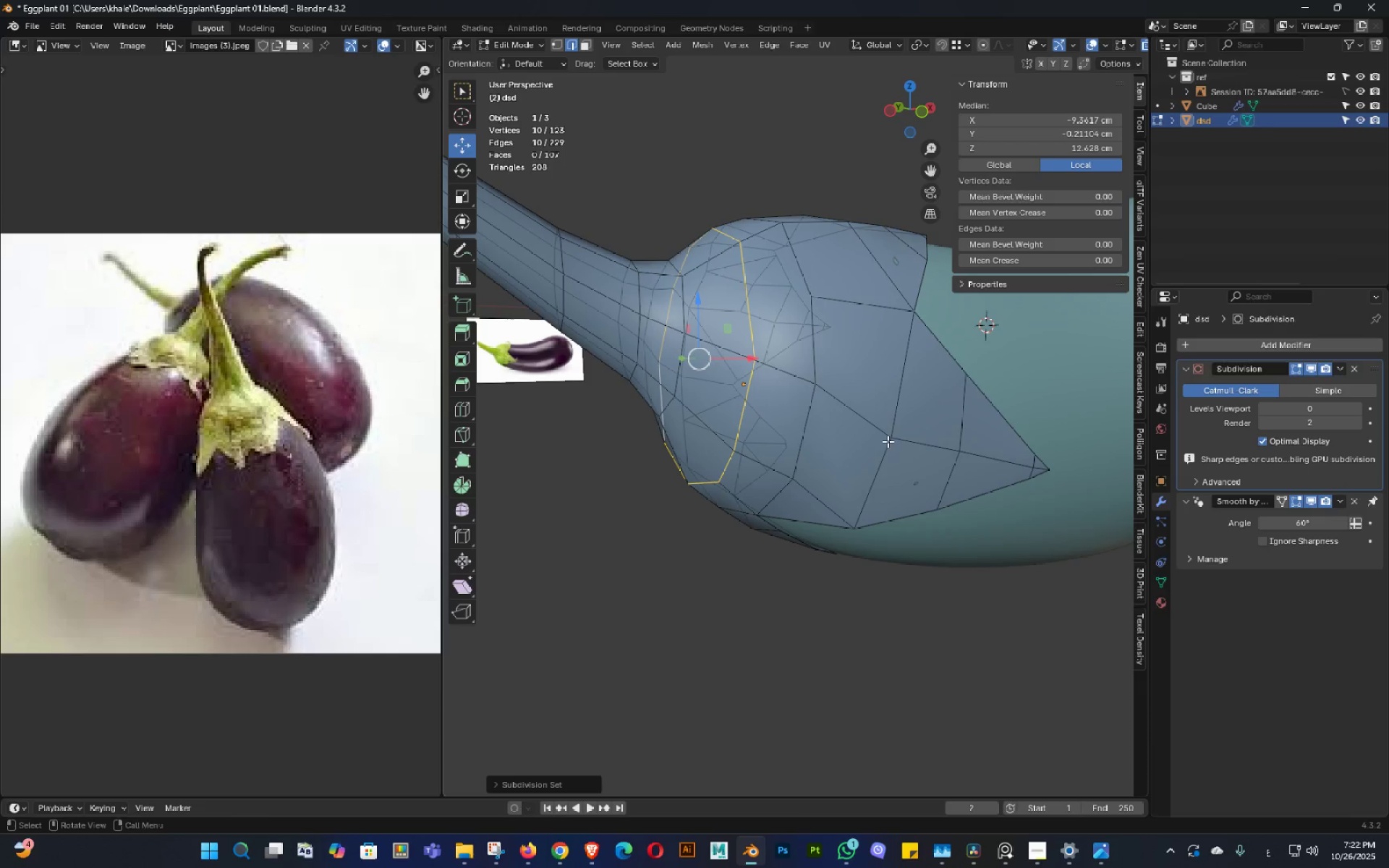 
type(gg)
 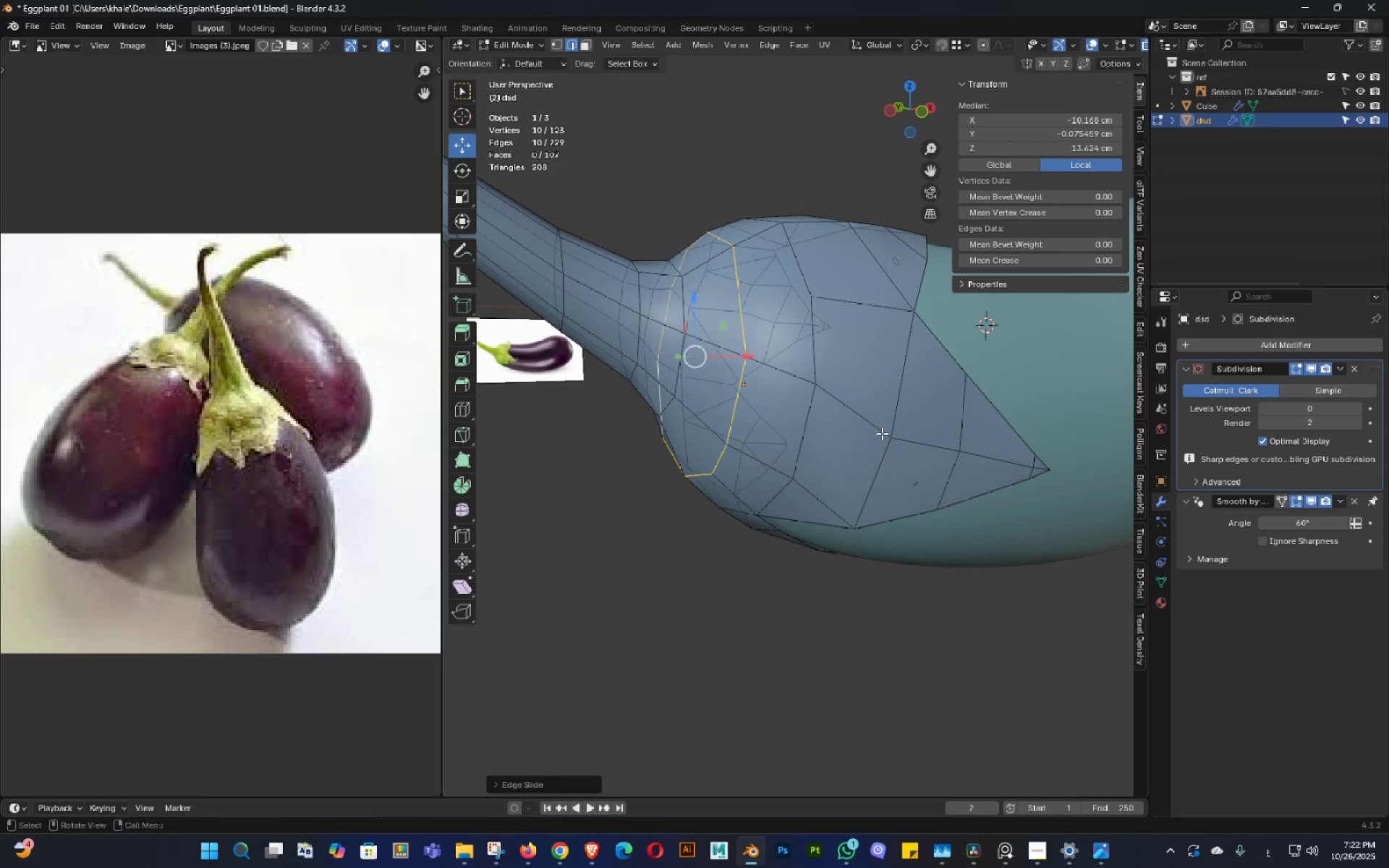 
double_click([883, 428])
 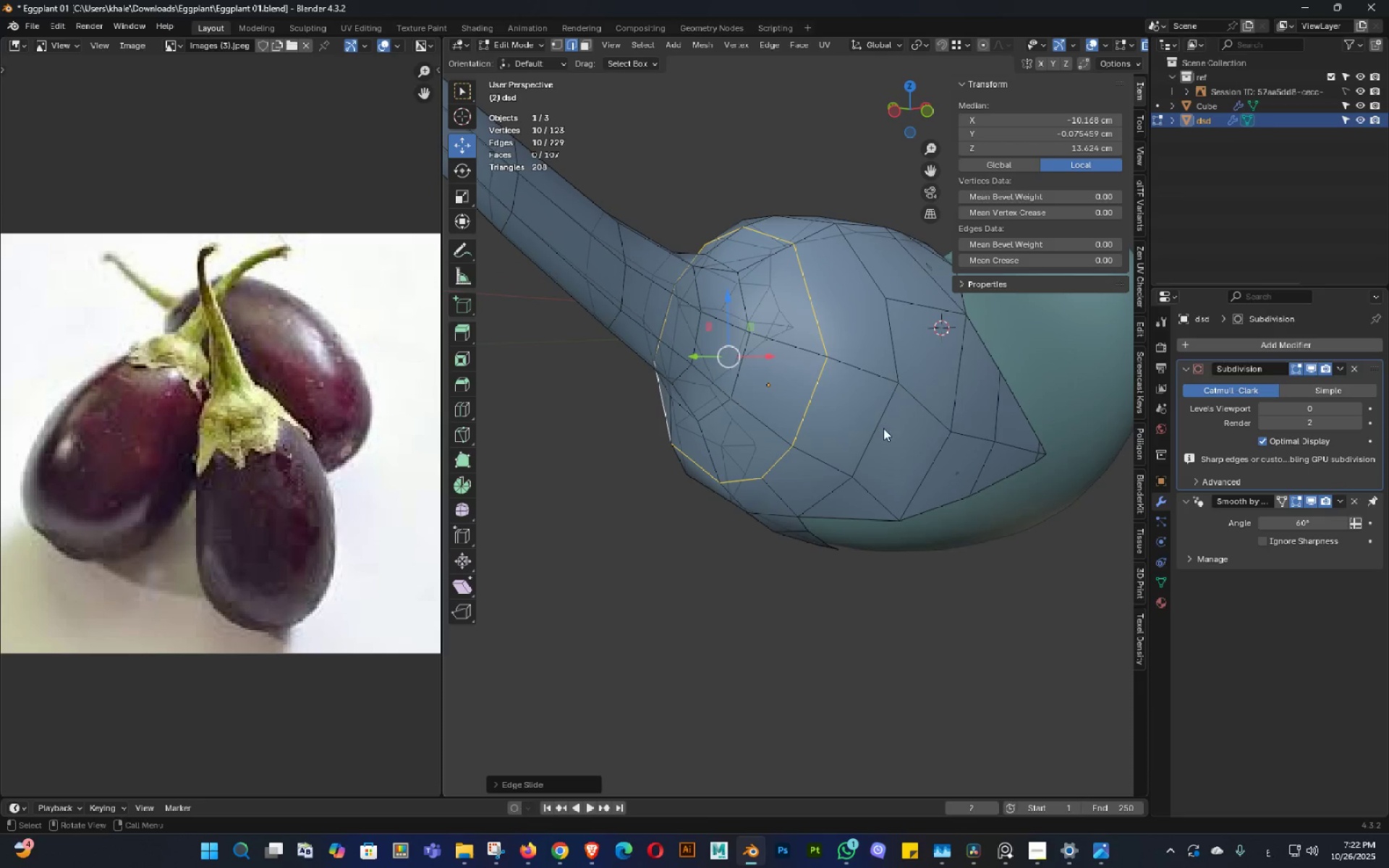 
key(Tab)
 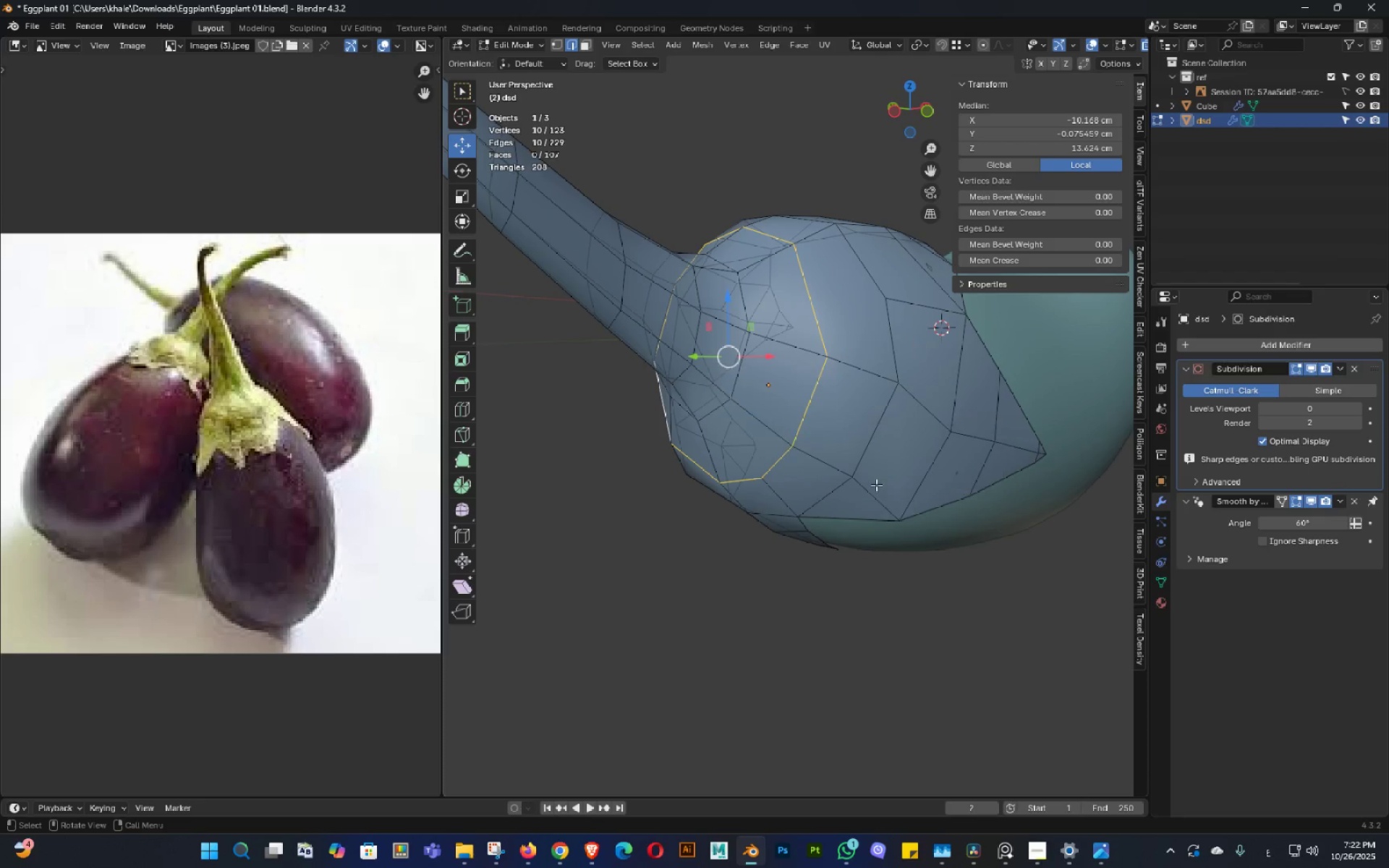 
key(Alt+AltLeft)
 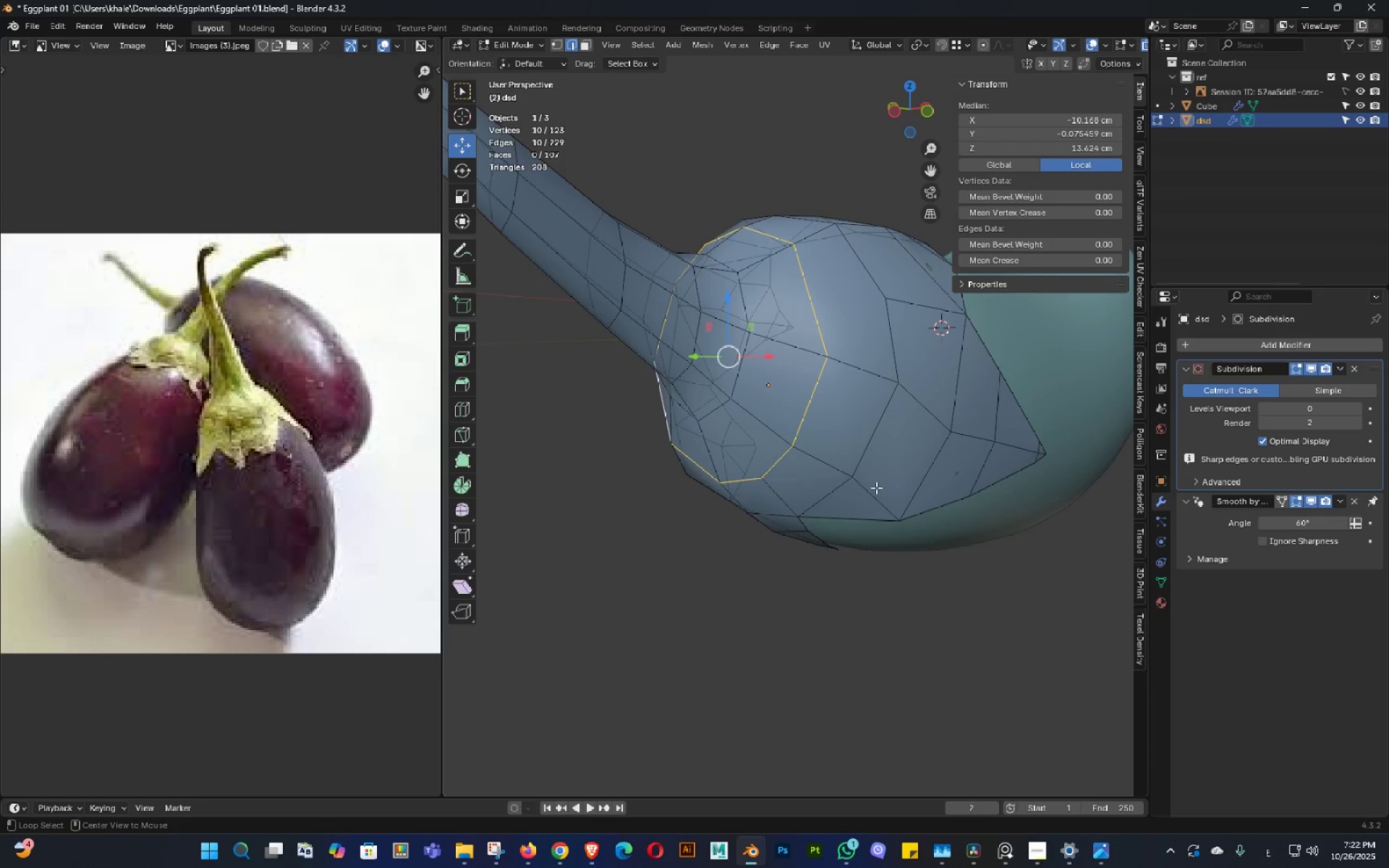 
key(Alt+Z)
 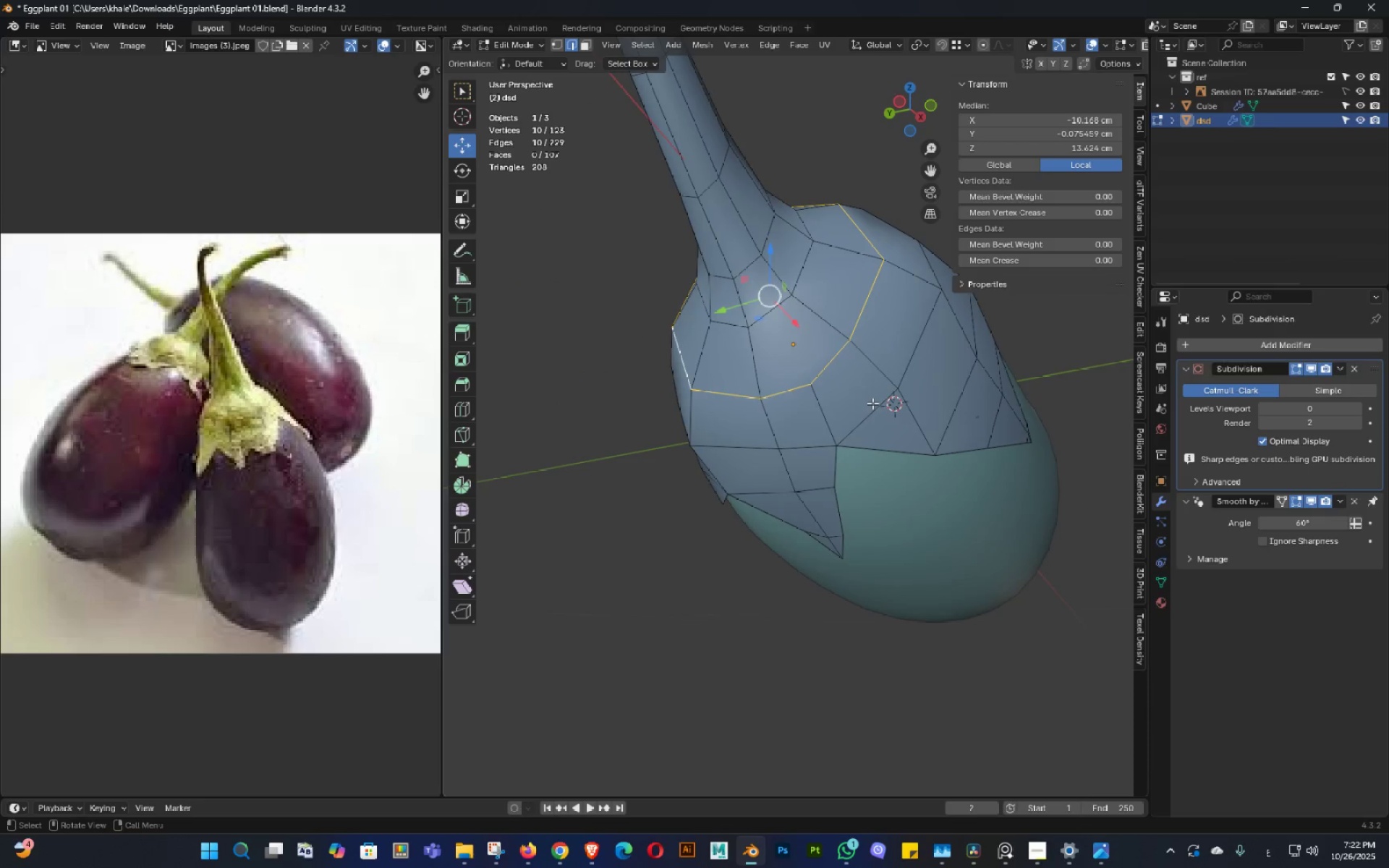 
triple_click([878, 386])
 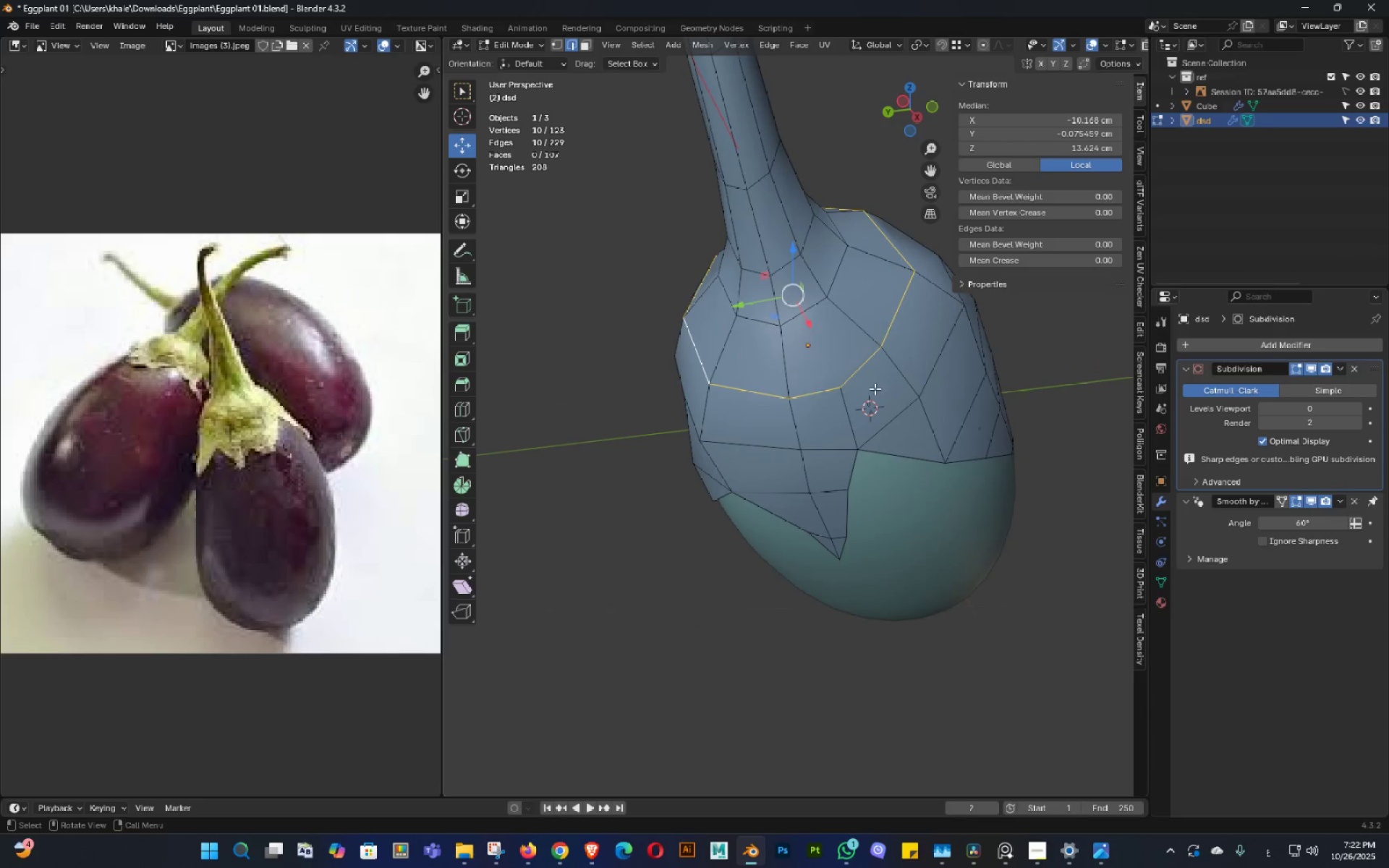 
key(Tab)
 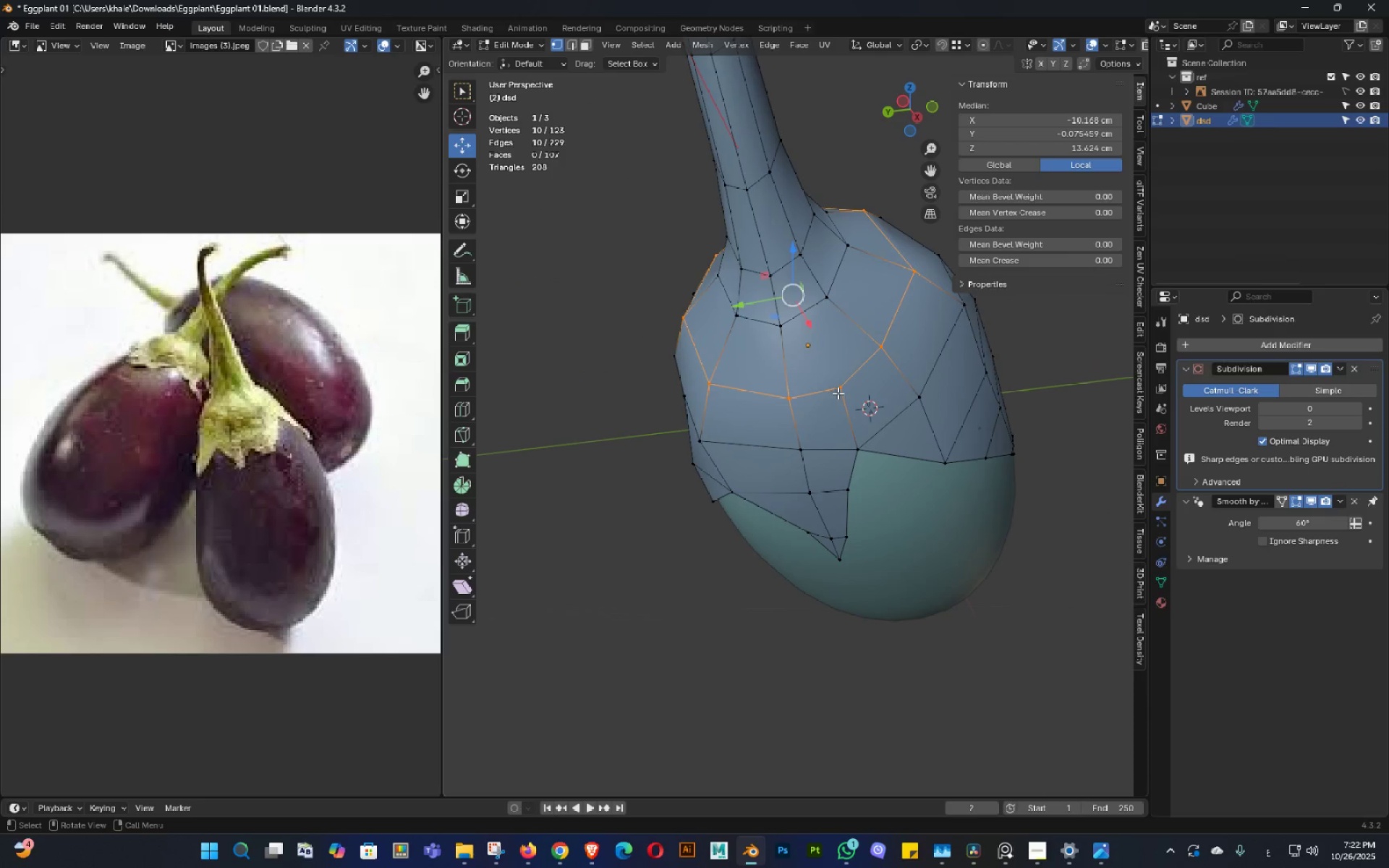 
left_click([838, 393])
 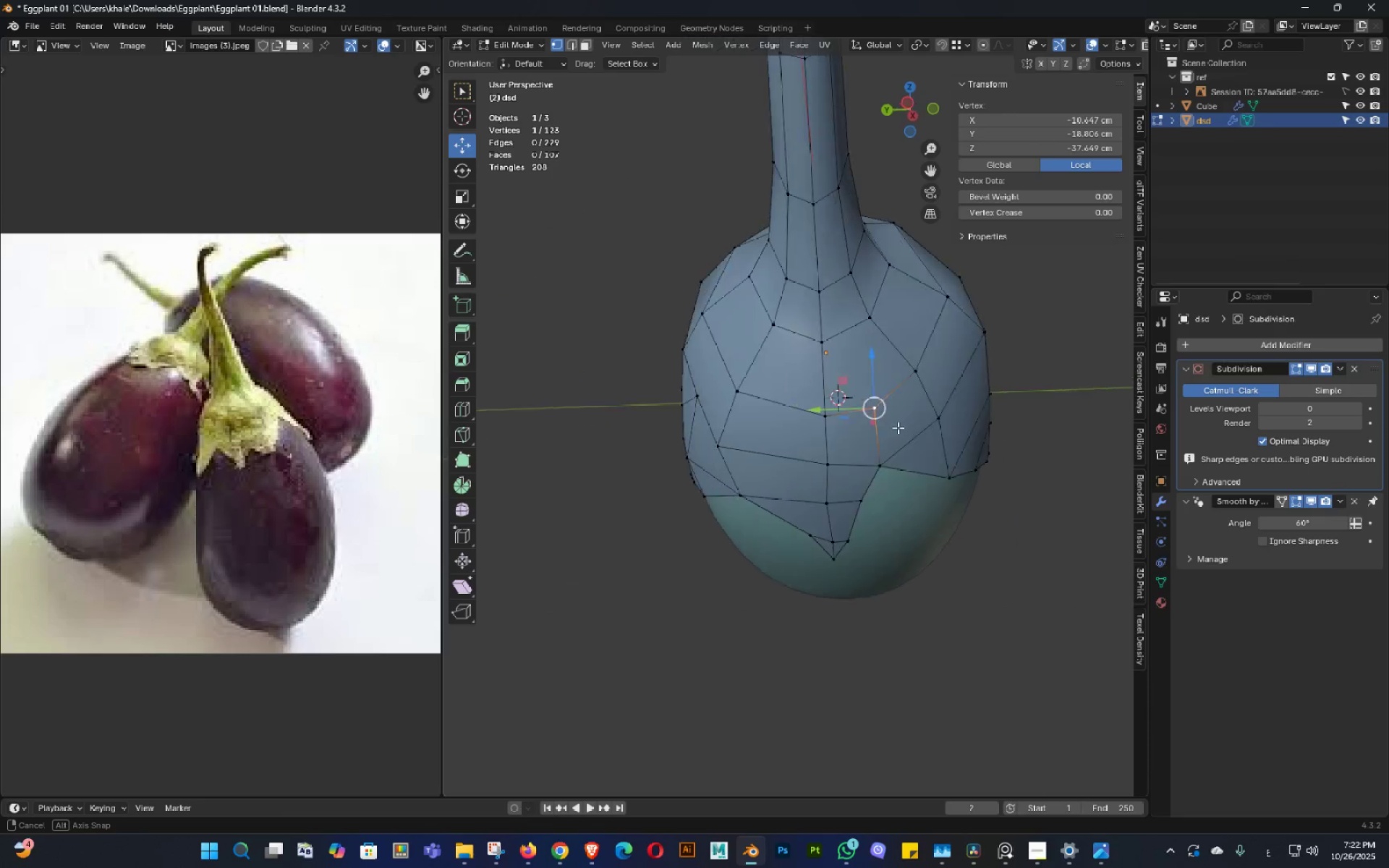 
scroll: coordinate [898, 427], scroll_direction: up, amount: 1.0
 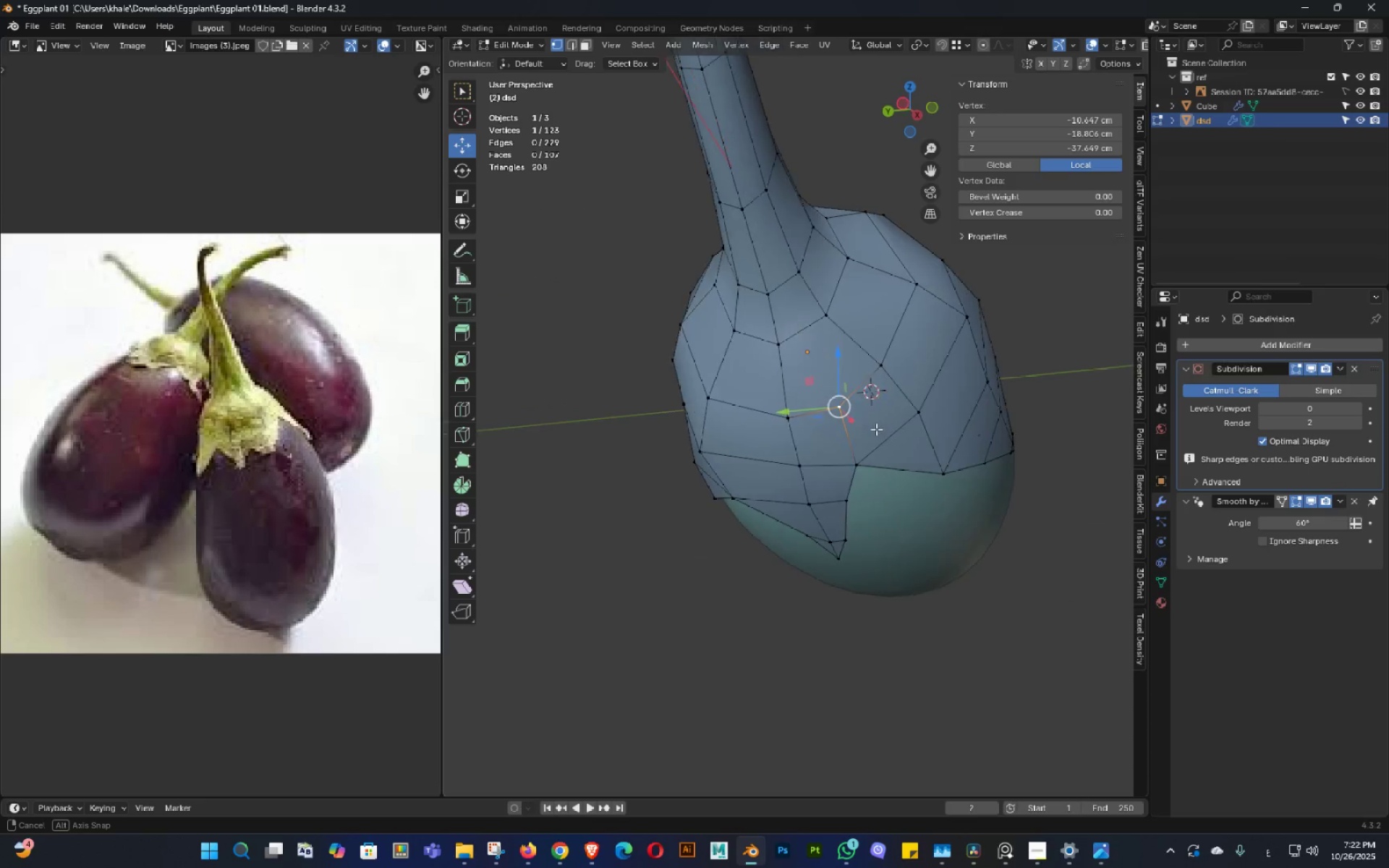 
double_click([870, 423])
 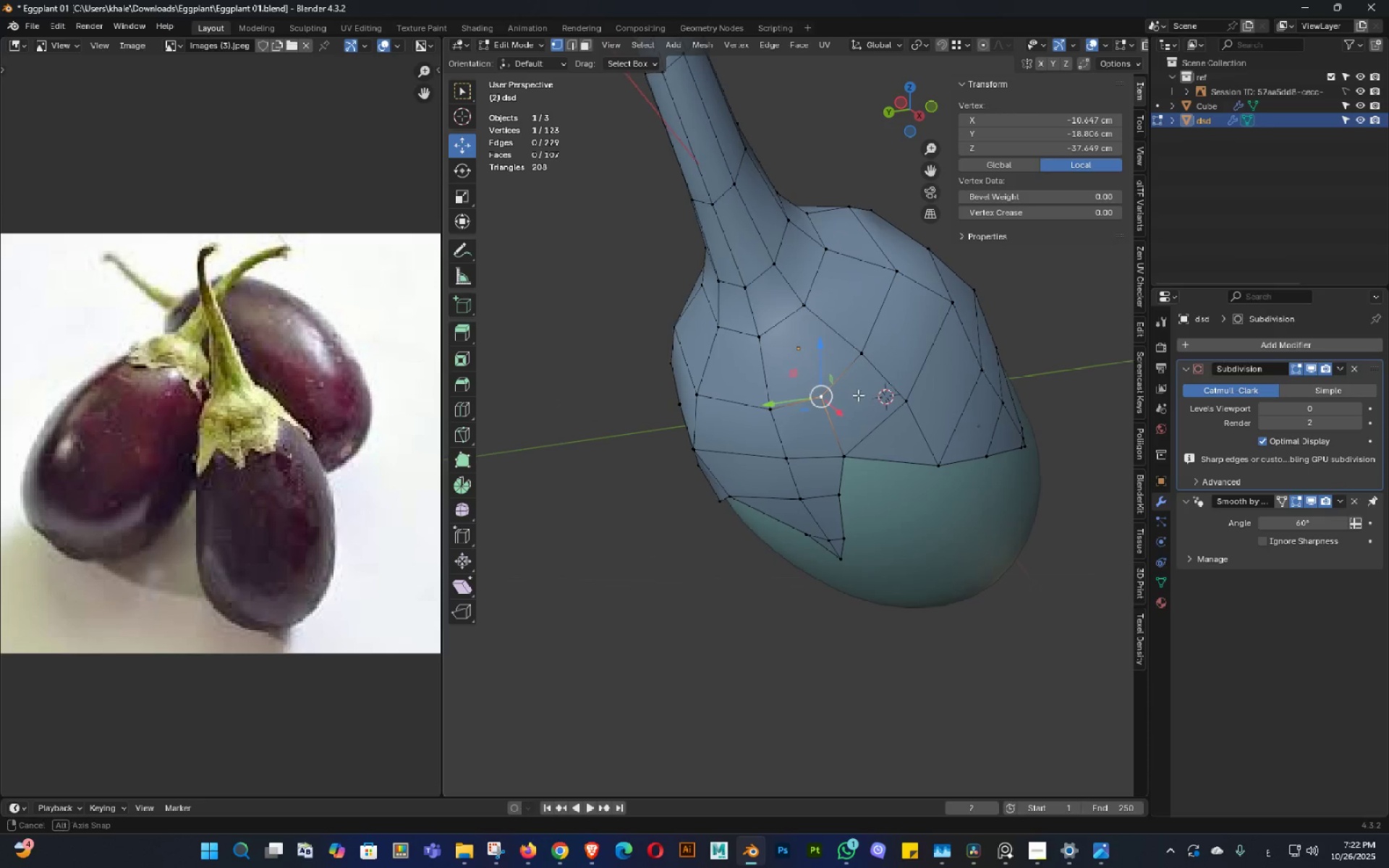 
triple_click([858, 395])
 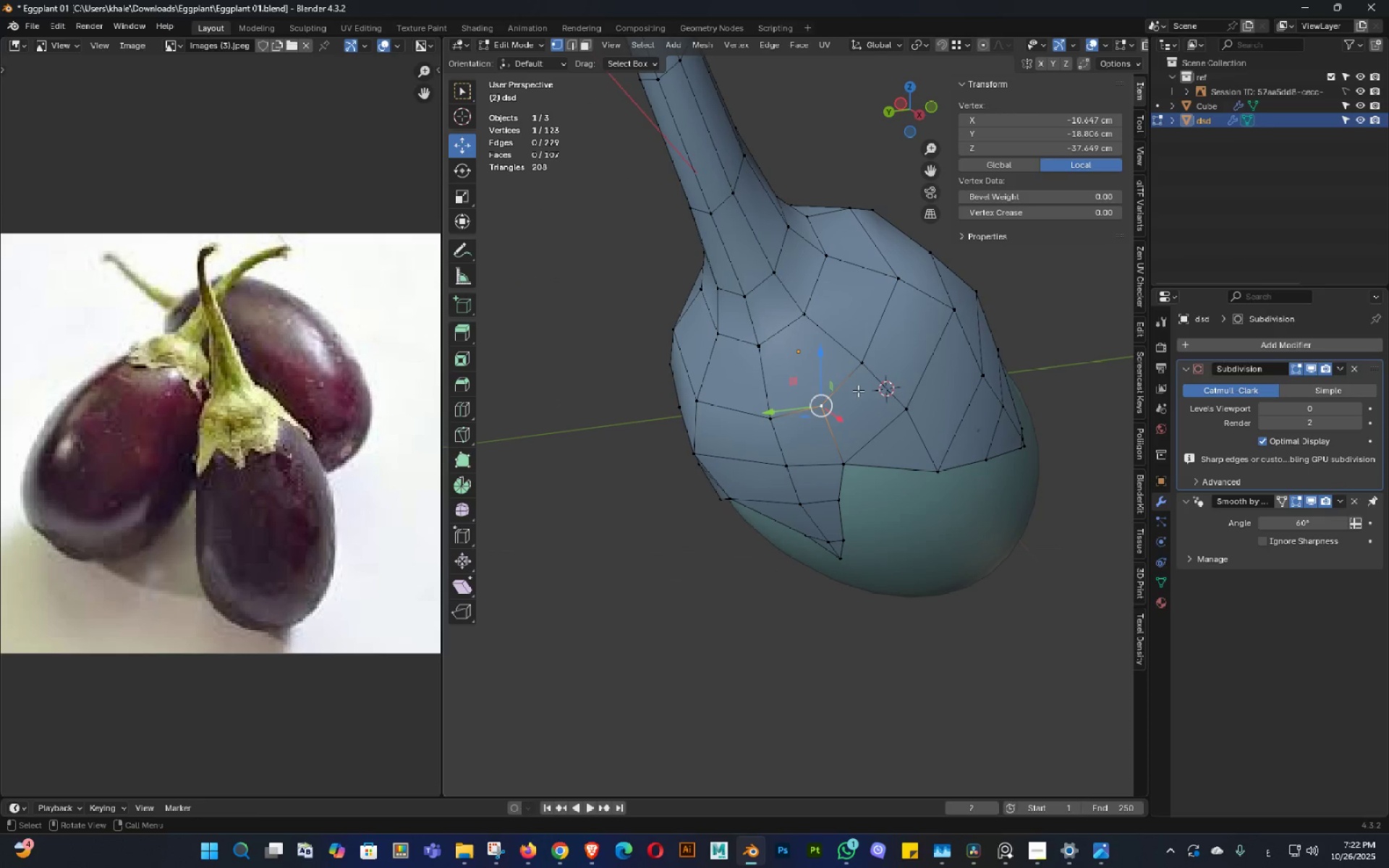 
key(K)
 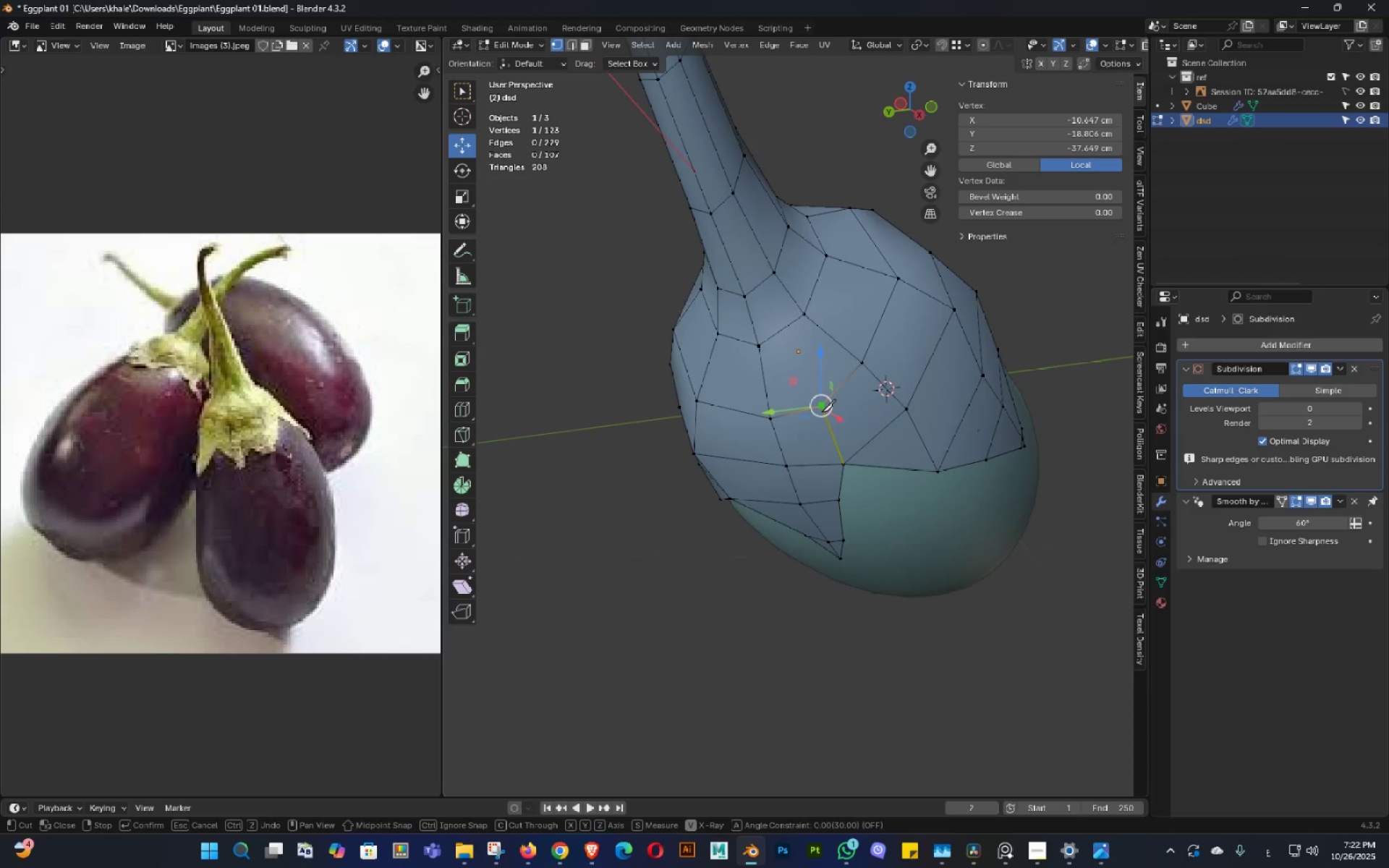 
left_click([822, 412])
 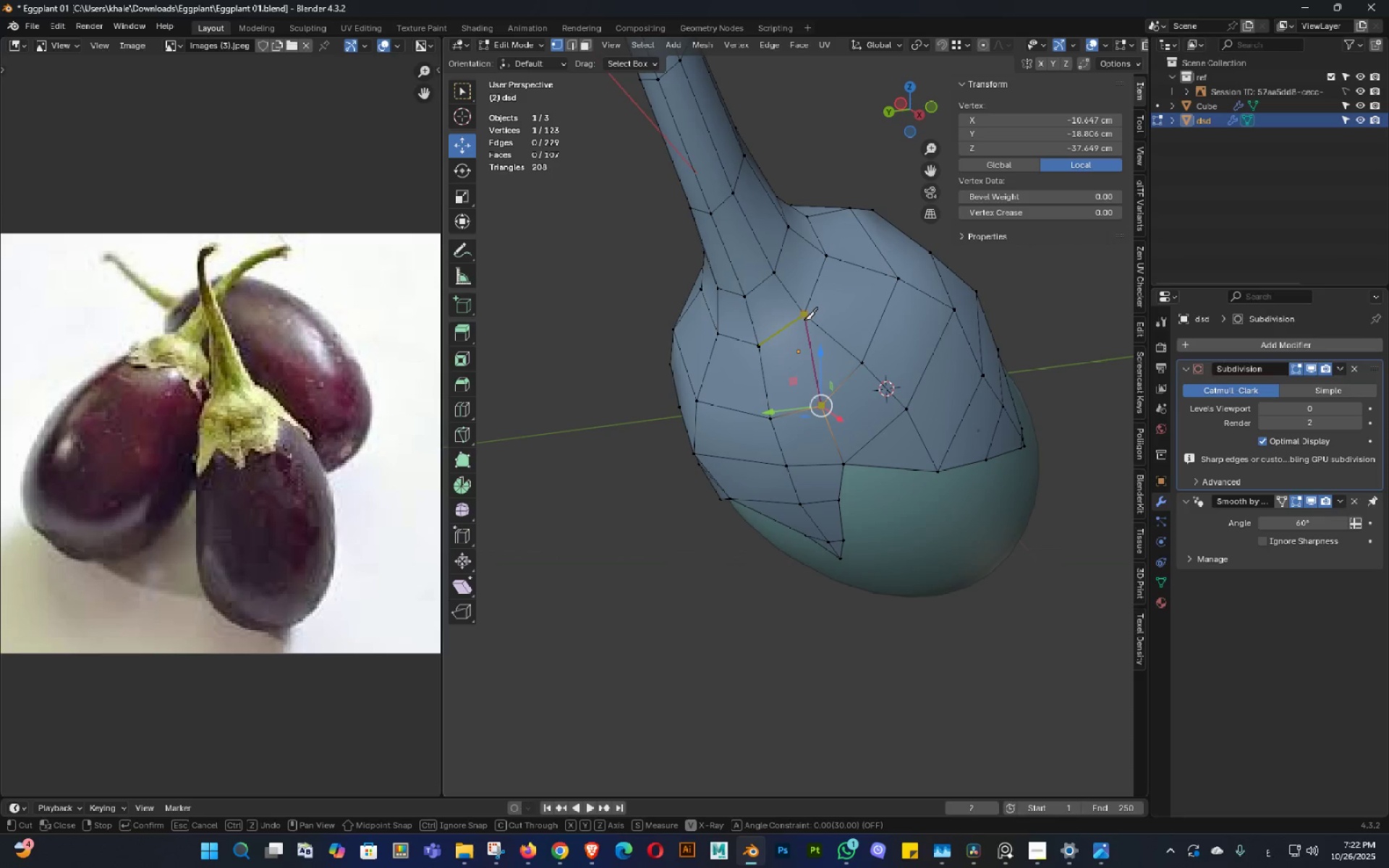 
left_click([804, 320])
 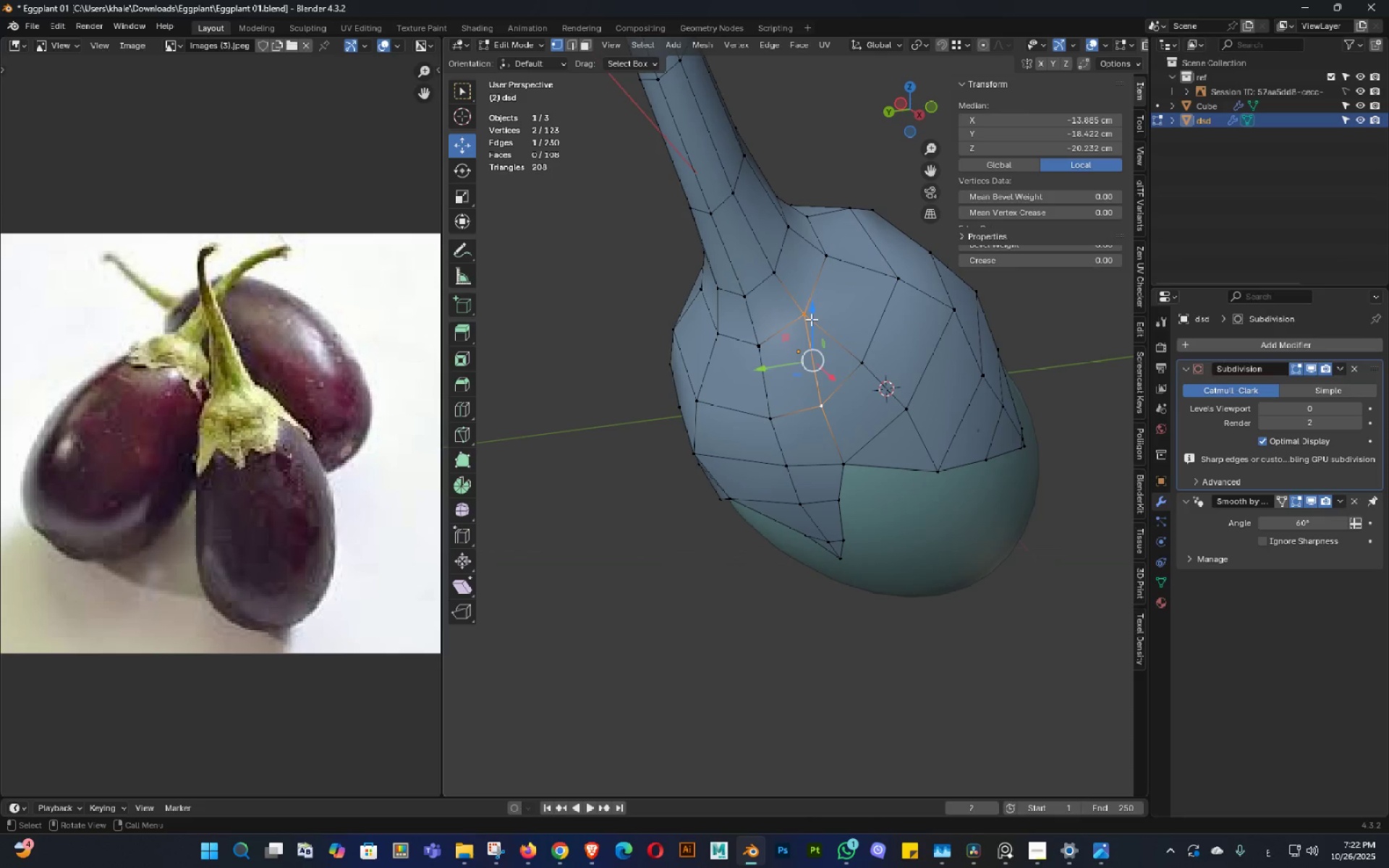 
key(NumpadEnter)
 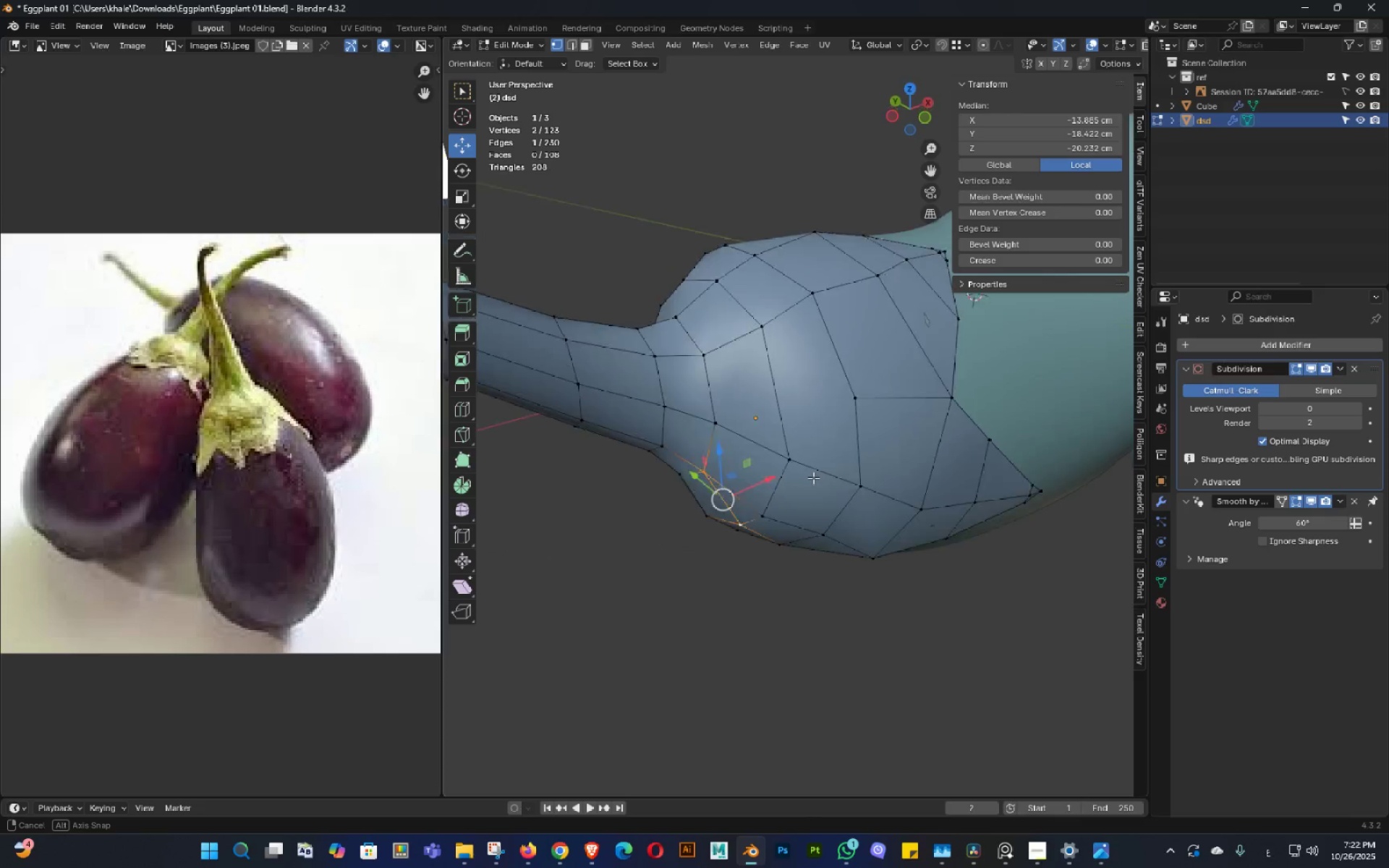 
scroll: coordinate [826, 524], scroll_direction: up, amount: 1.0
 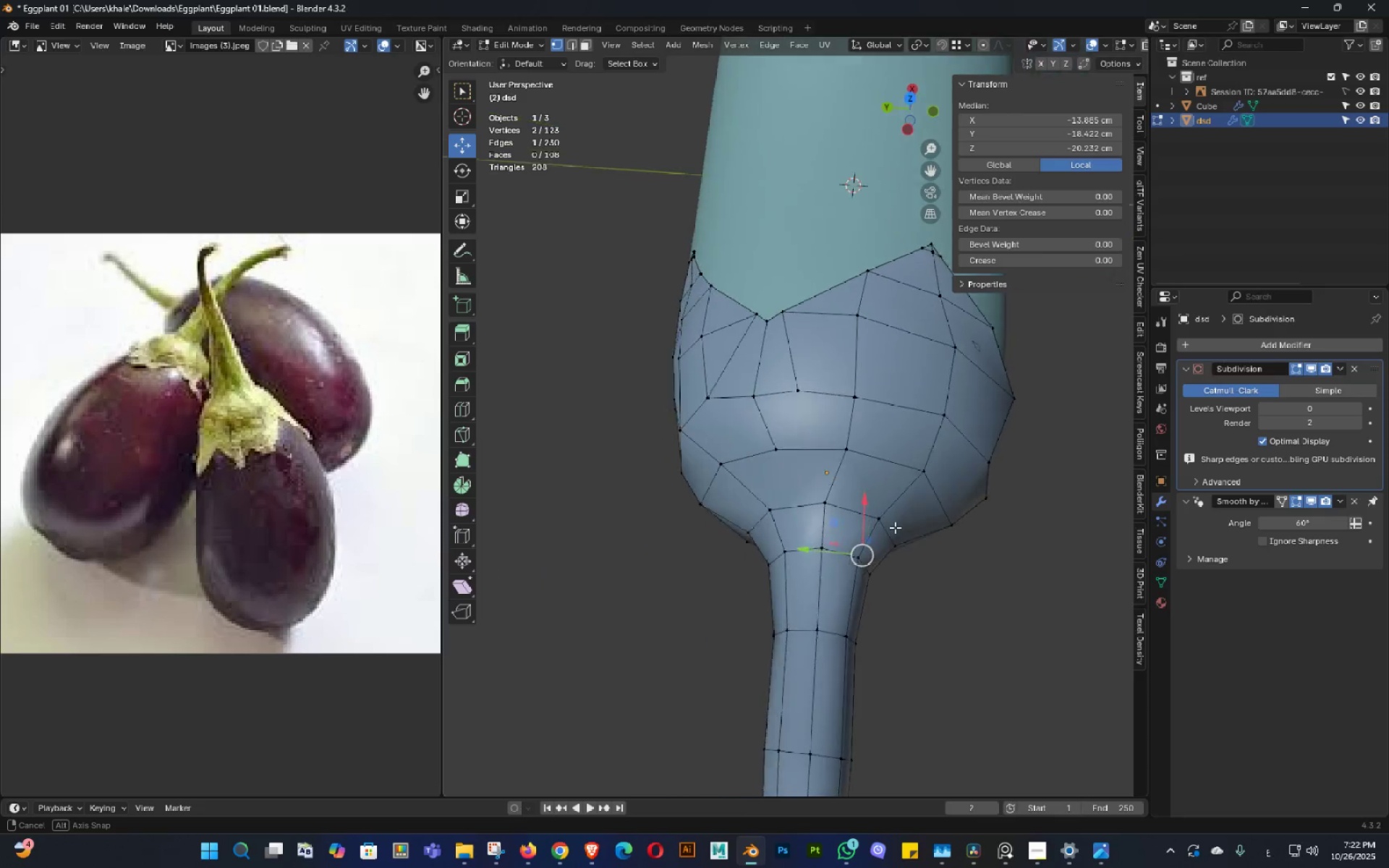 
middle_click([896, 527])
 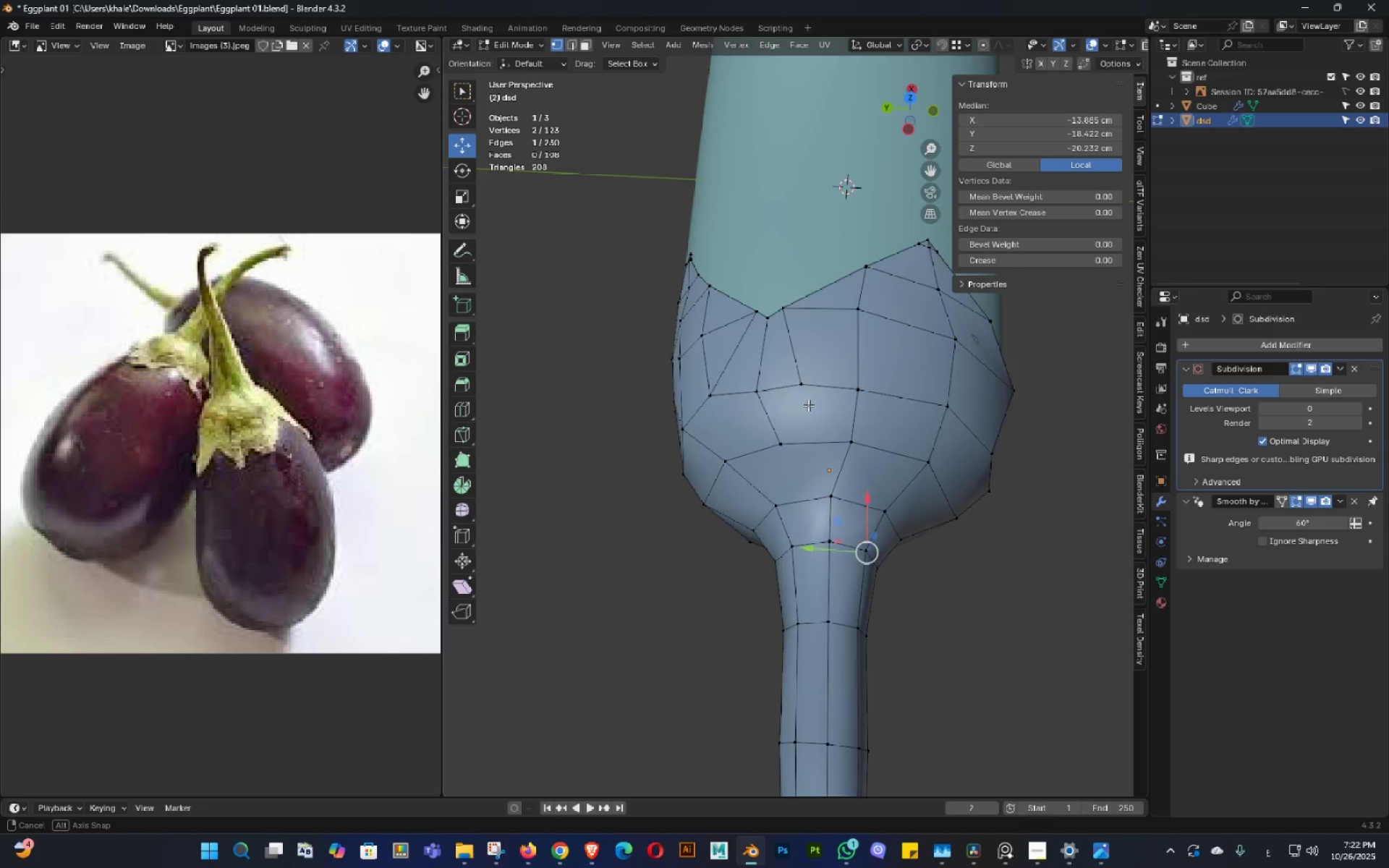 
double_click([811, 401])
 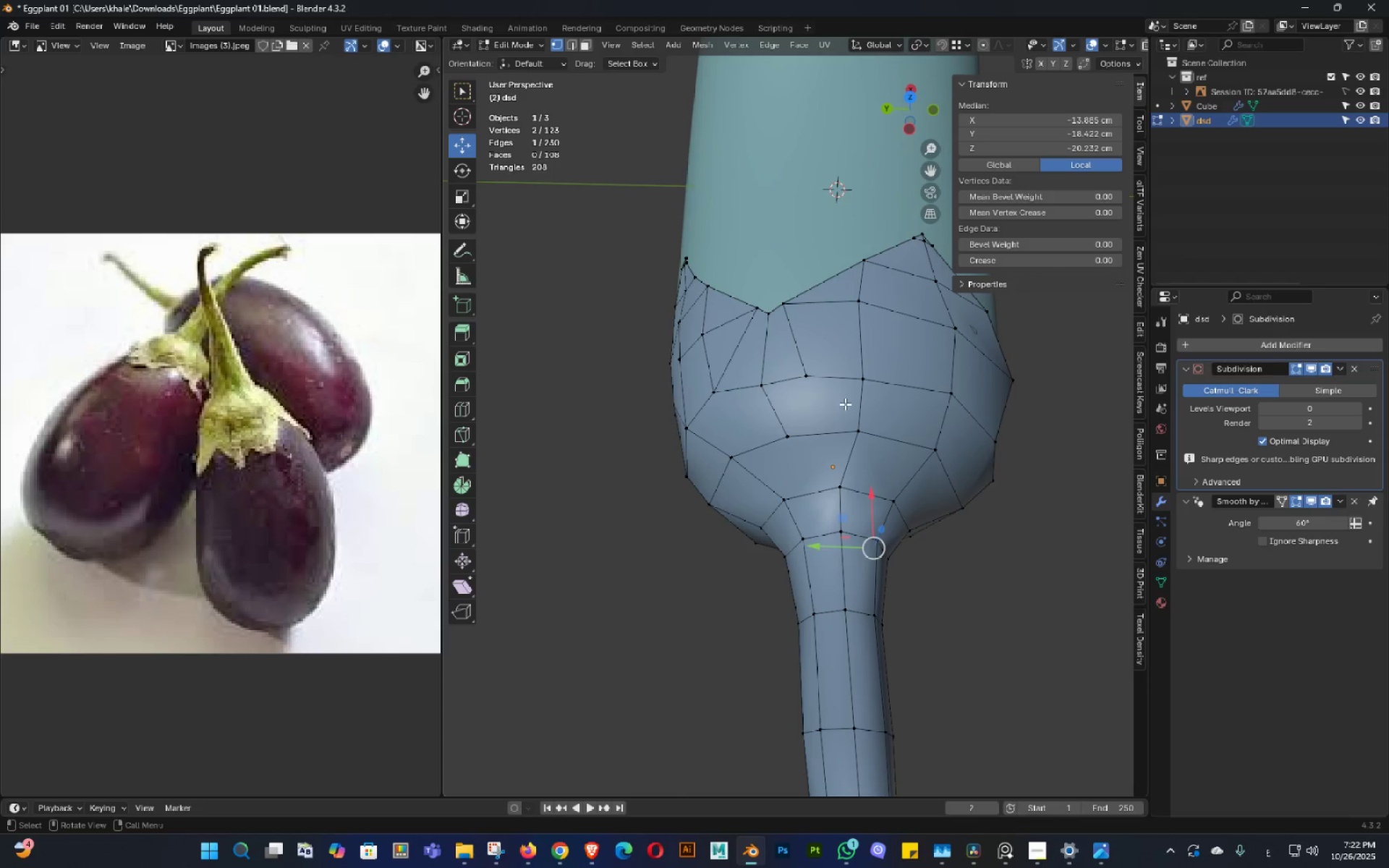 
key(Tab)
 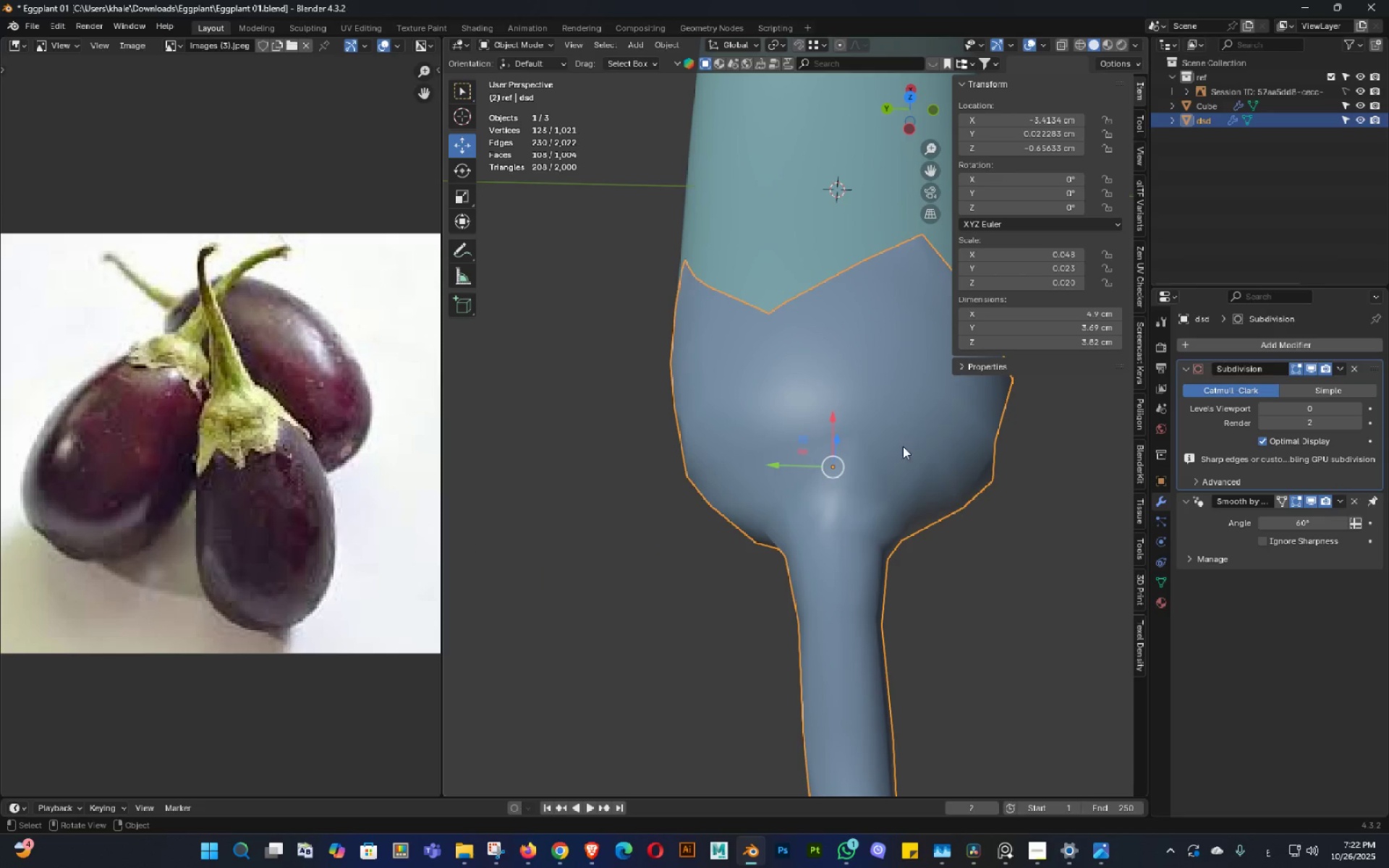 
key(3)
 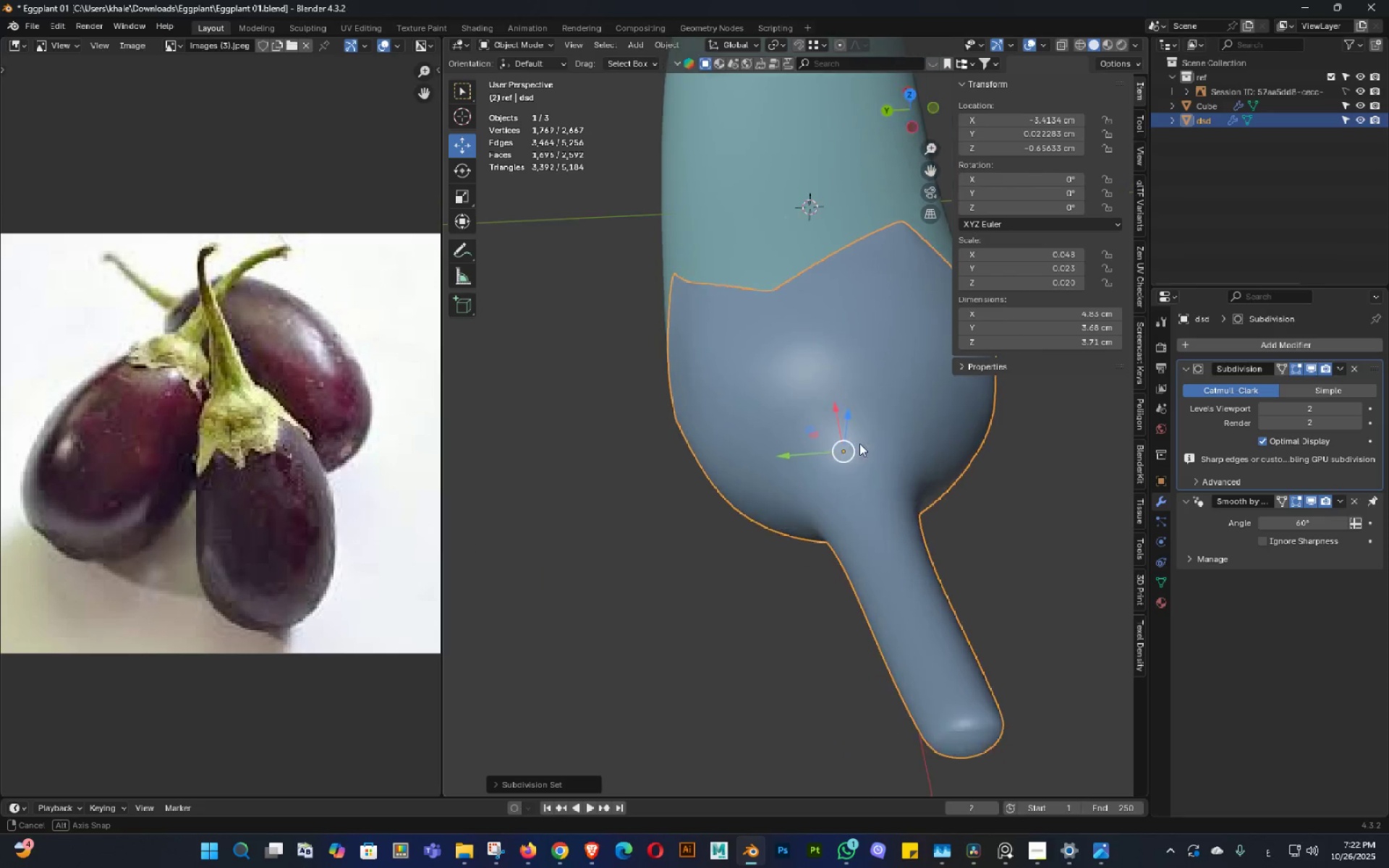 
double_click([857, 436])
 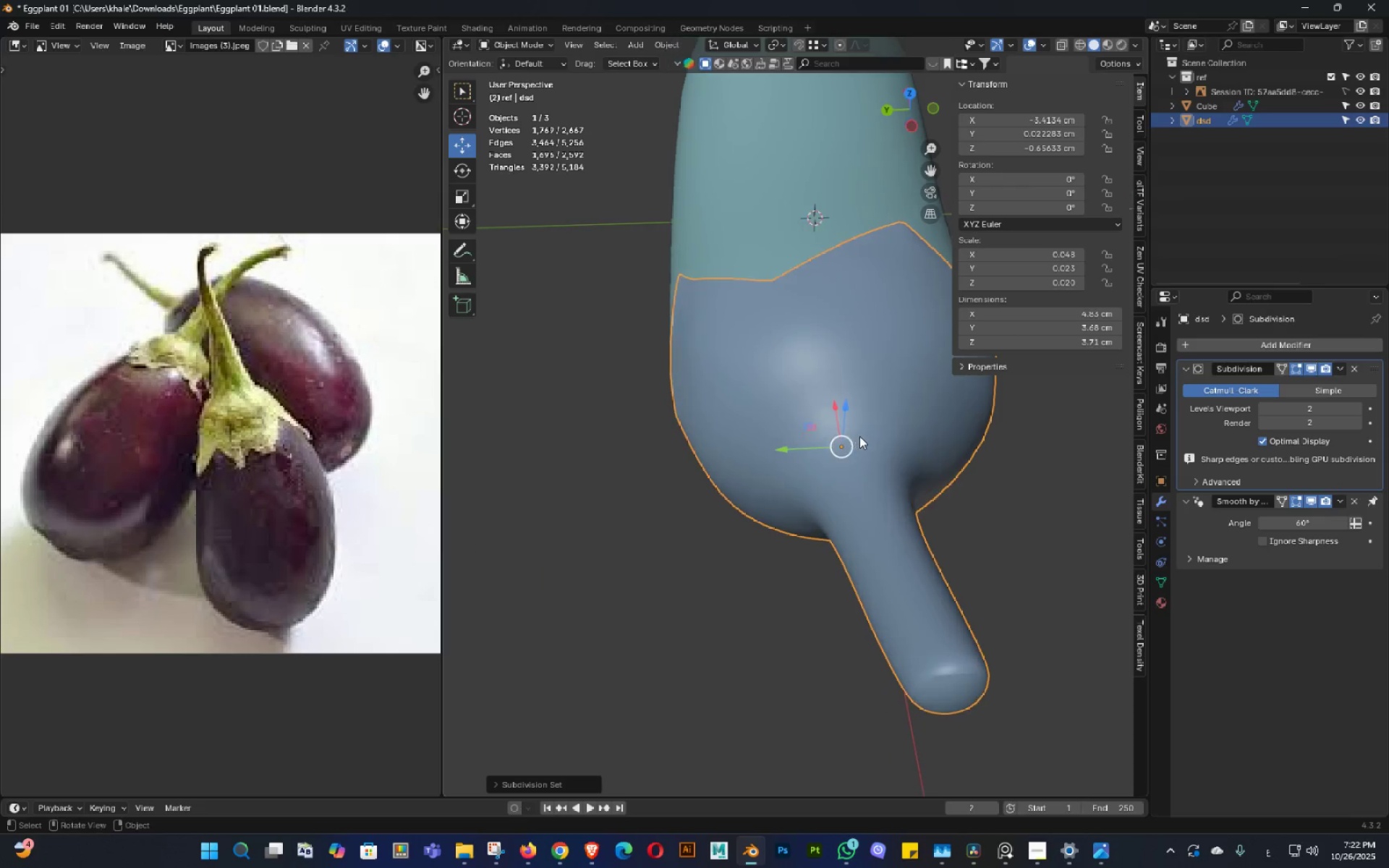 
key(Tab)
 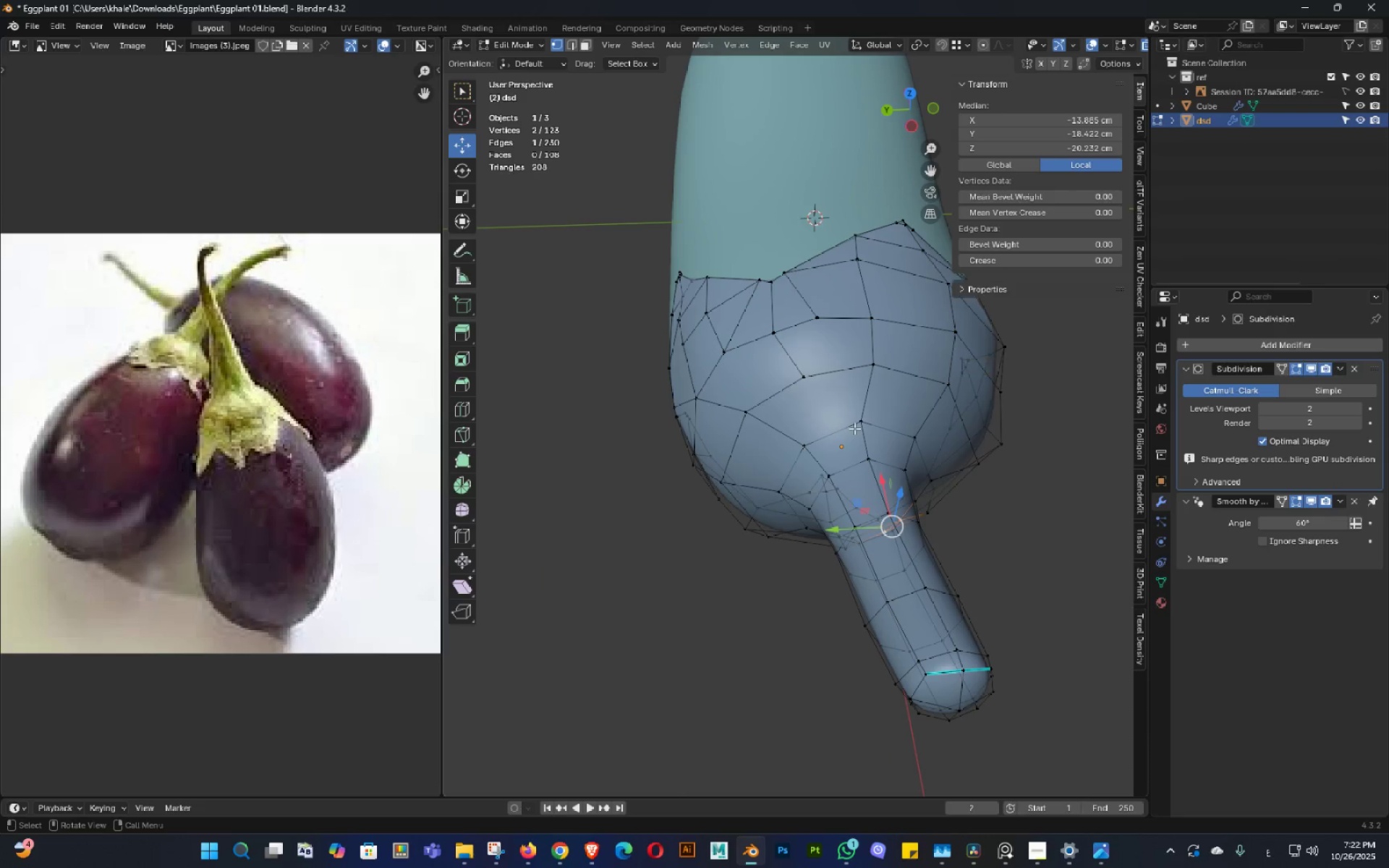 
key(1)
 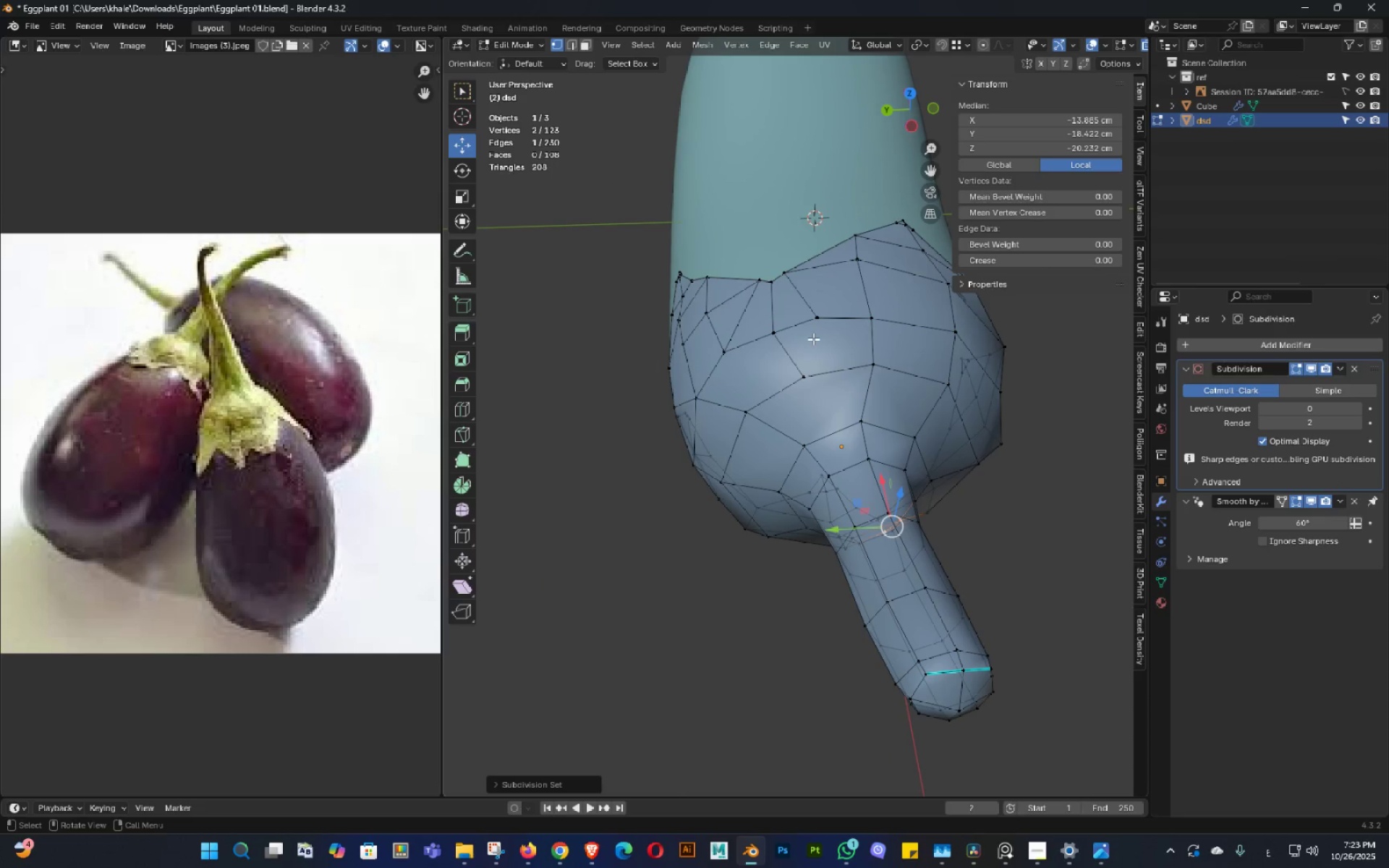 
left_click([814, 331])
 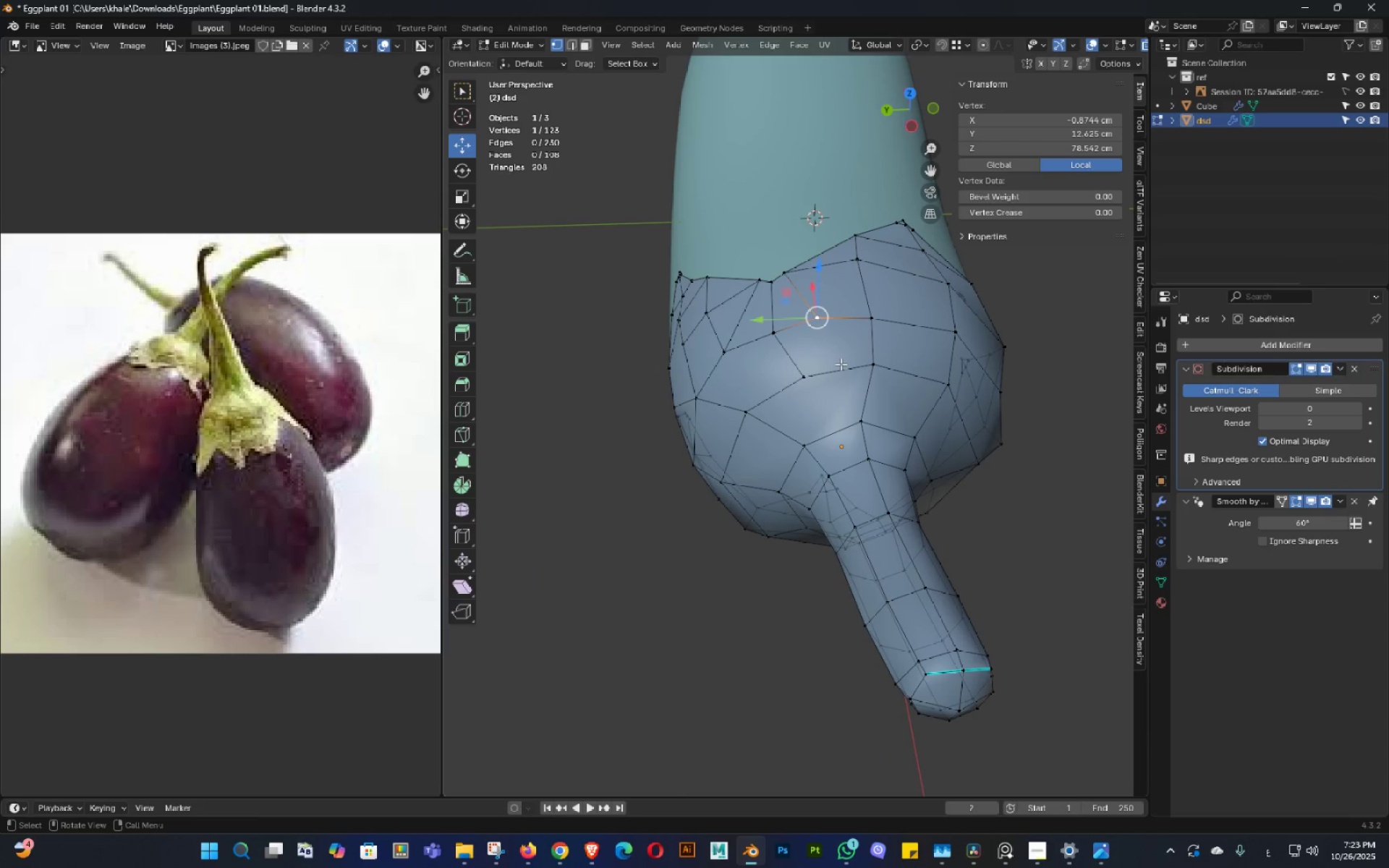 
key(K)
 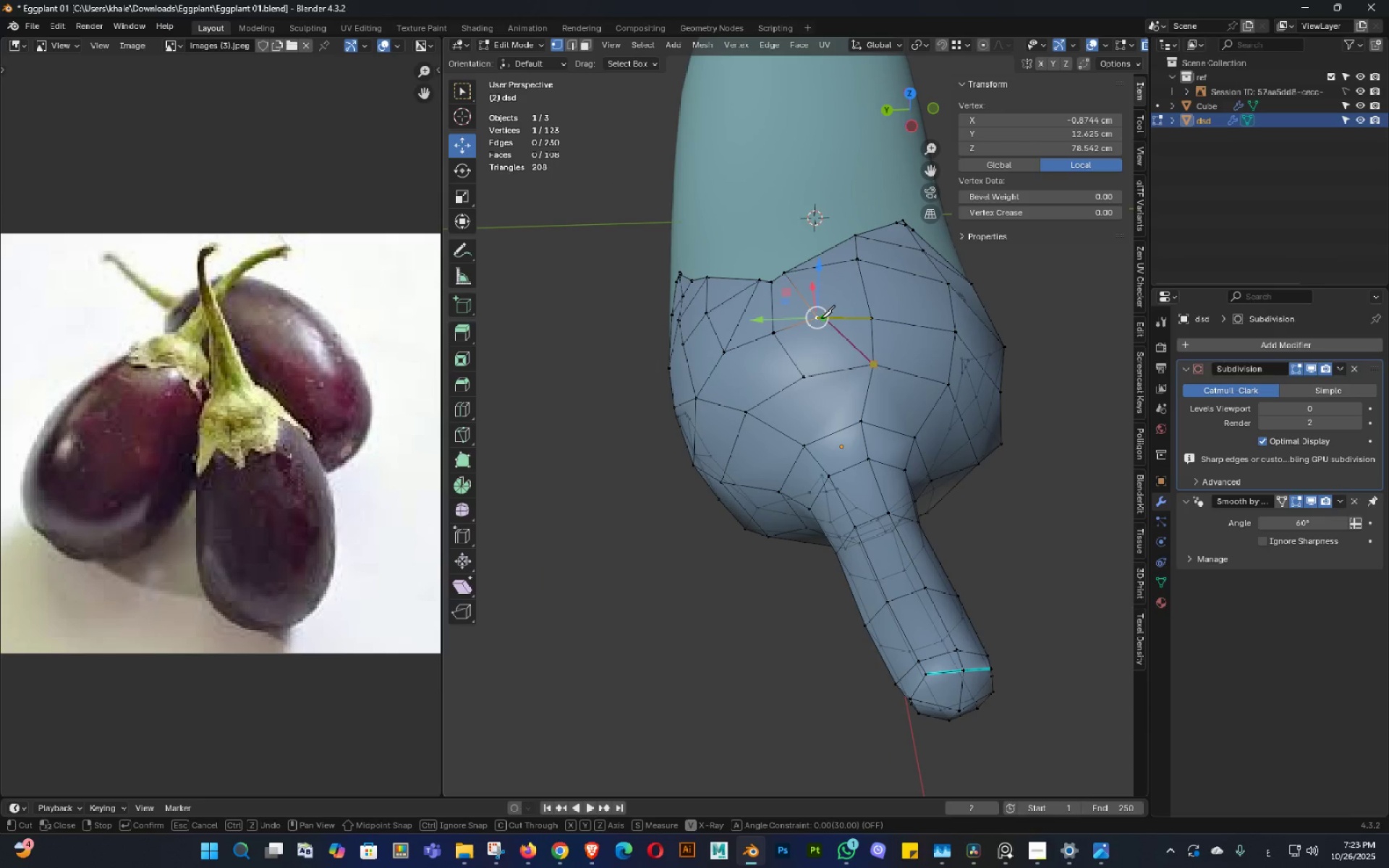 
left_click([821, 318])
 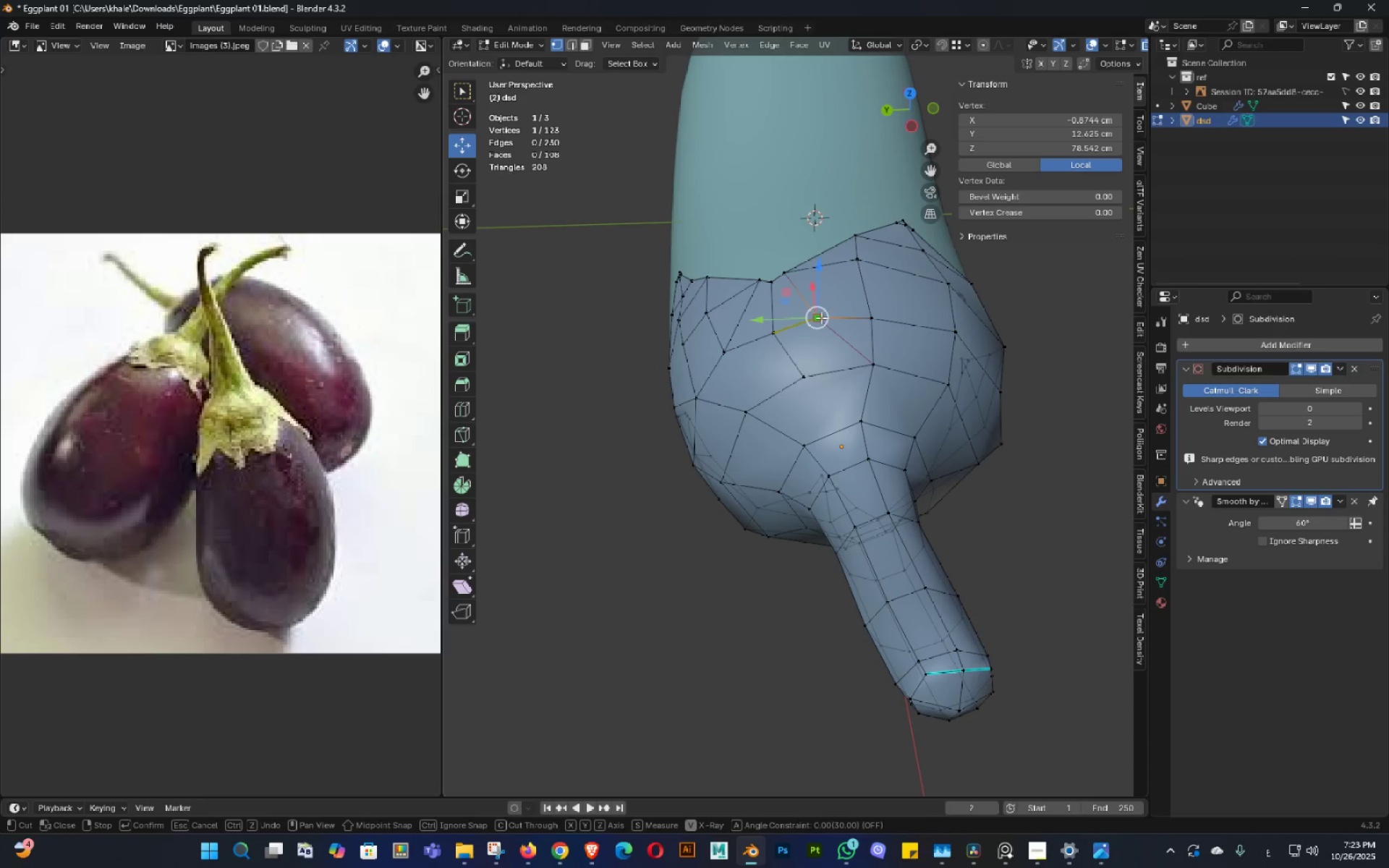 
key(NumpadEnter)
 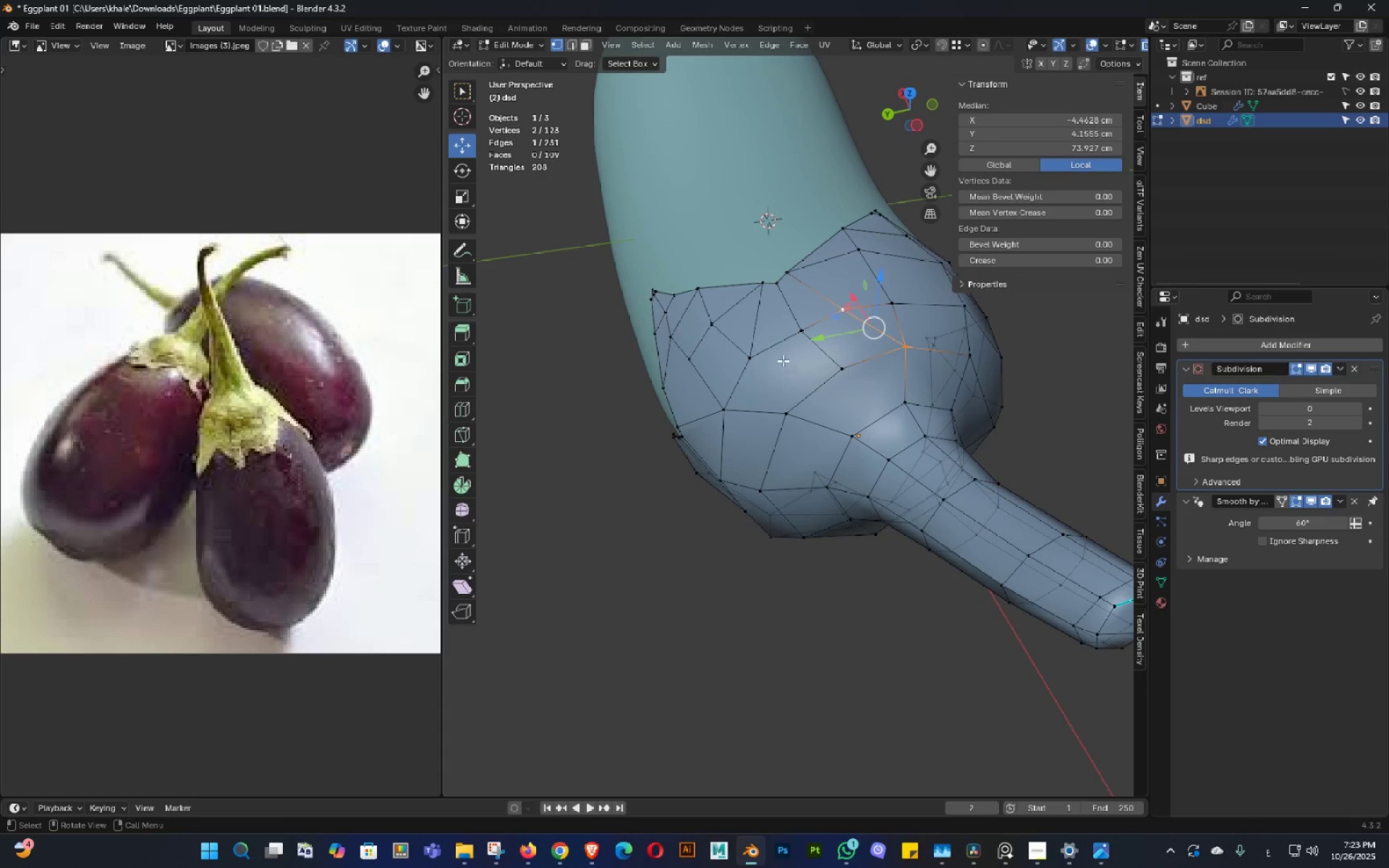 
left_click([753, 357])
 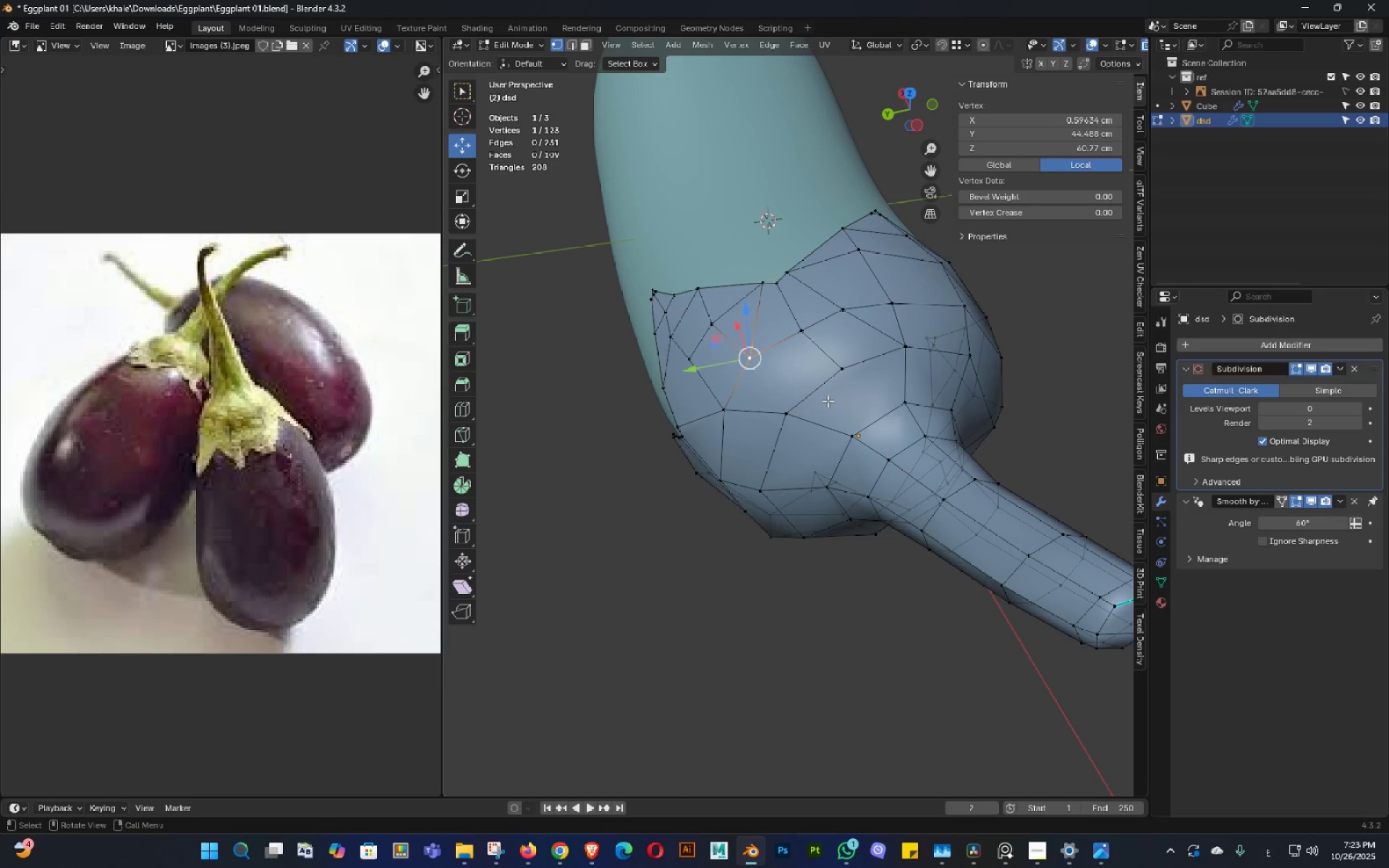 
key(K)
 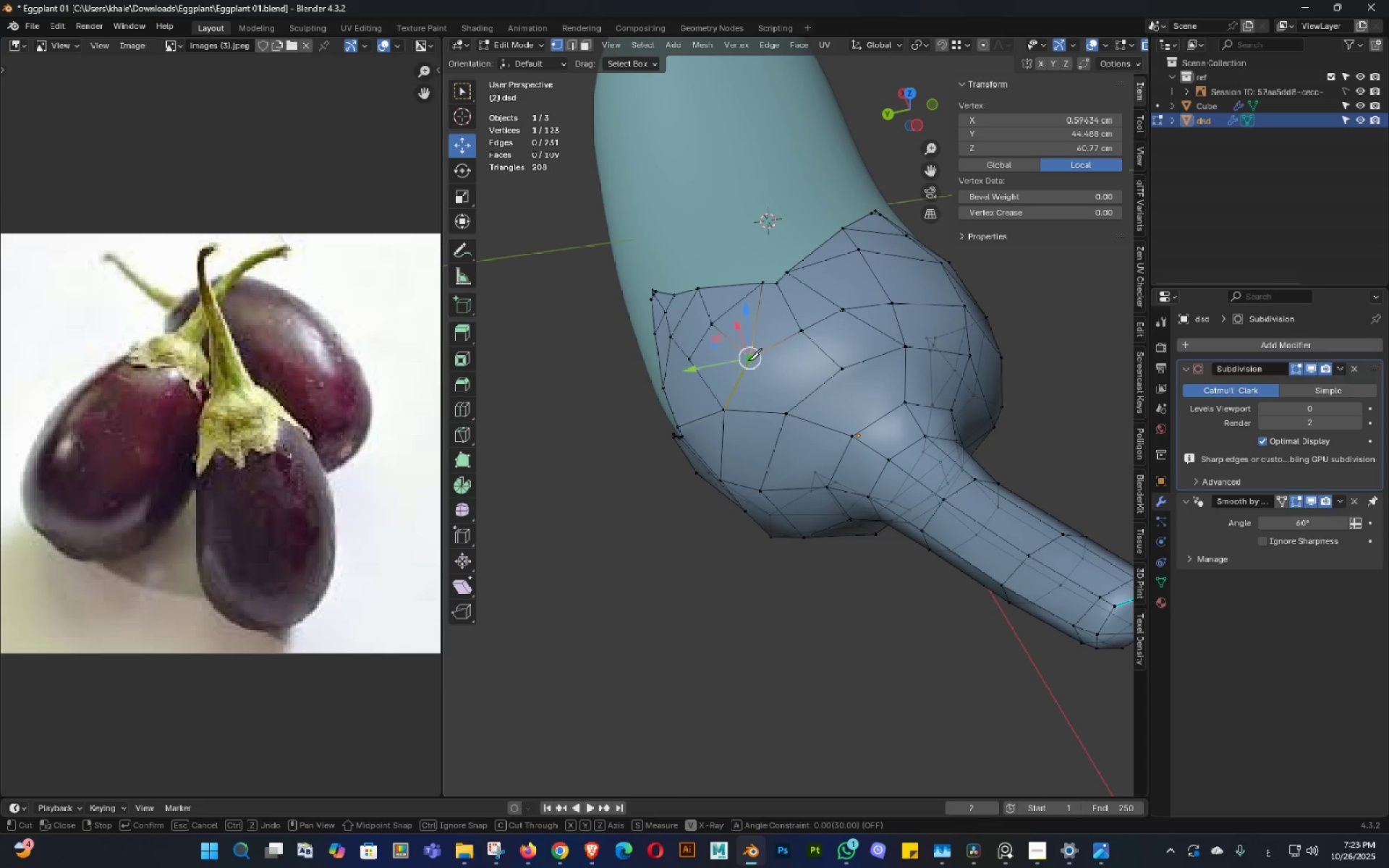 
left_click([748, 360])
 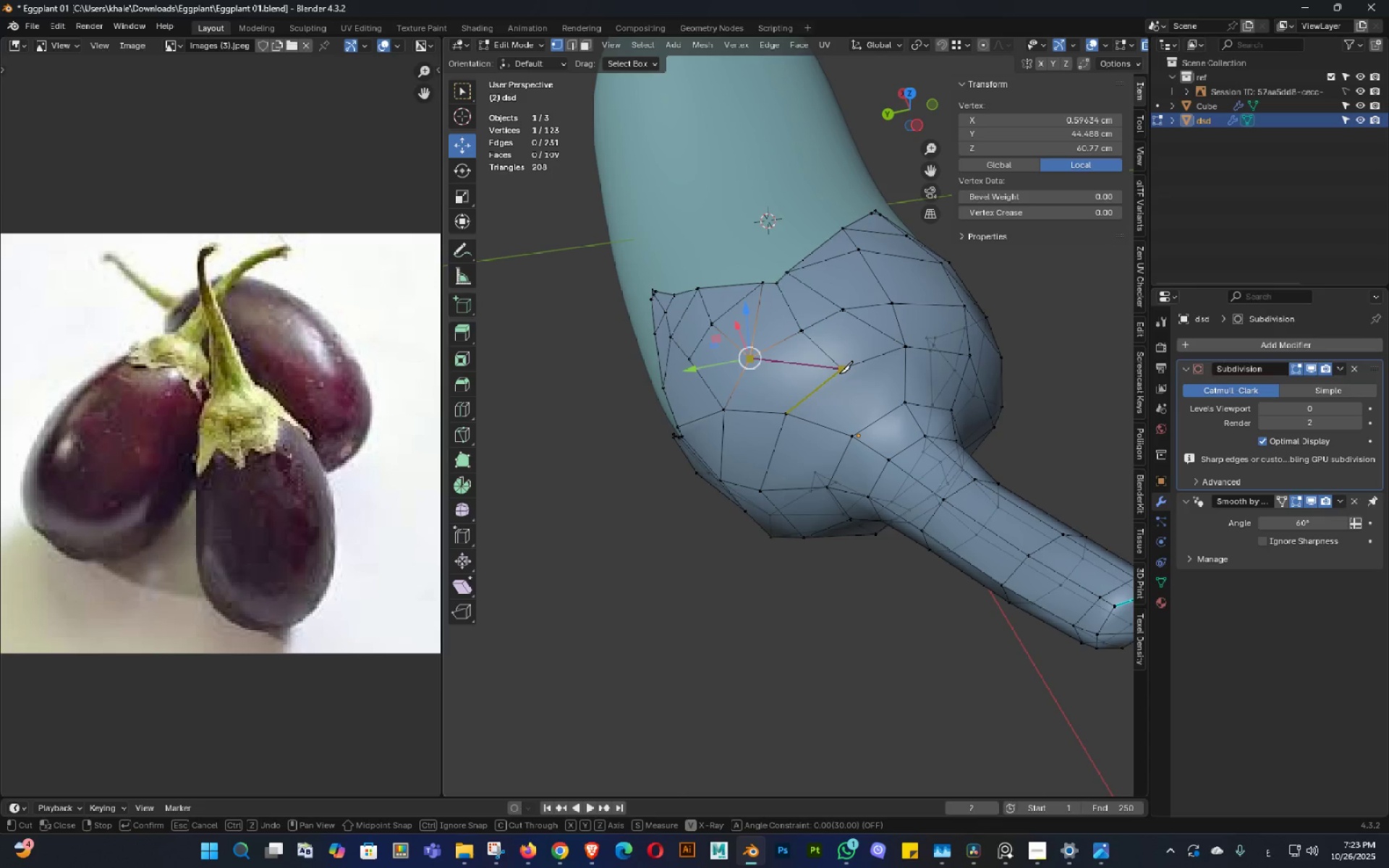 
left_click([839, 373])
 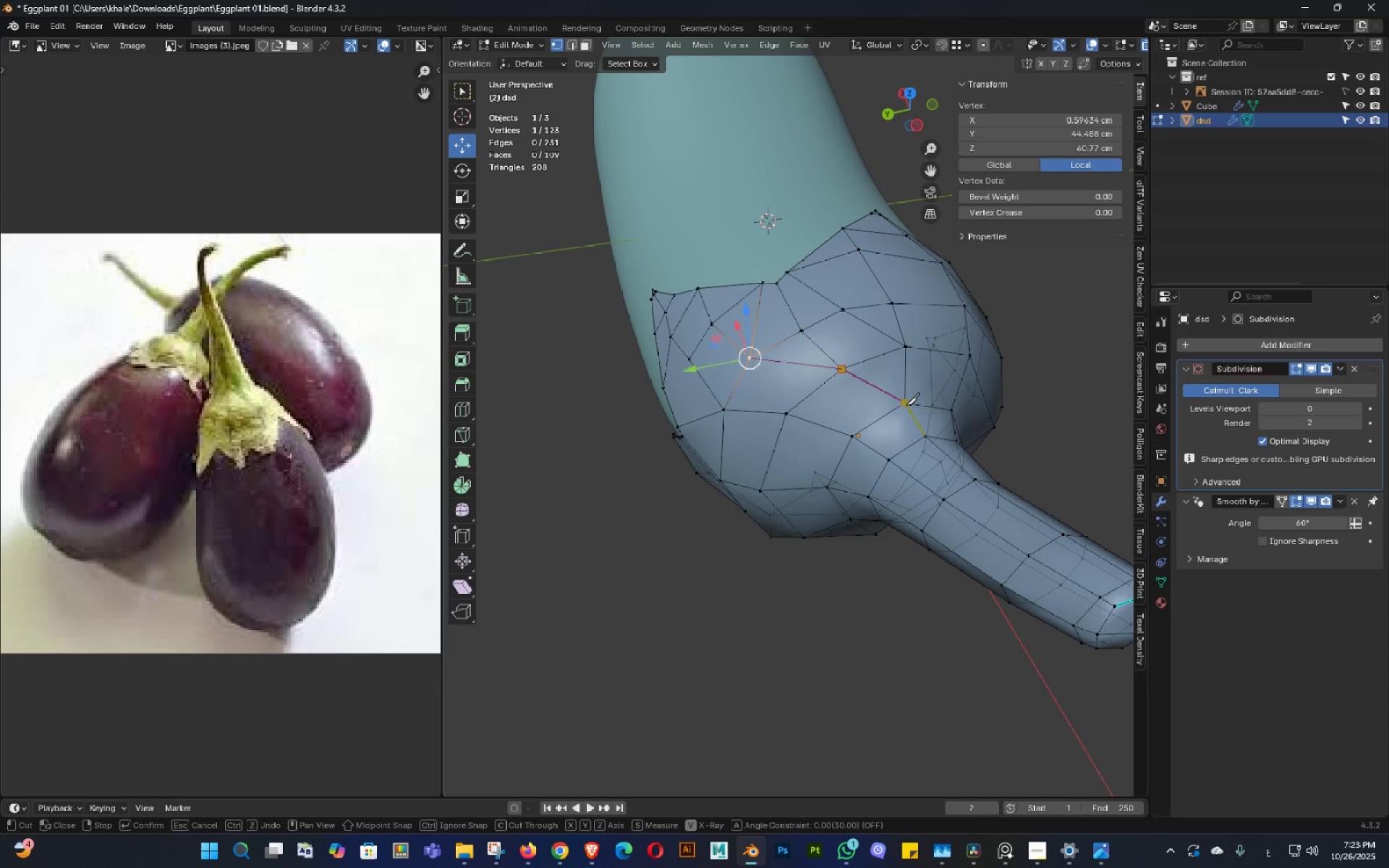 
left_click([906, 405])
 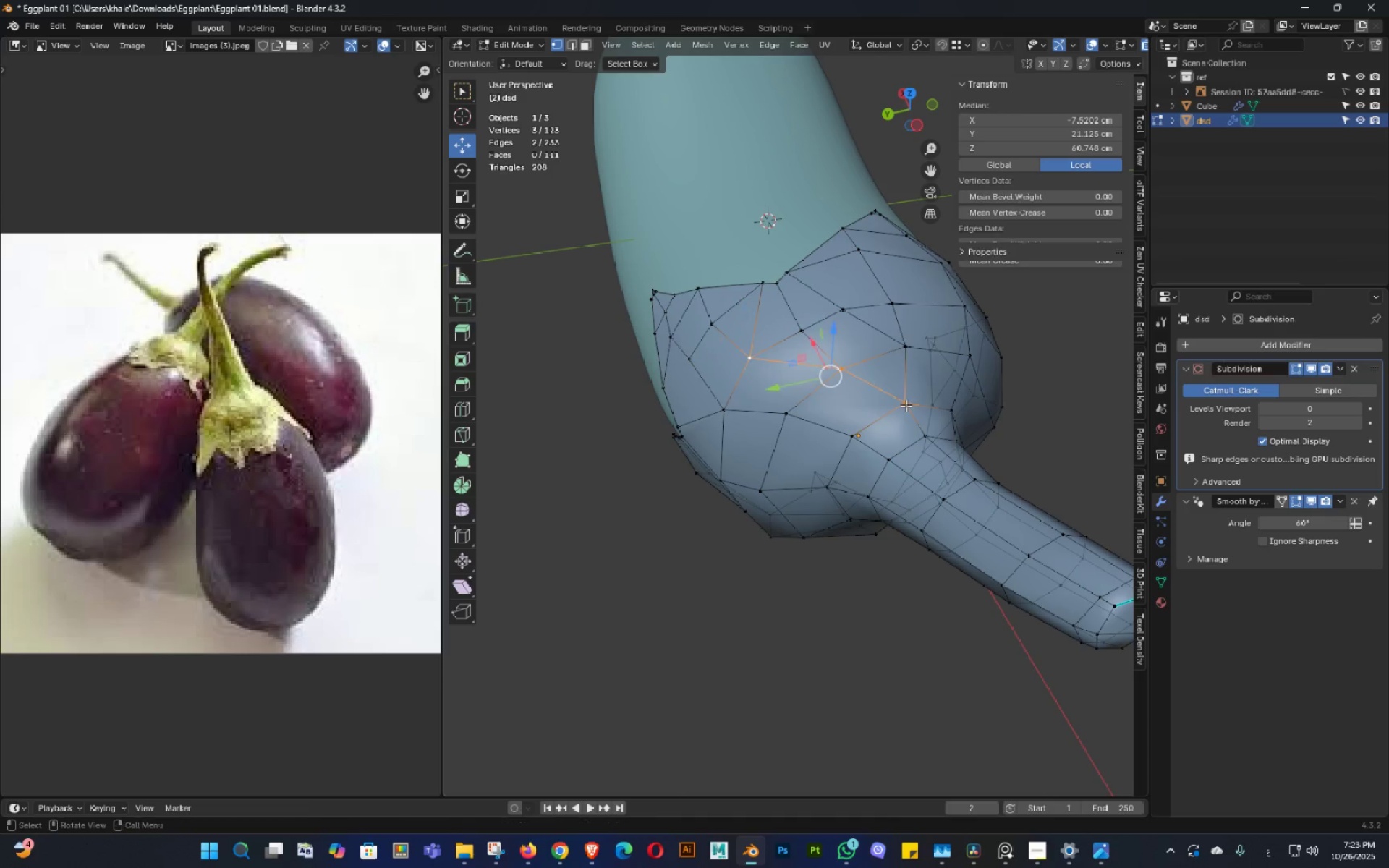 
key(NumpadEnter)
 